 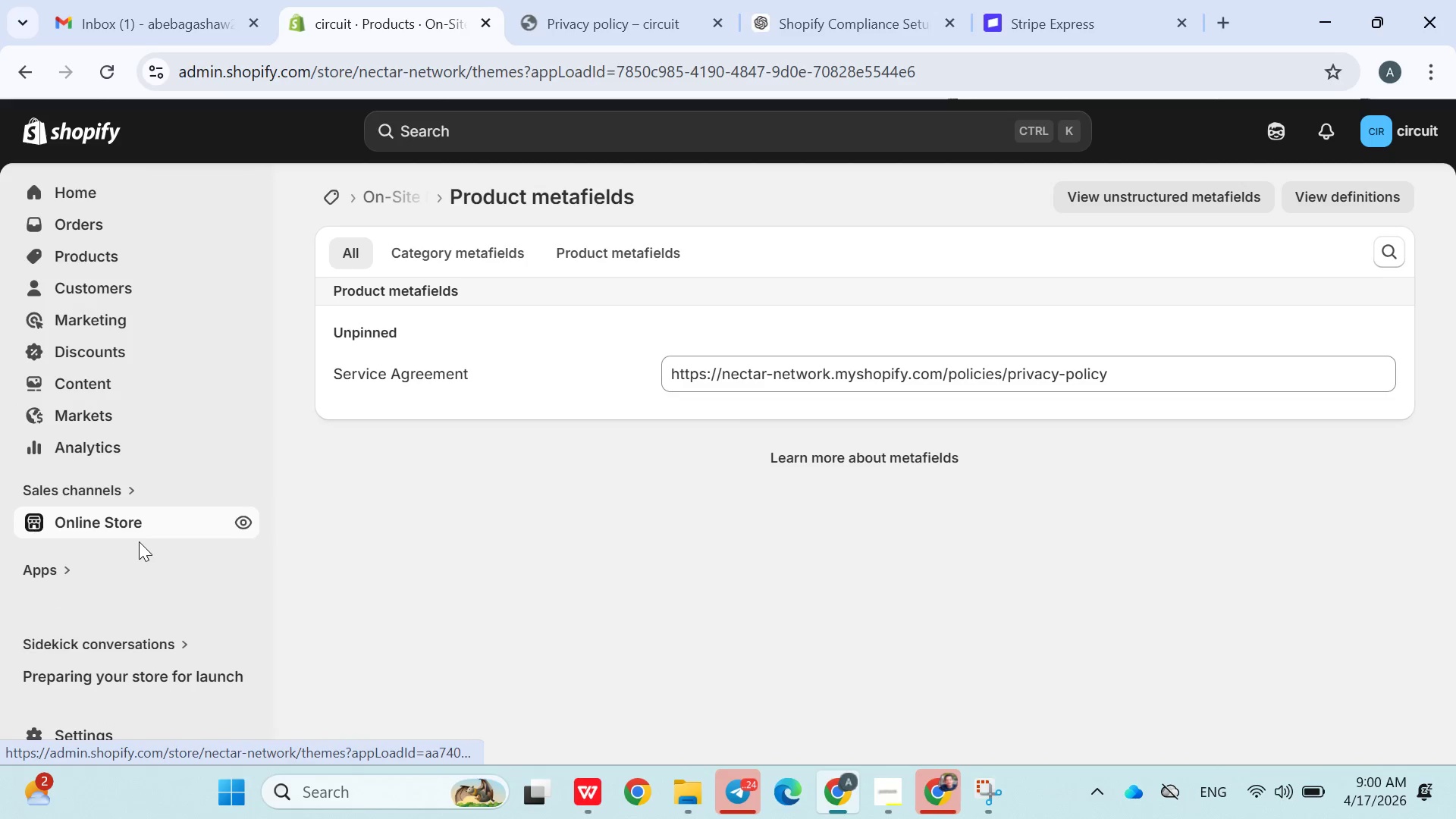 
left_click([144, 585])
 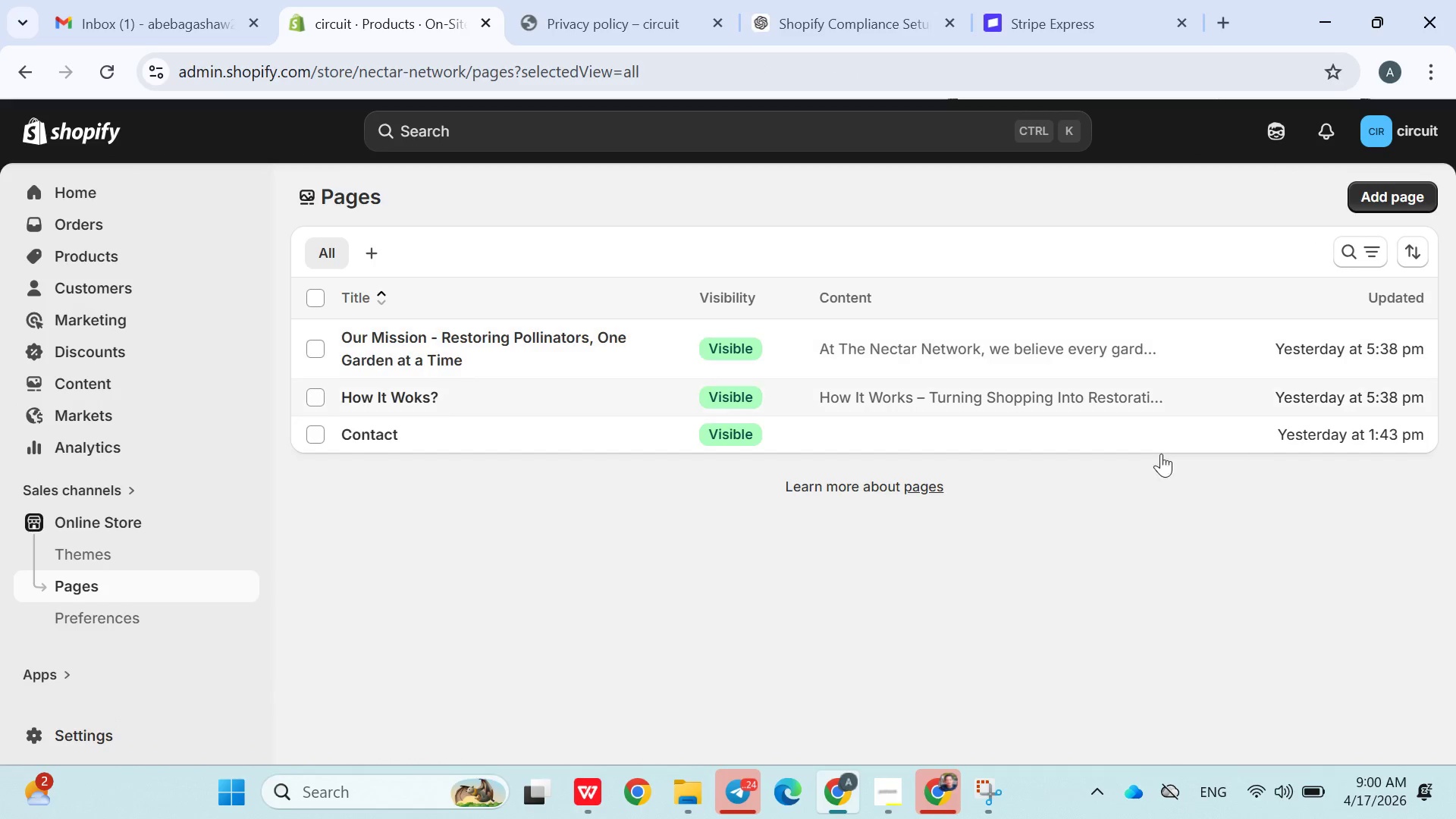 
wait(5.61)
 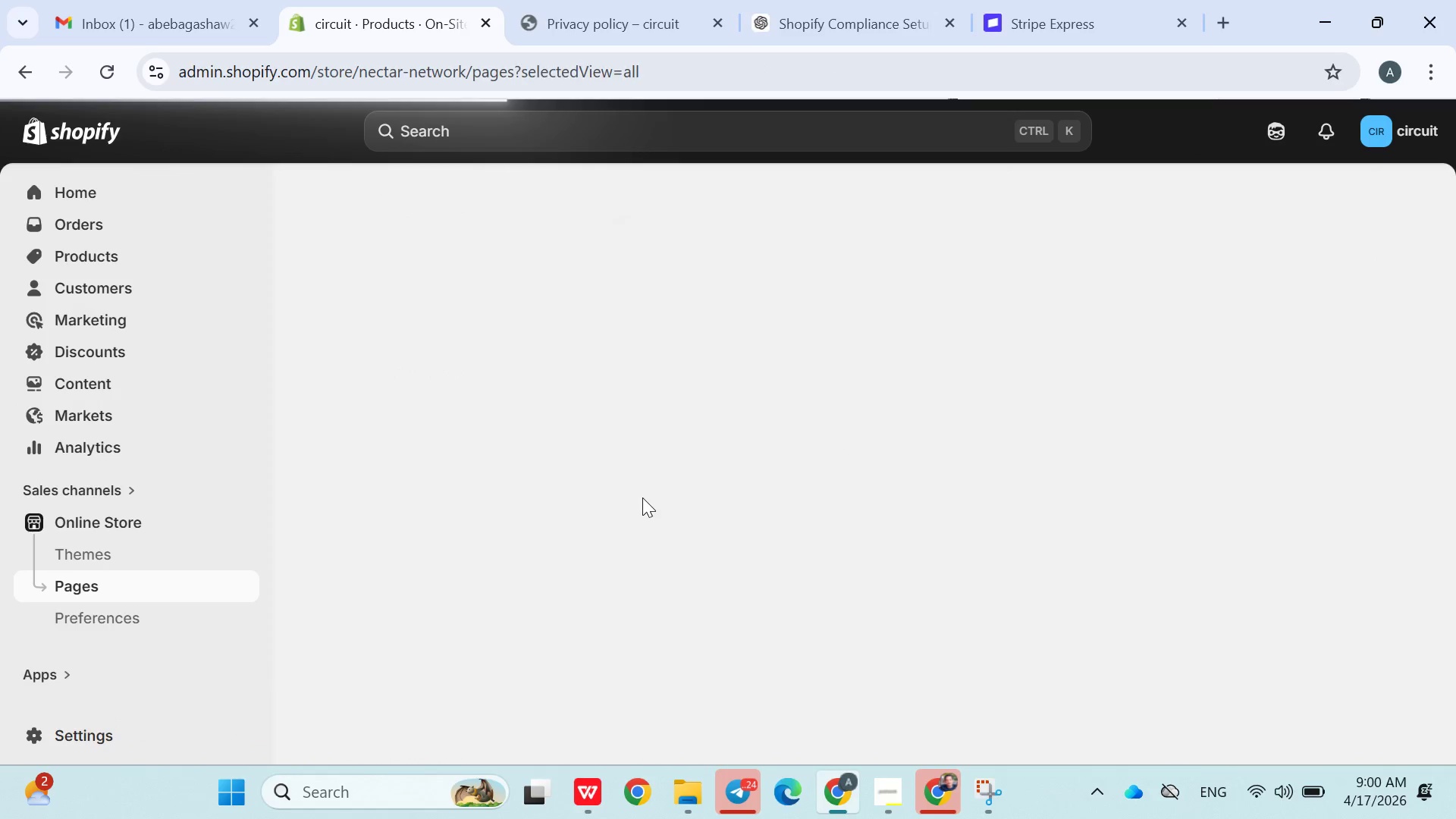 
left_click([1370, 181])
 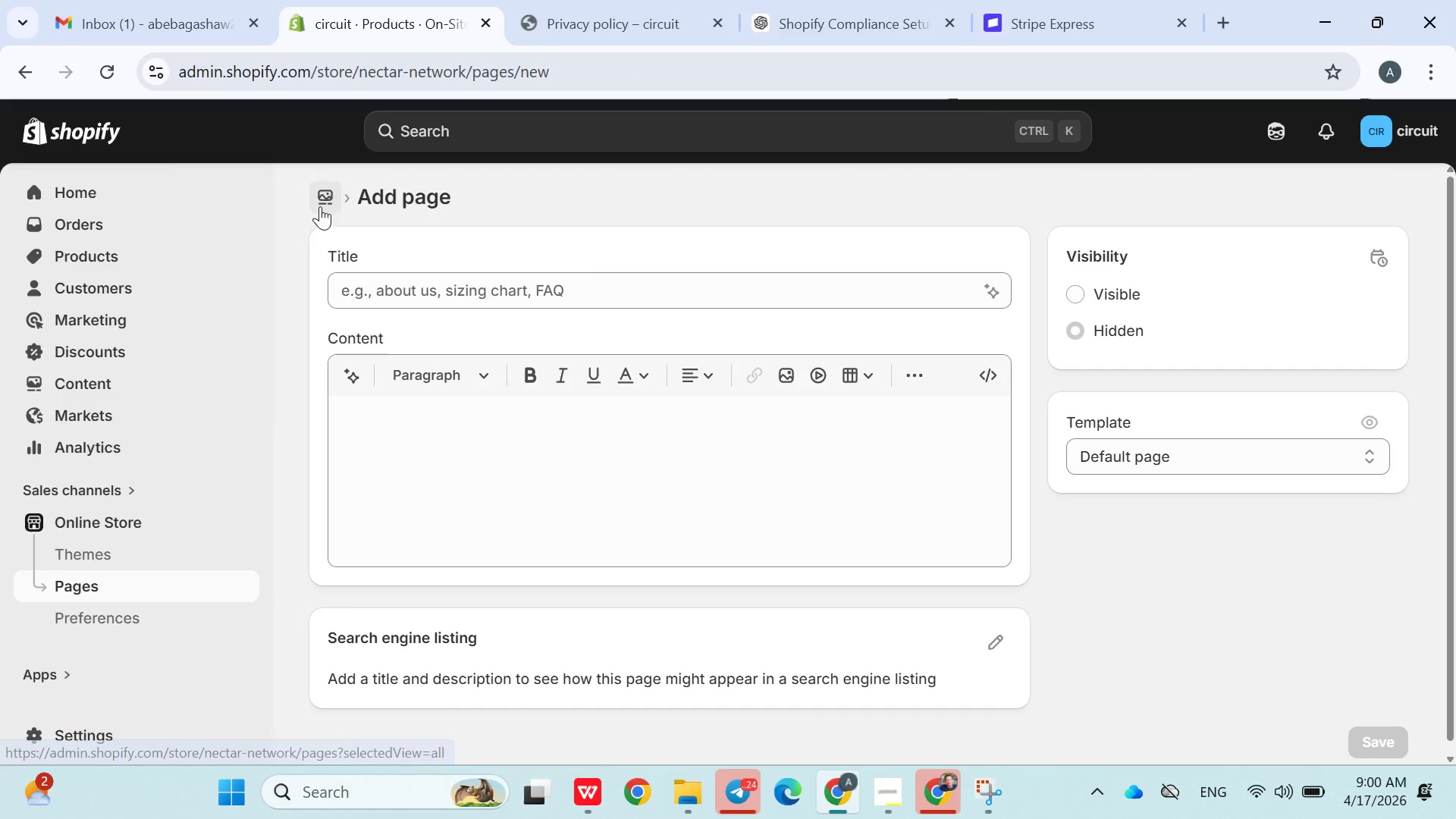 
left_click([20, 81])
 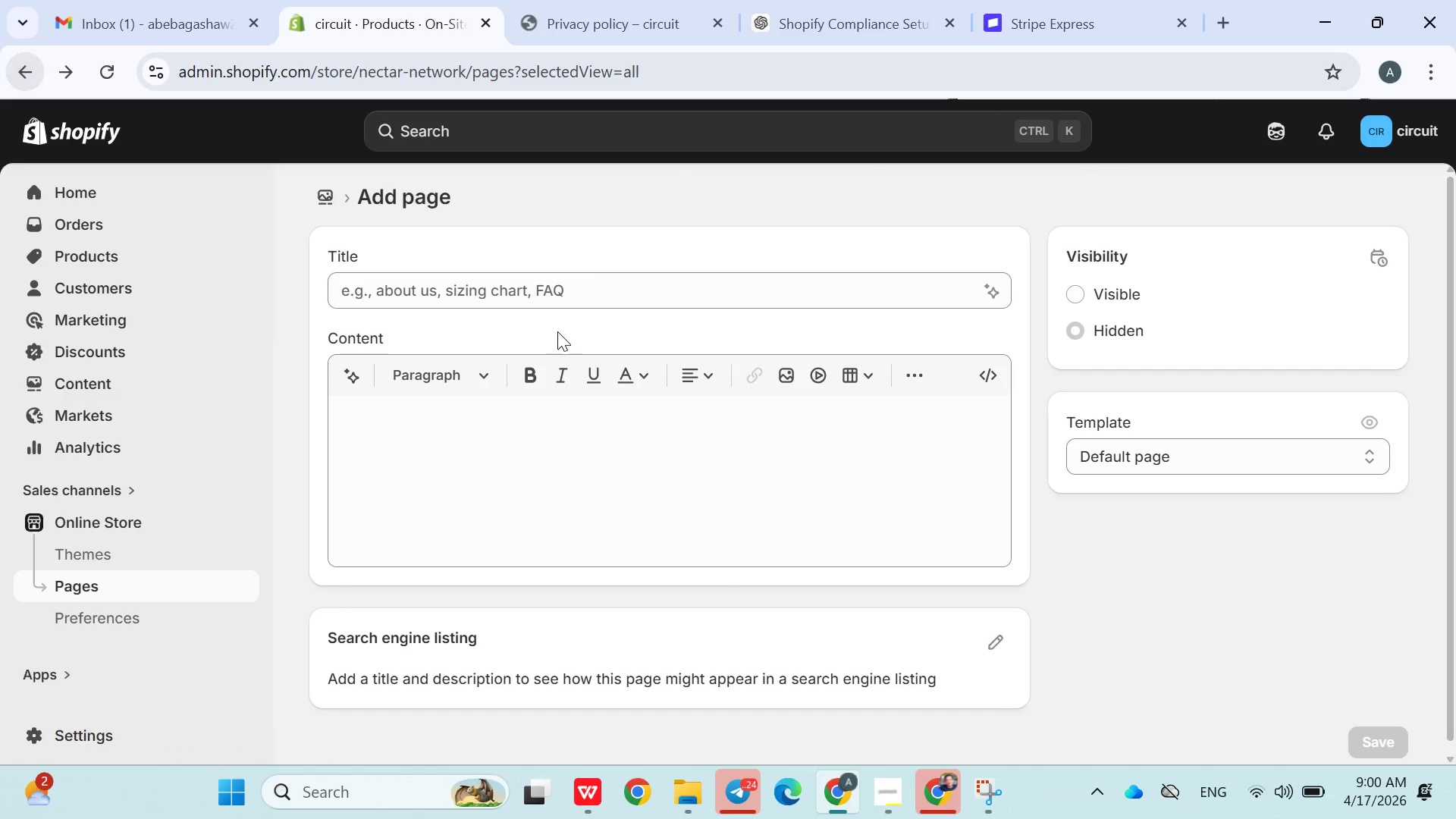 
mouse_move([817, 378])
 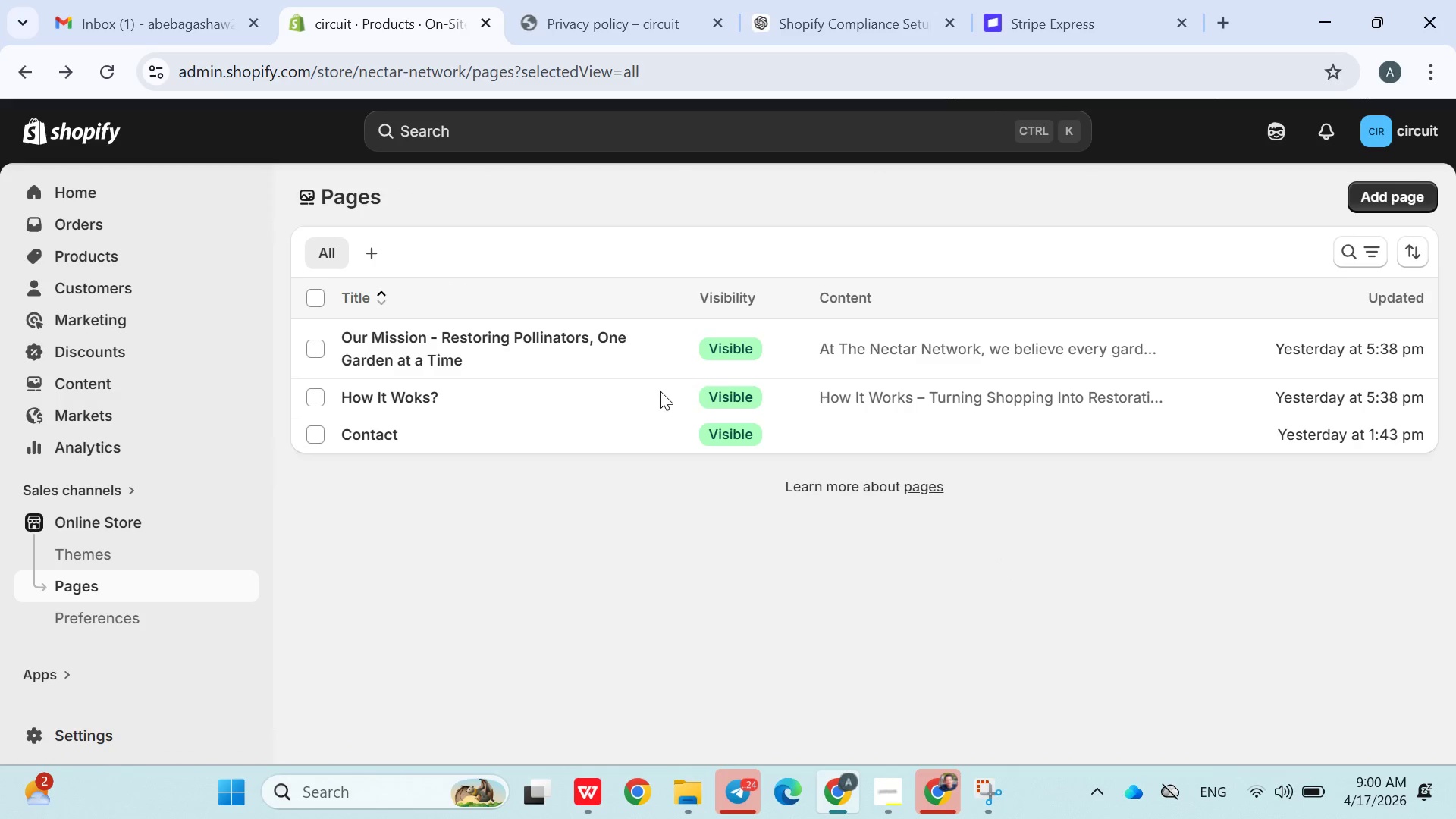 
left_click([642, 391])
 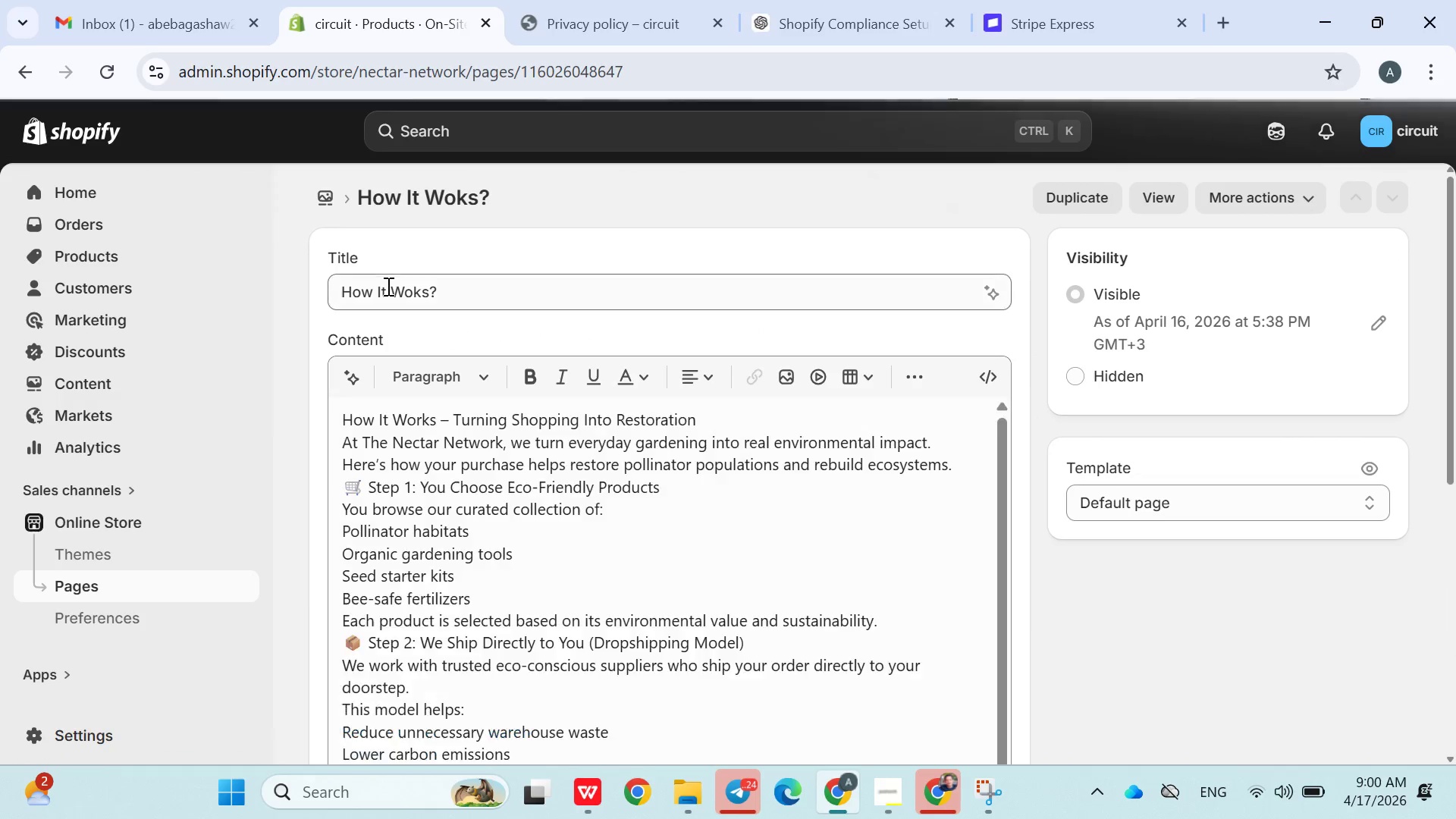 
left_click([20, 67])
 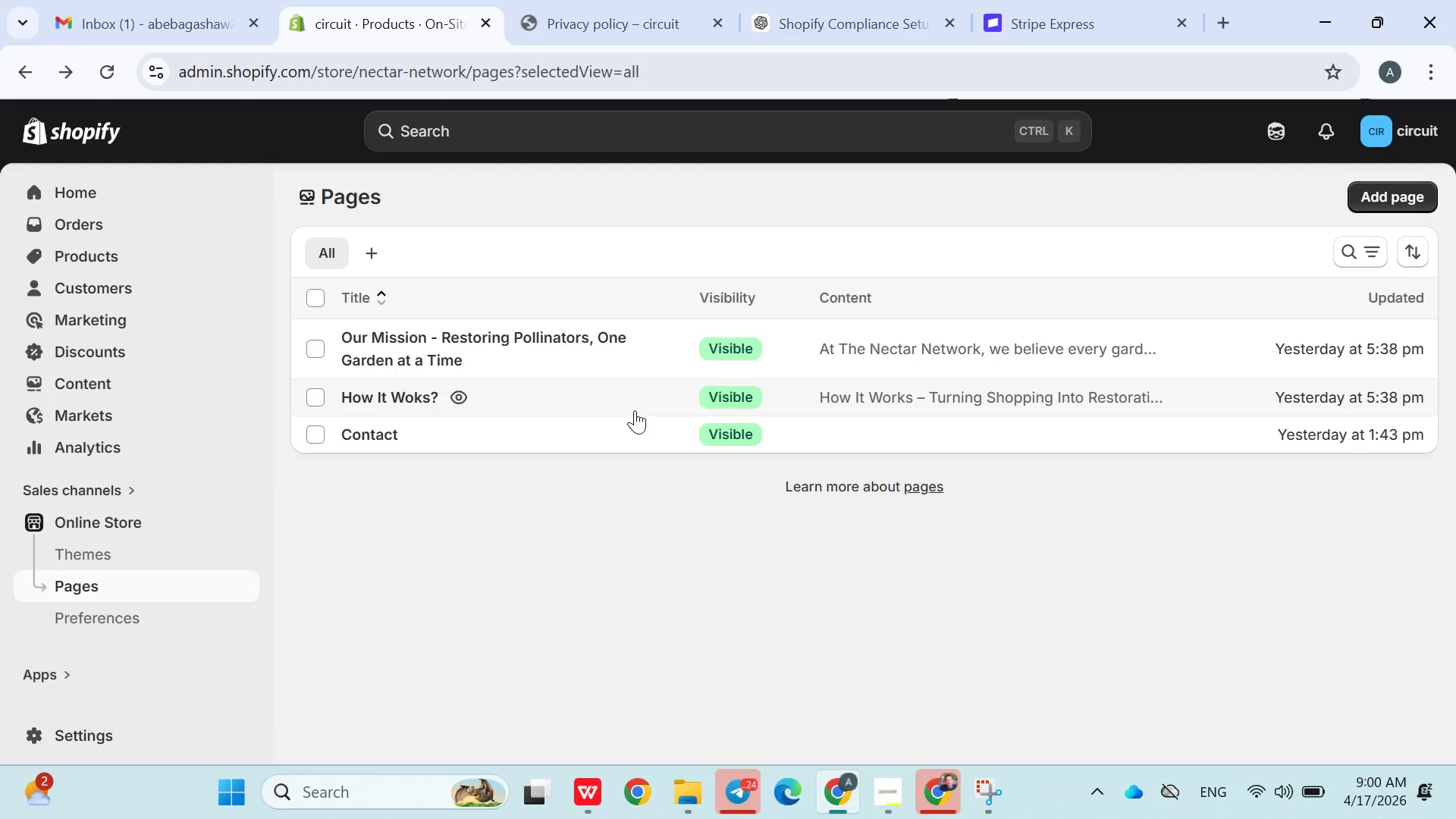 
left_click([730, 394])
 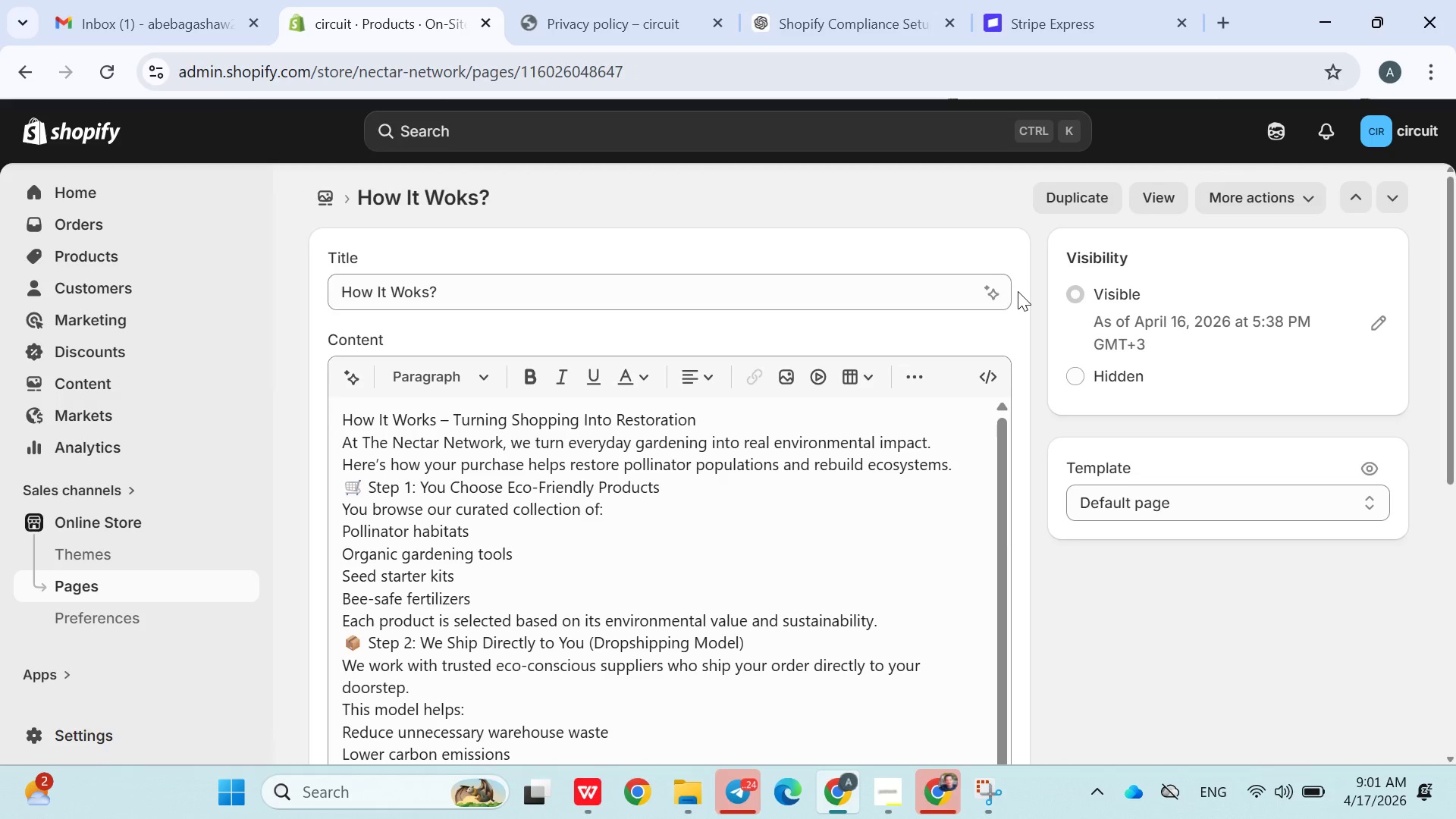 
left_click([1098, 376])
 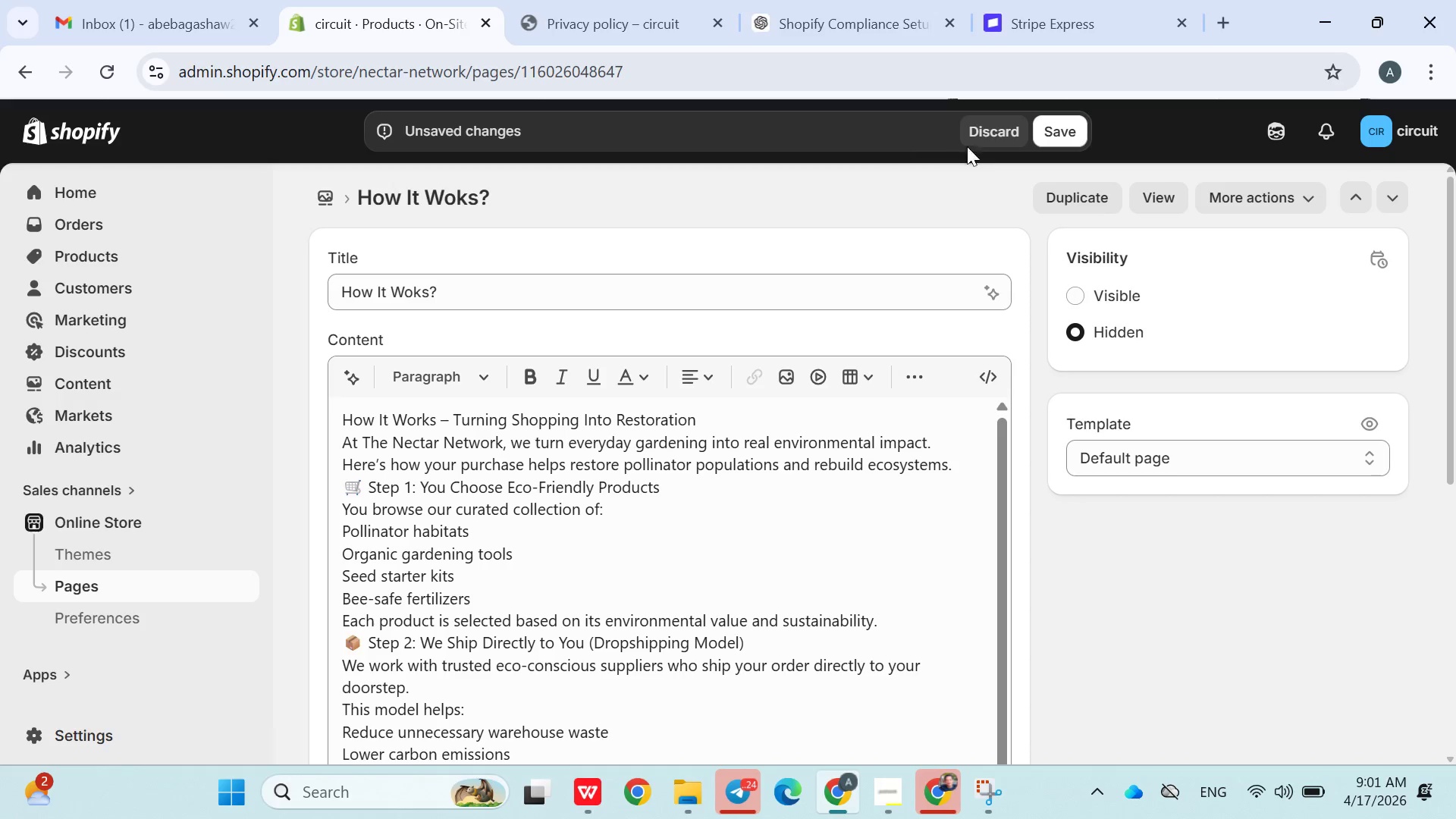 
left_click([1047, 127])
 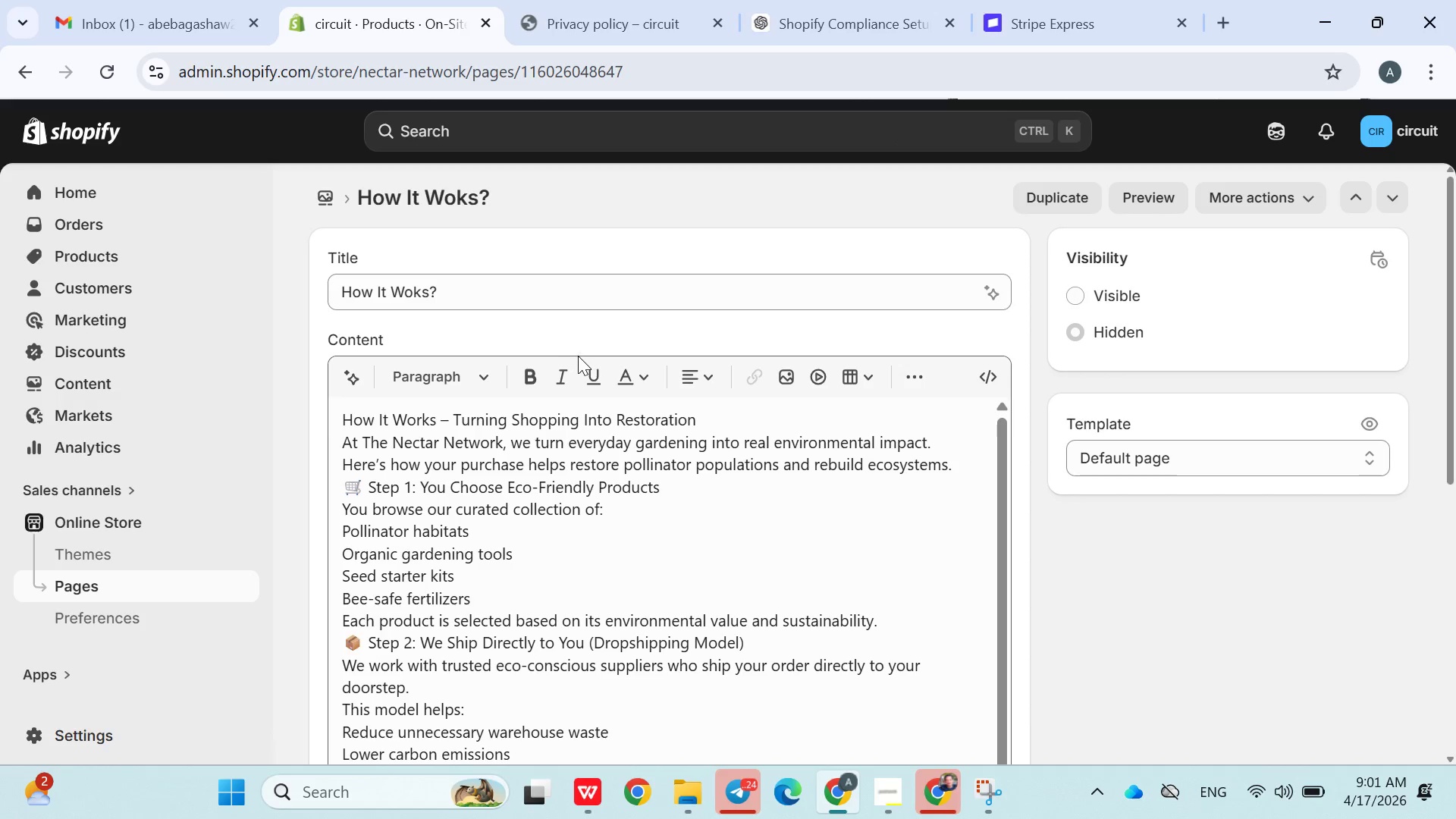 
wait(8.72)
 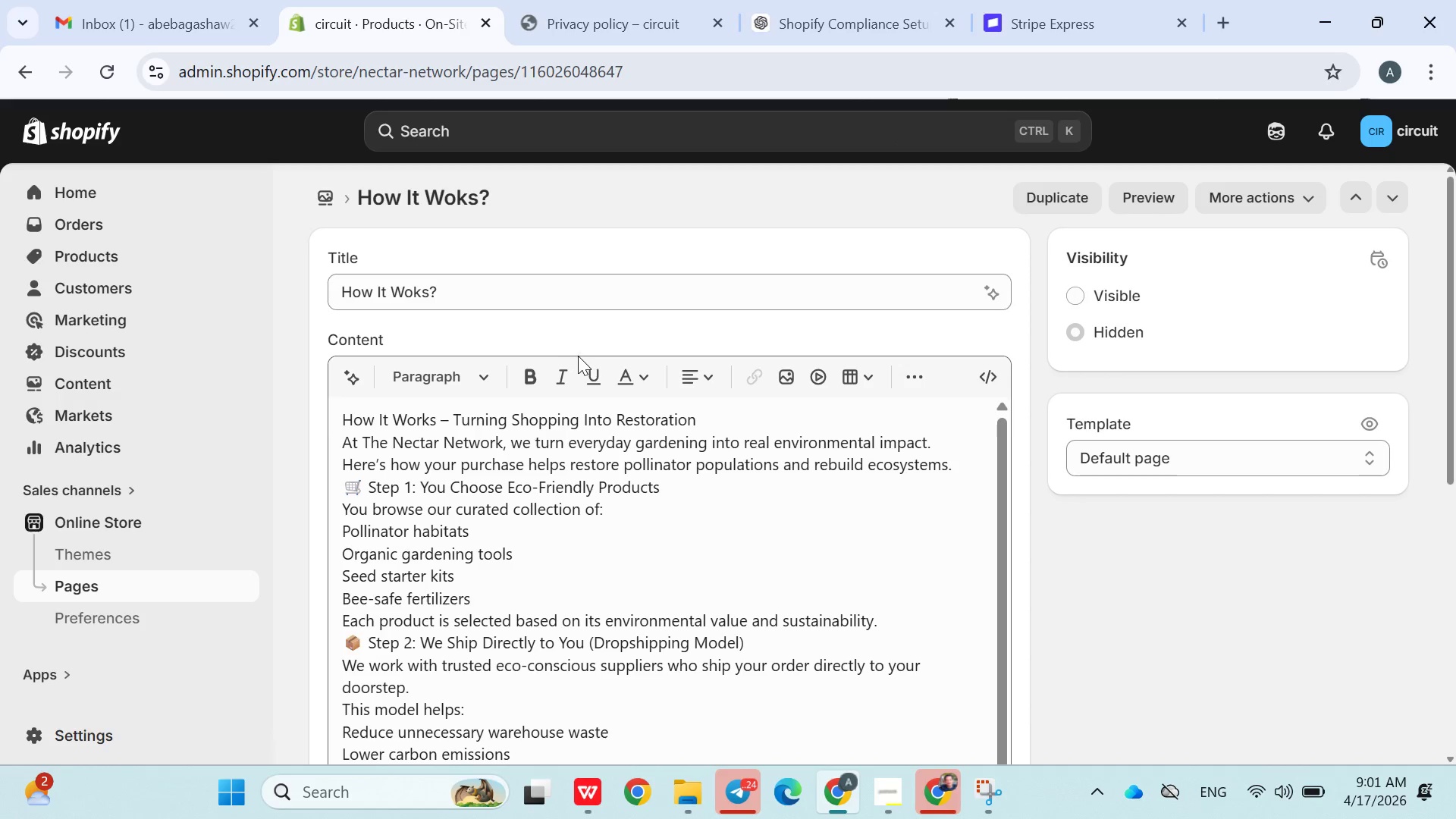 
left_click([0, 72])
 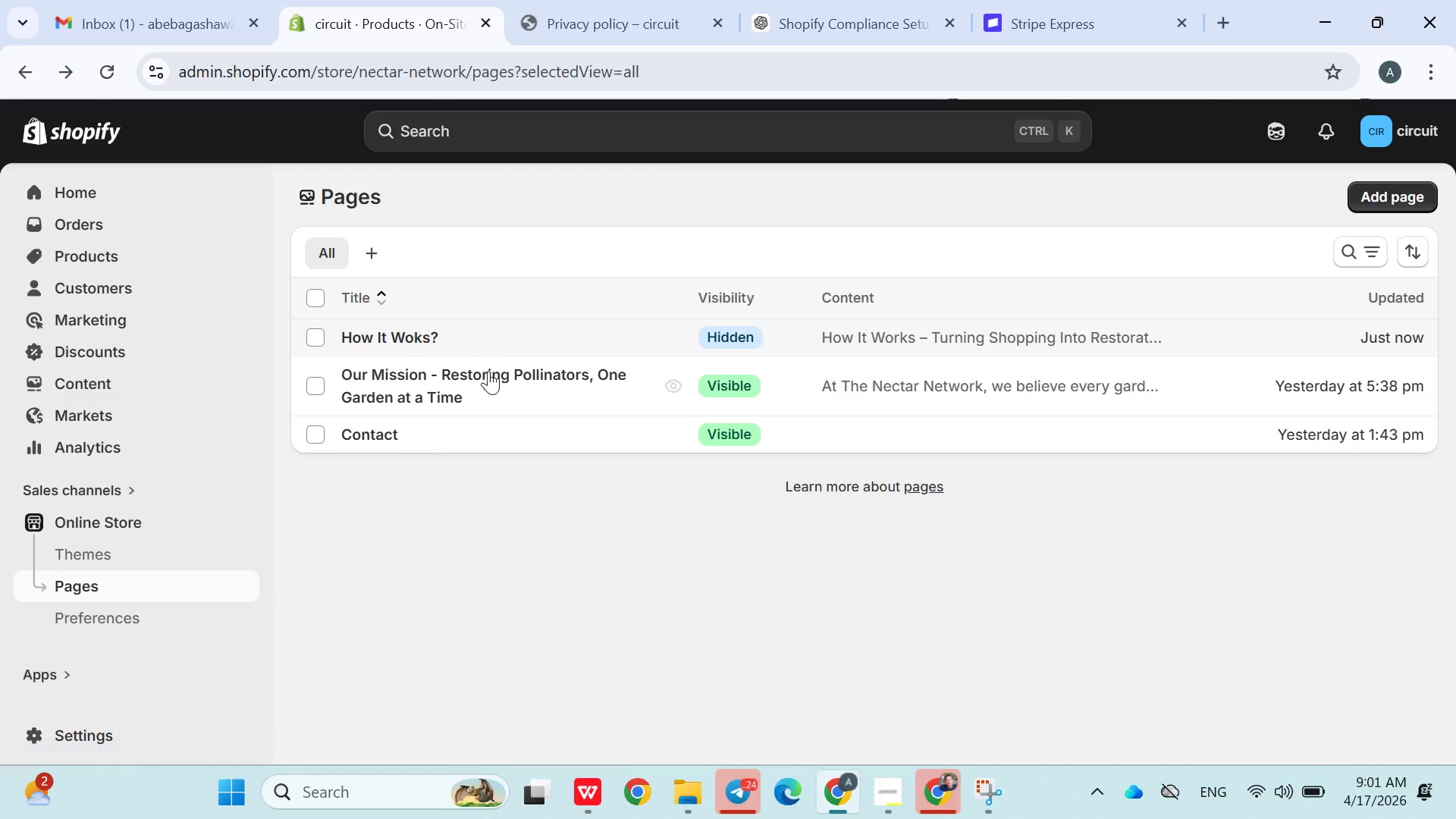 
wait(6.06)
 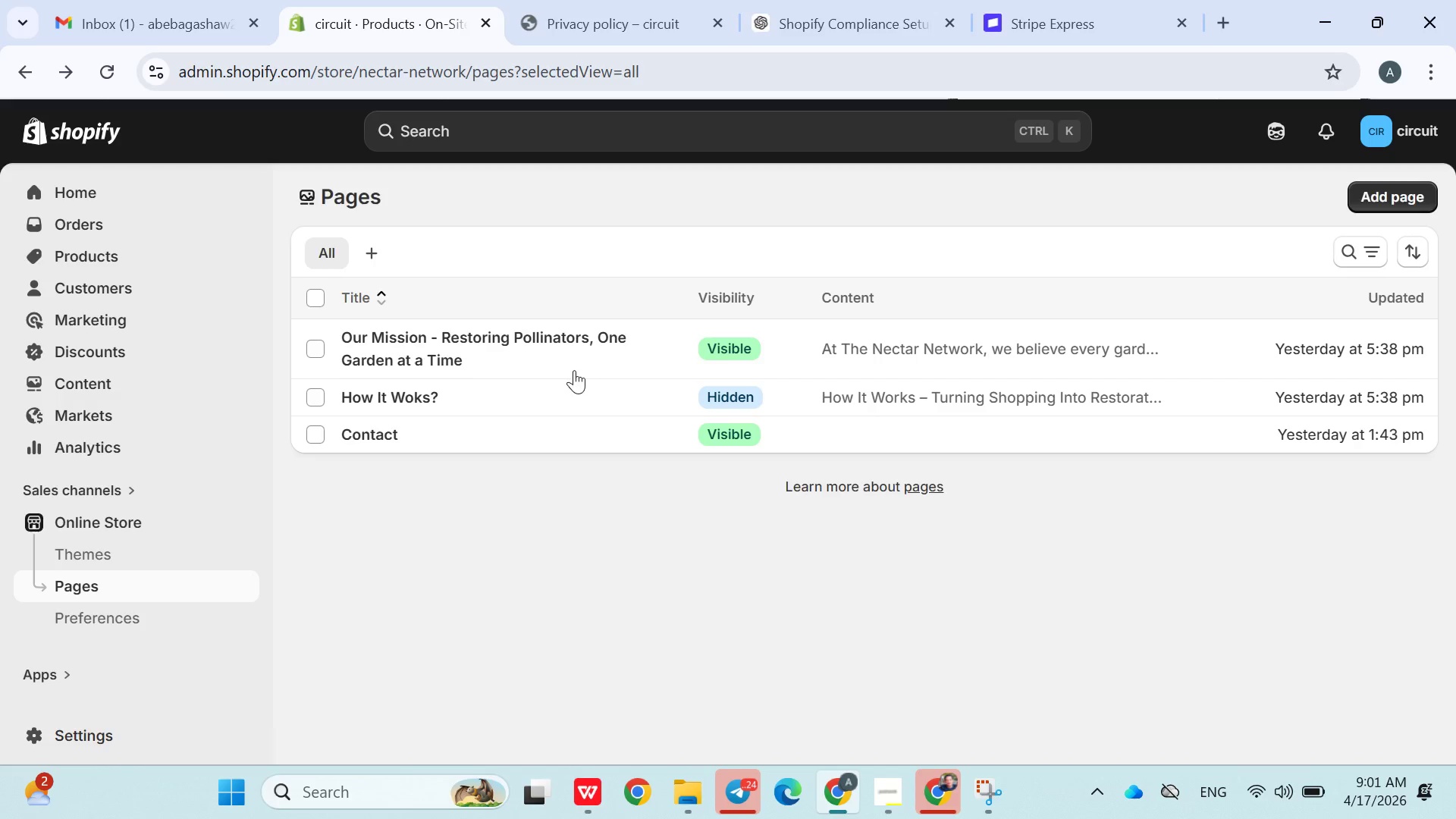 
left_click([714, 385])
 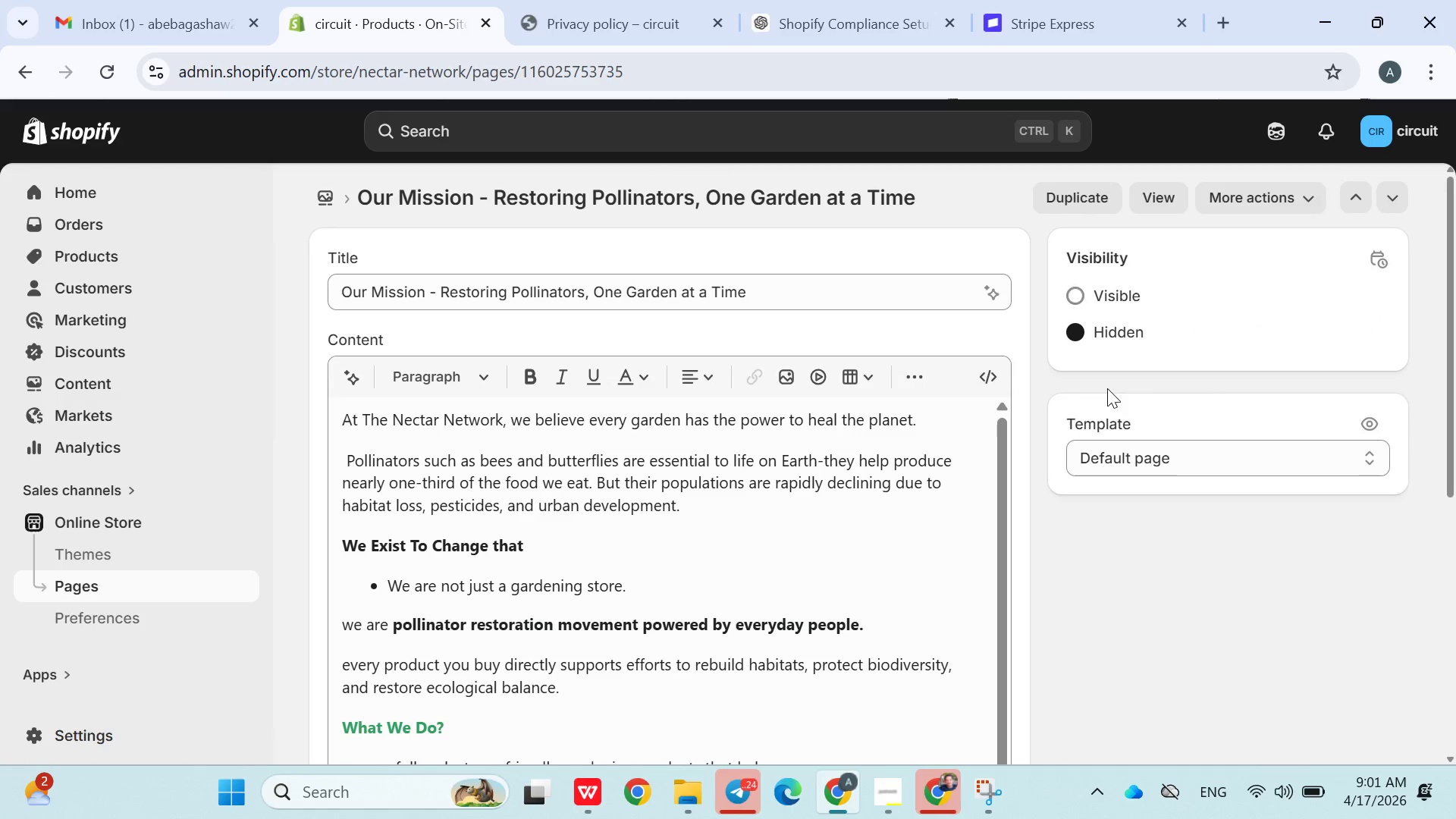 
left_click([1078, 132])
 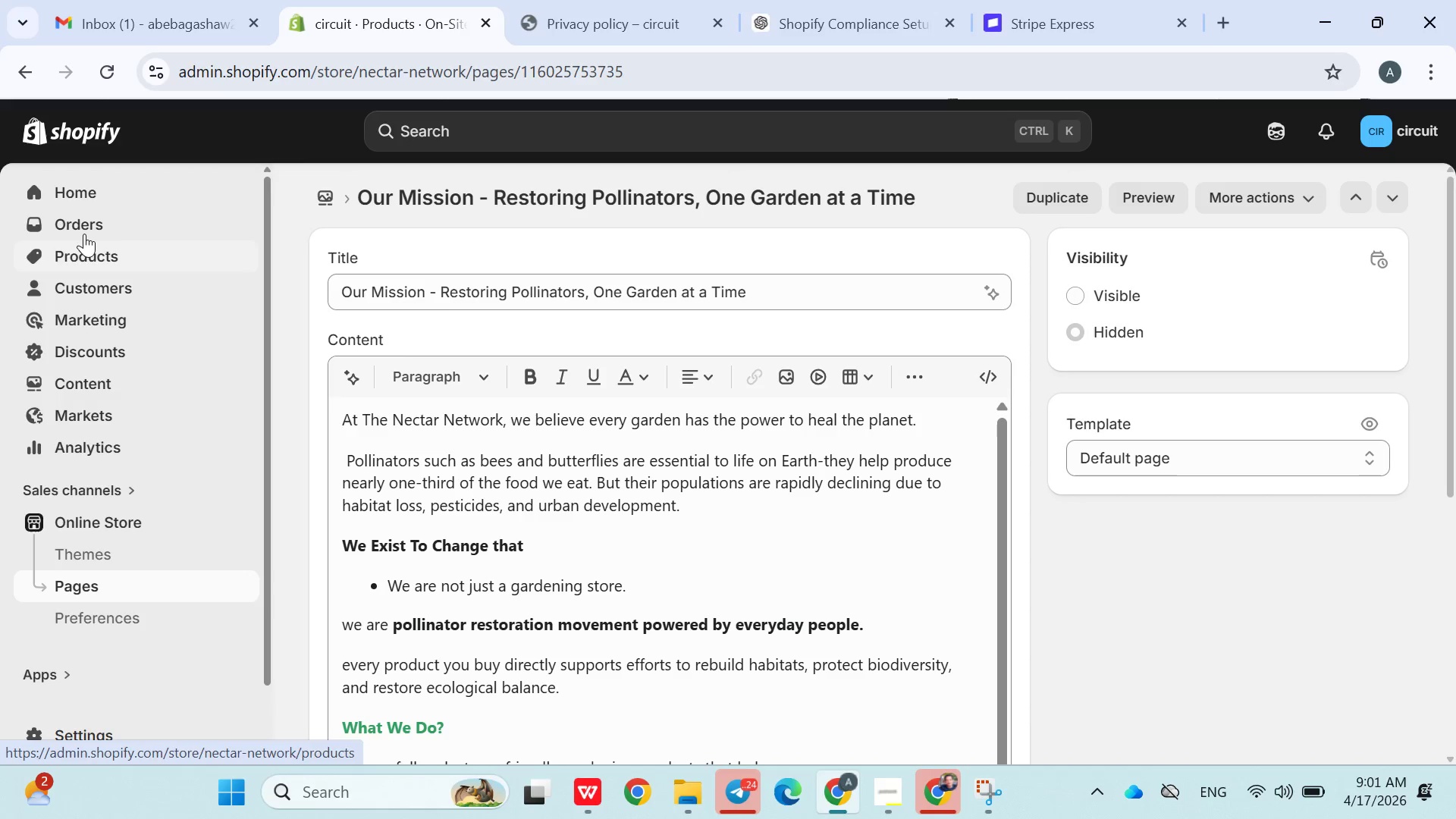 
wait(5.78)
 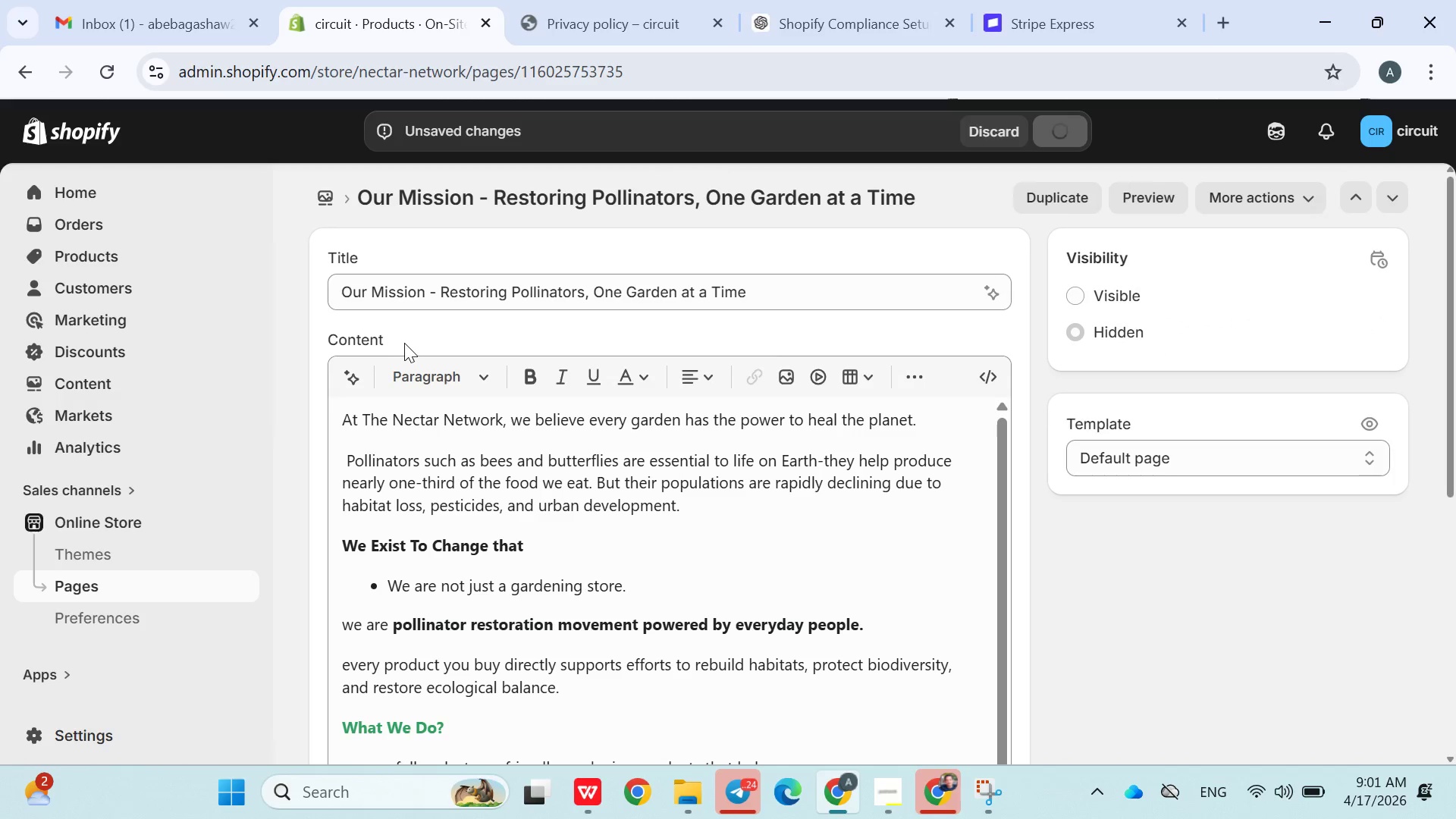 
left_click([98, 581])
 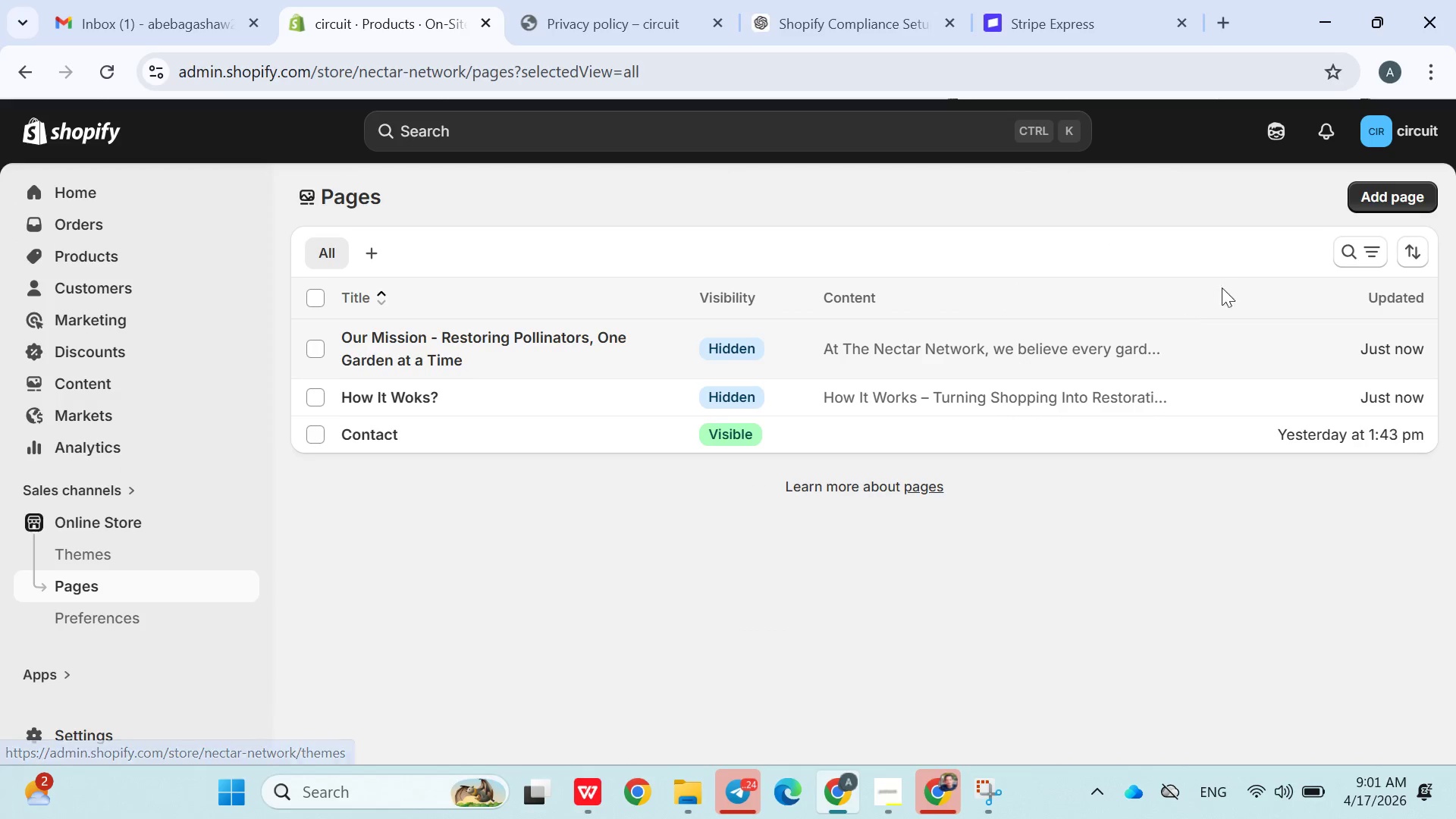 
left_click([1351, 199])
 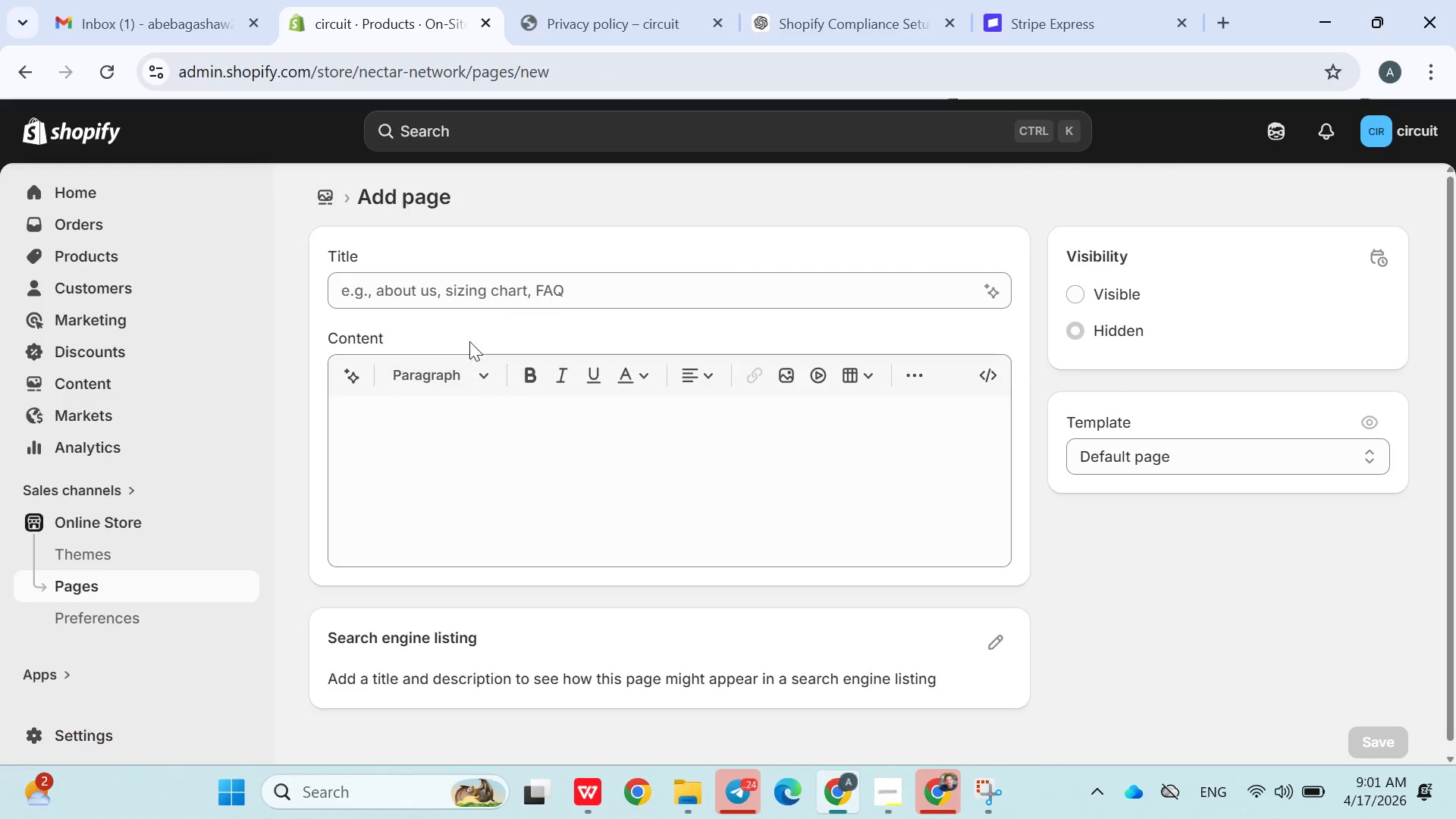 
left_click([459, 297])
 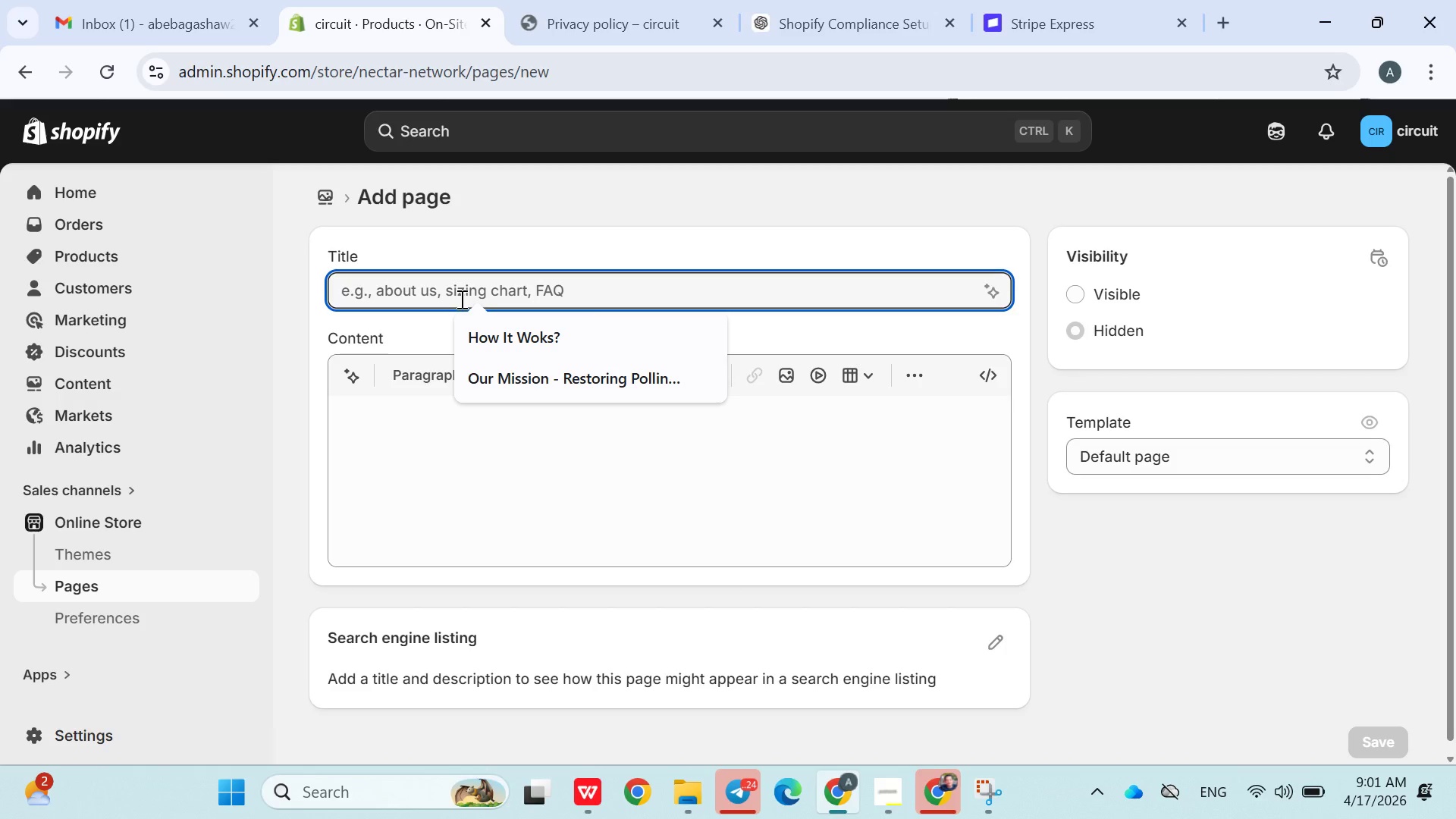 
type(Service Greement)
 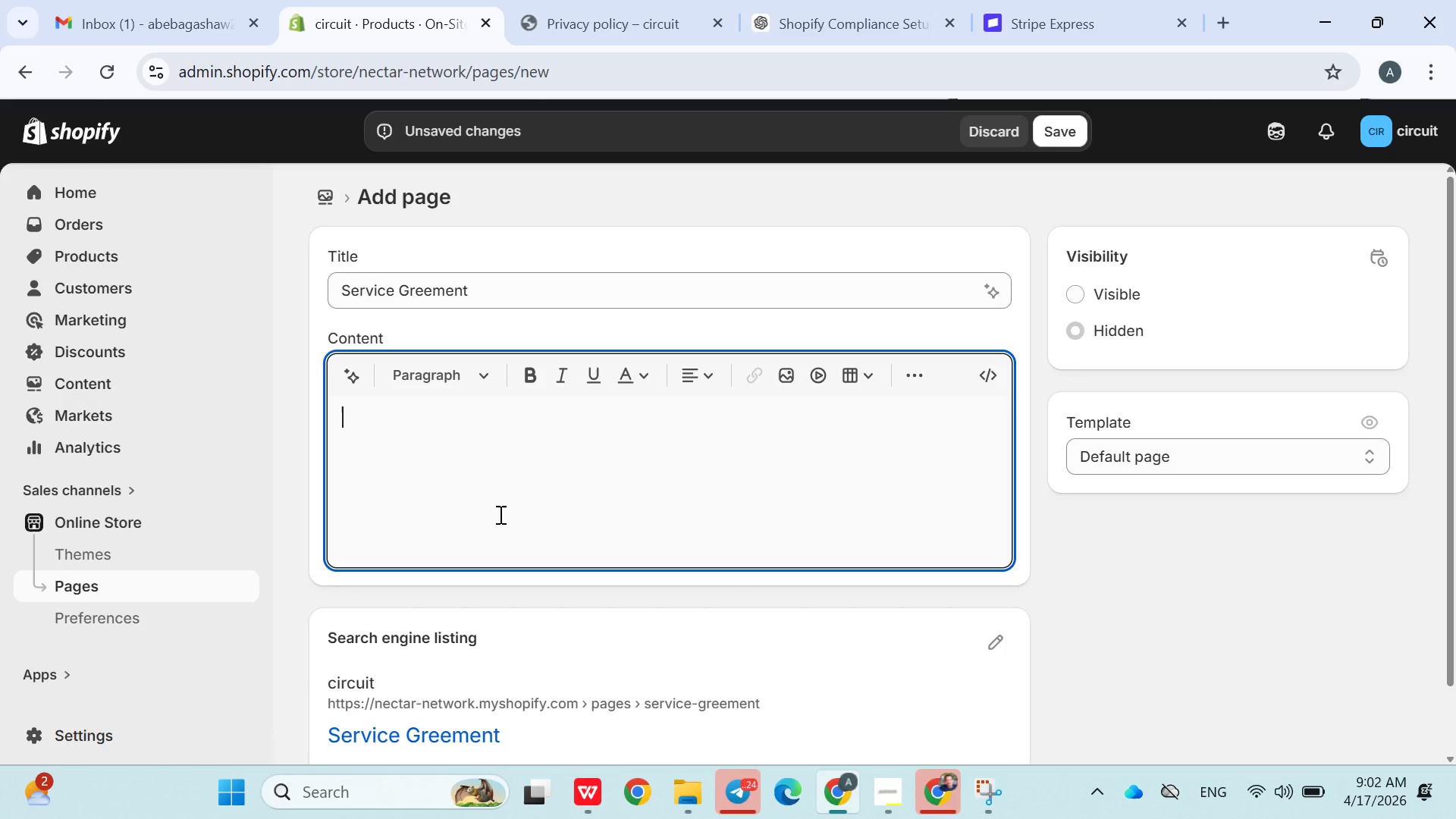 
wait(28.58)
 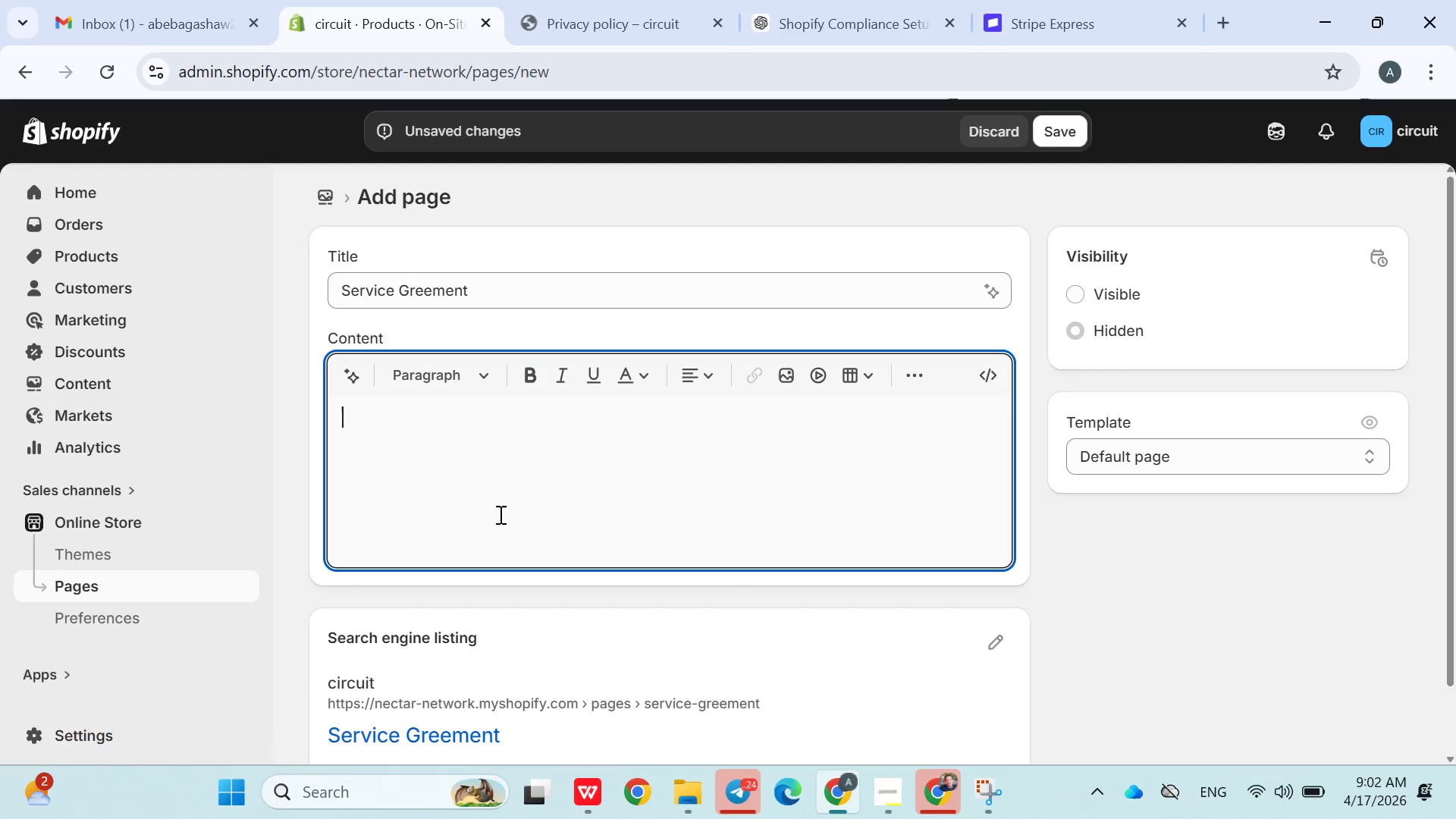 
scroll: coordinate [456, 456], scroll_direction: down, amount: 2.0
 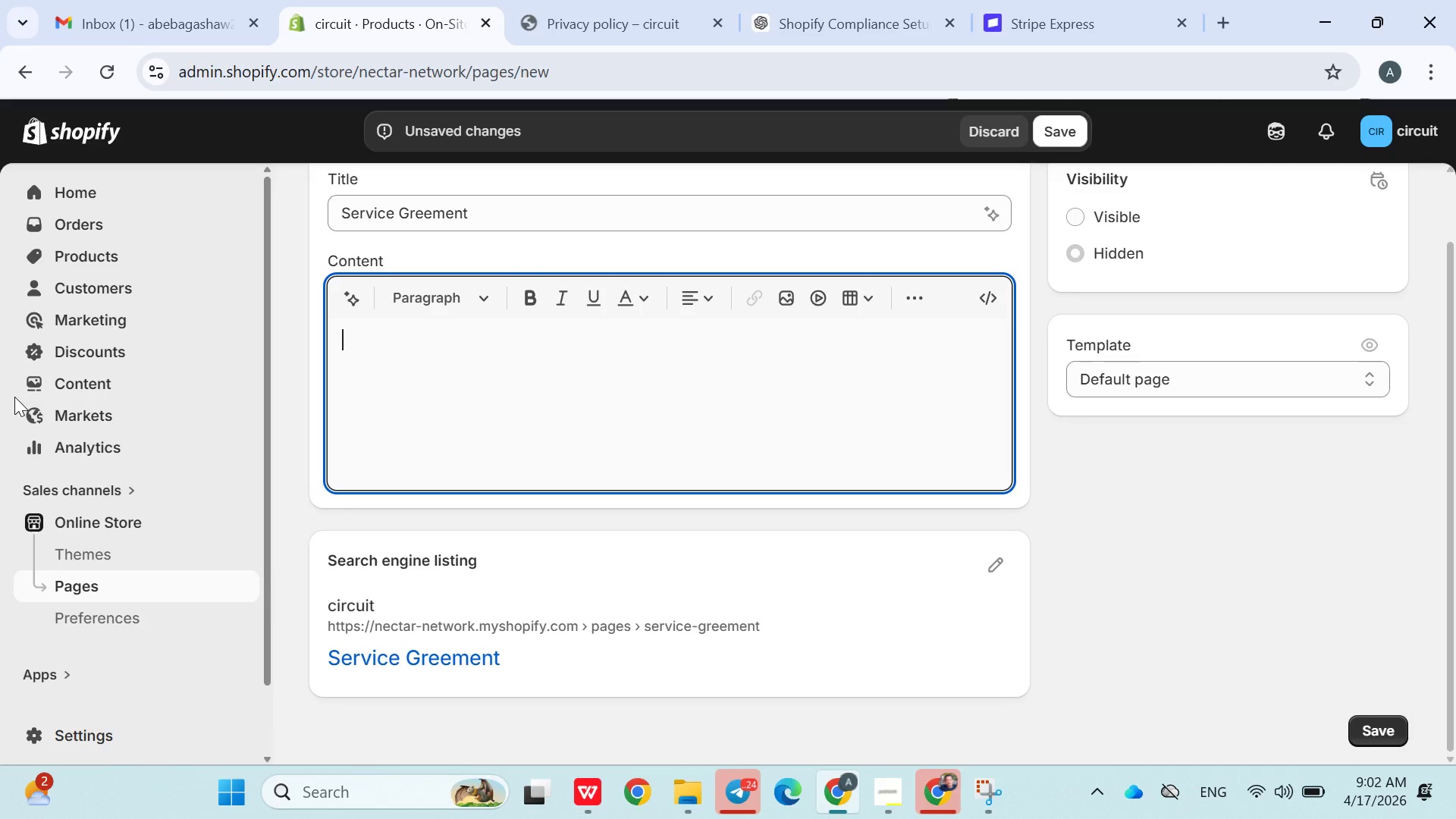 
wait(20.24)
 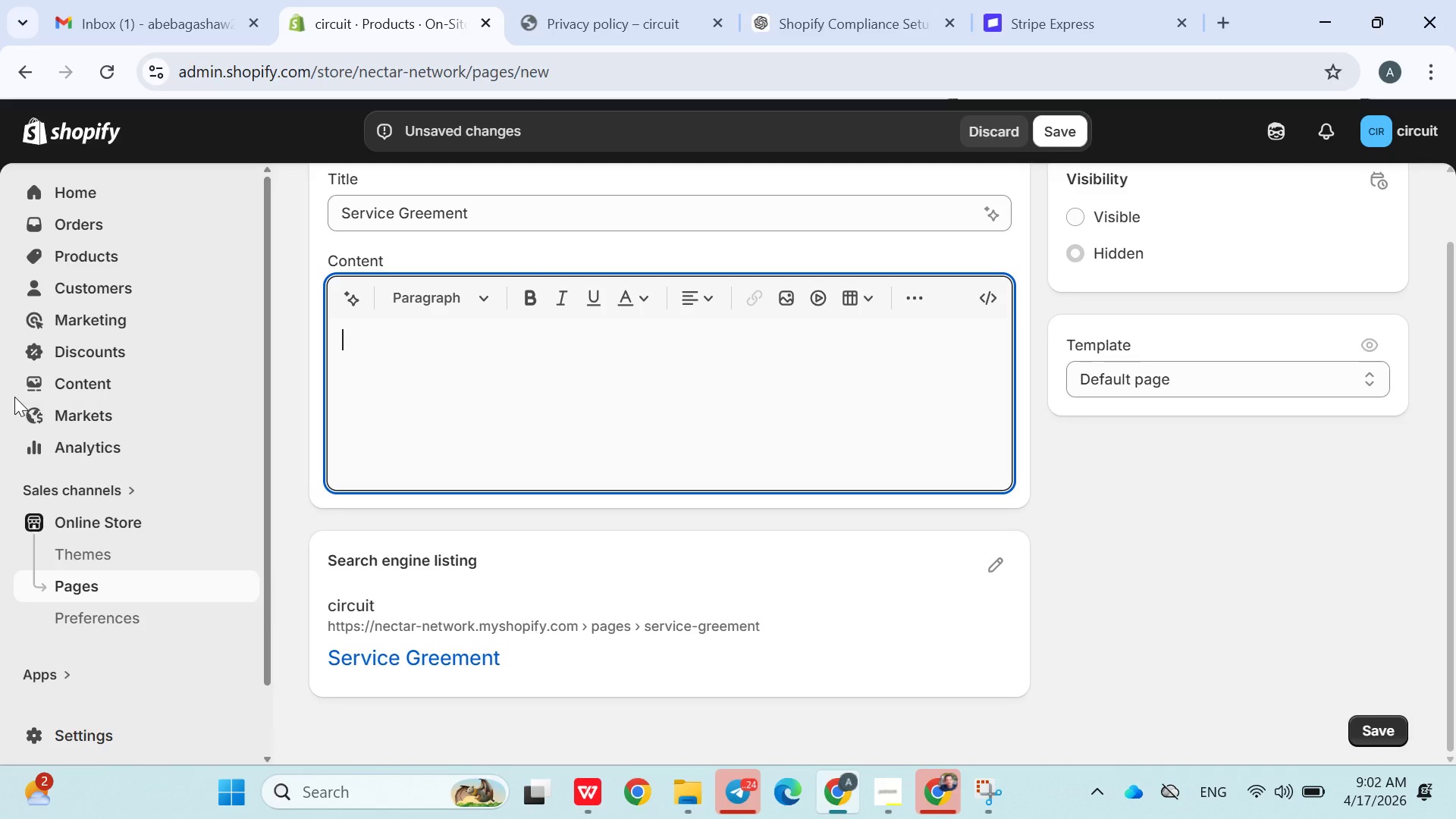 
mouse_move([268, -46])
 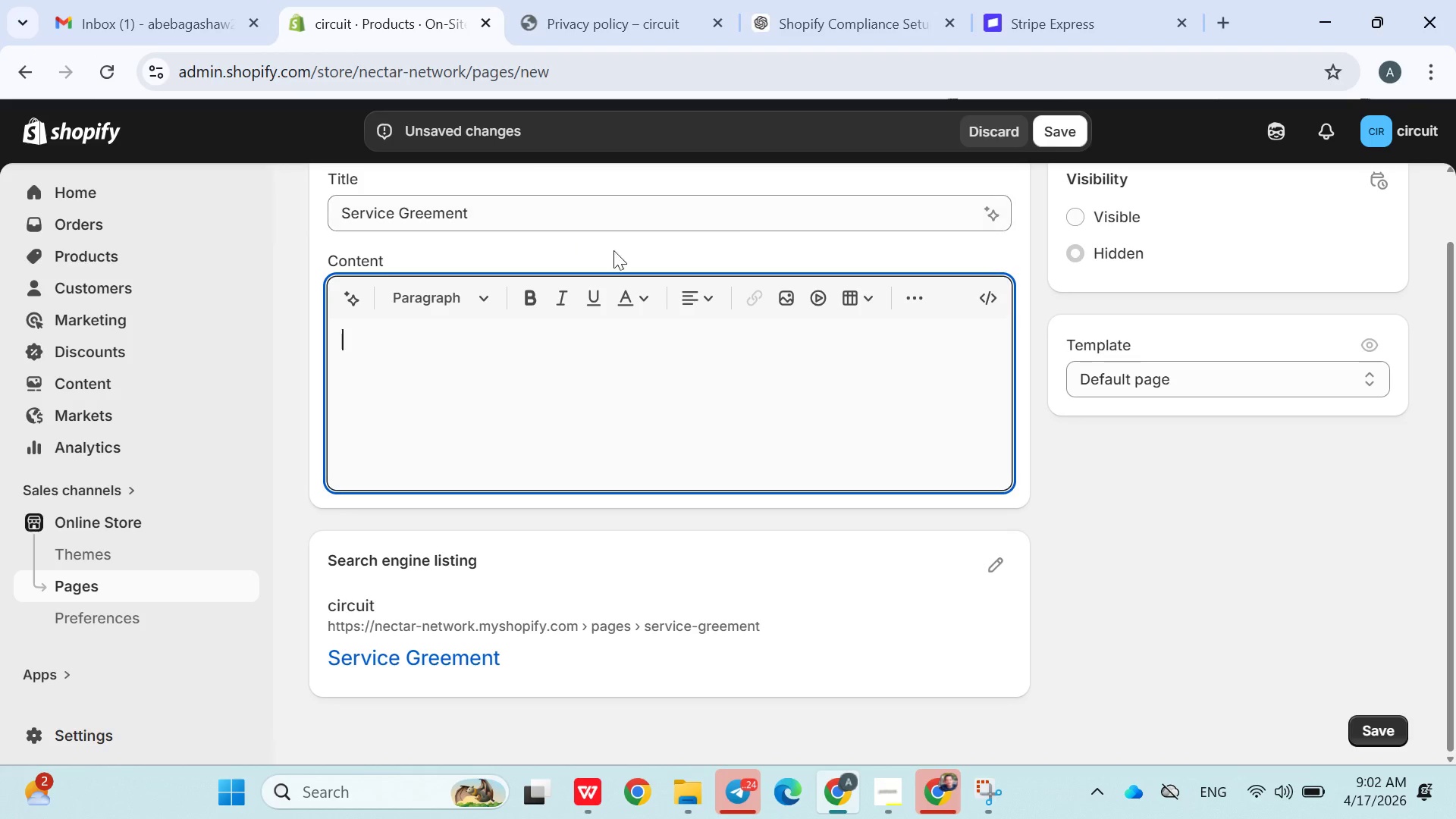 
left_click([724, 783])
 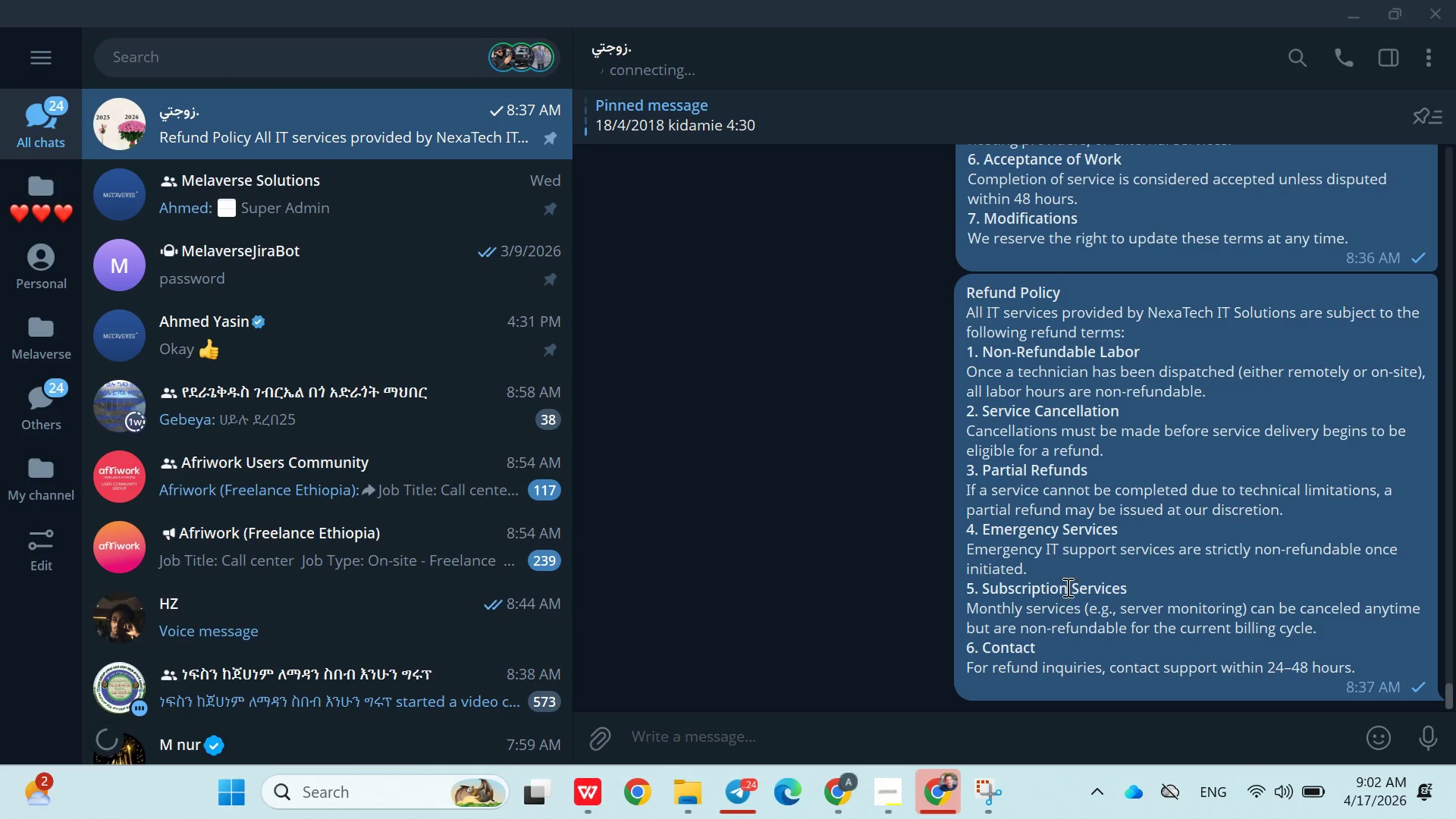 
scroll: coordinate [1144, 525], scroll_direction: down, amount: 9.0
 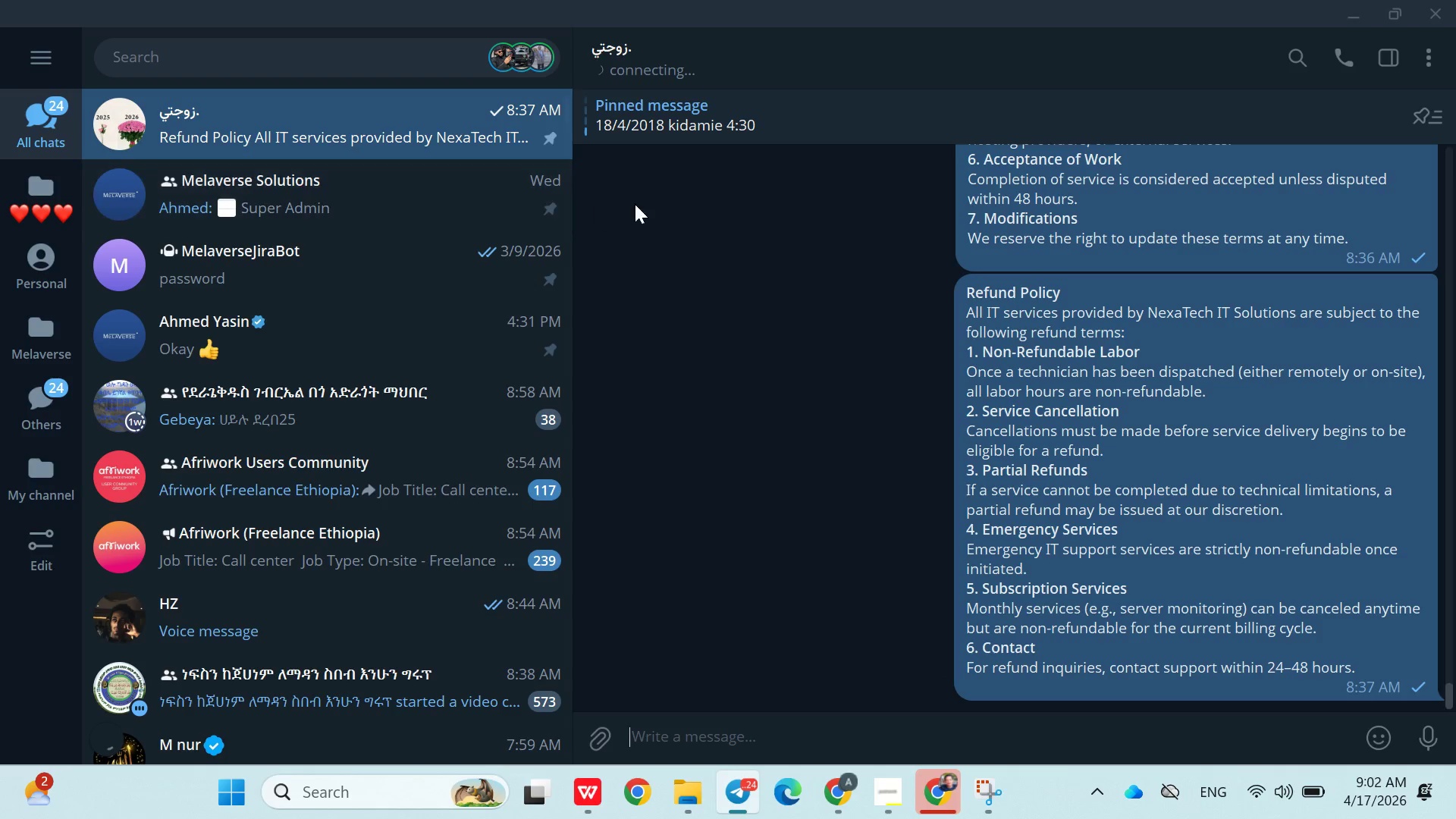 
scroll: coordinate [1108, 509], scroll_direction: up, amount: 12.0
 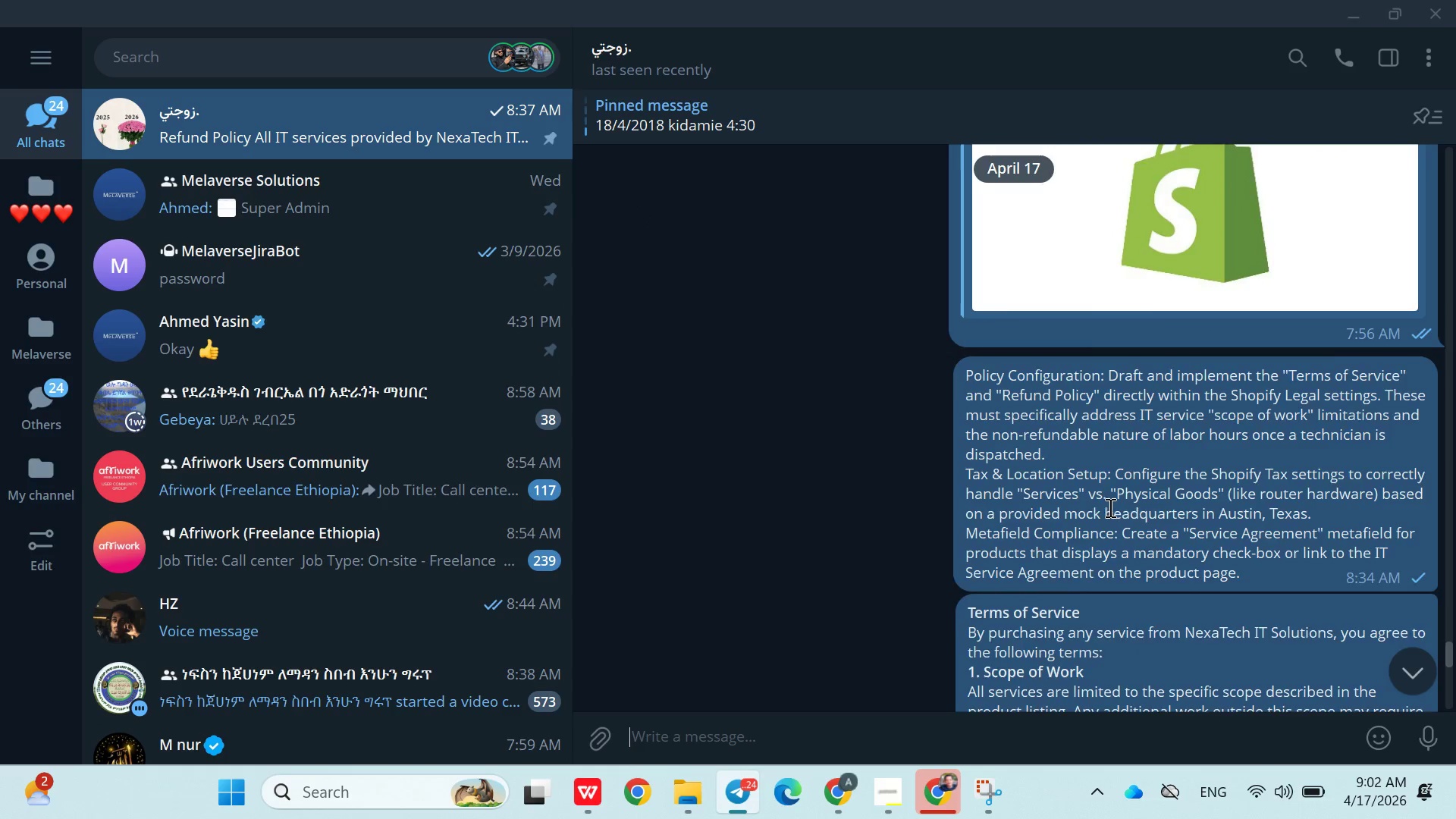 
scroll: coordinate [989, 481], scroll_direction: down, amount: 25.0
 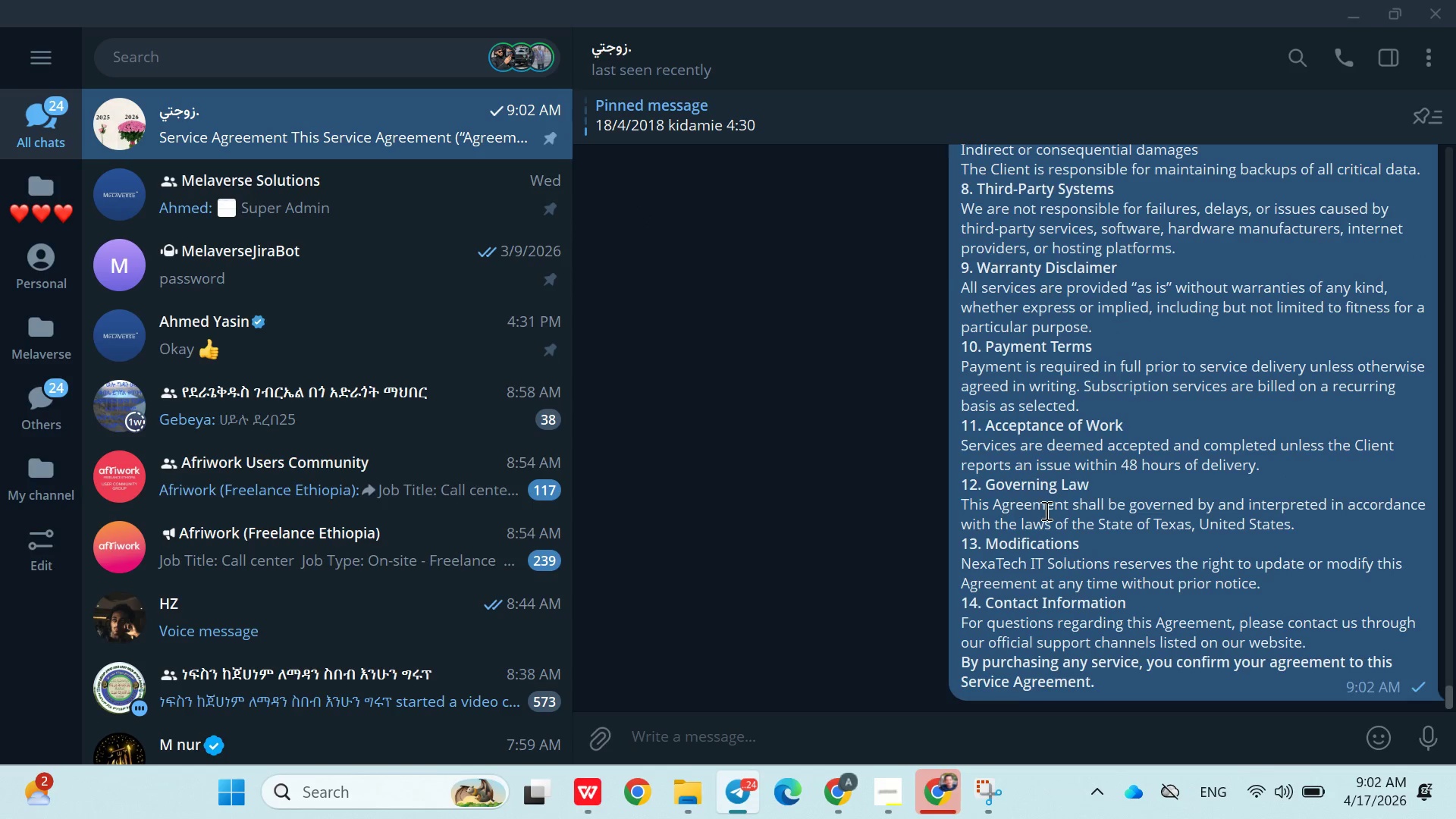 
right_click([1048, 388])
 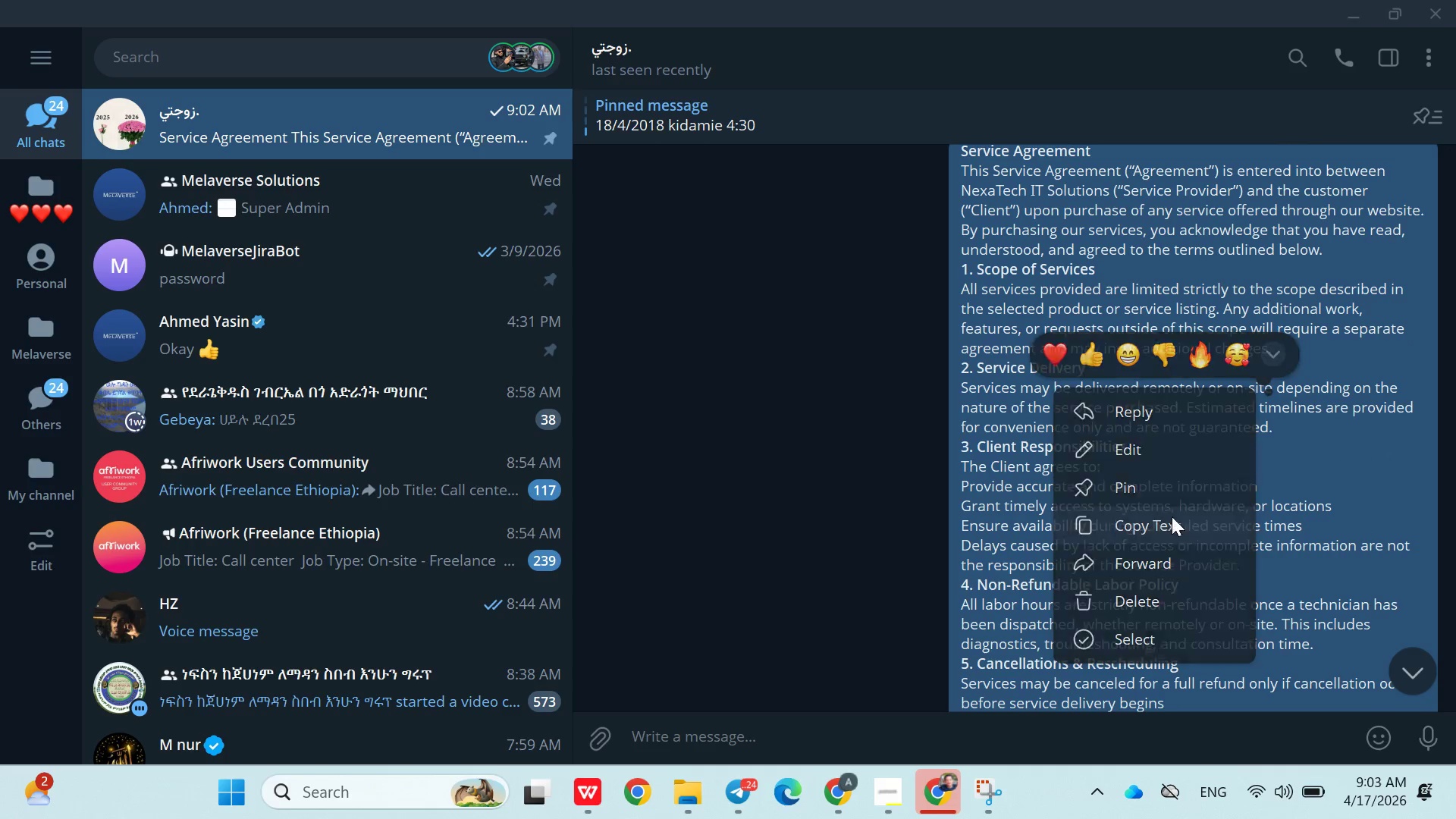 
scroll: coordinate [1047, 480], scroll_direction: up, amount: 13.0
 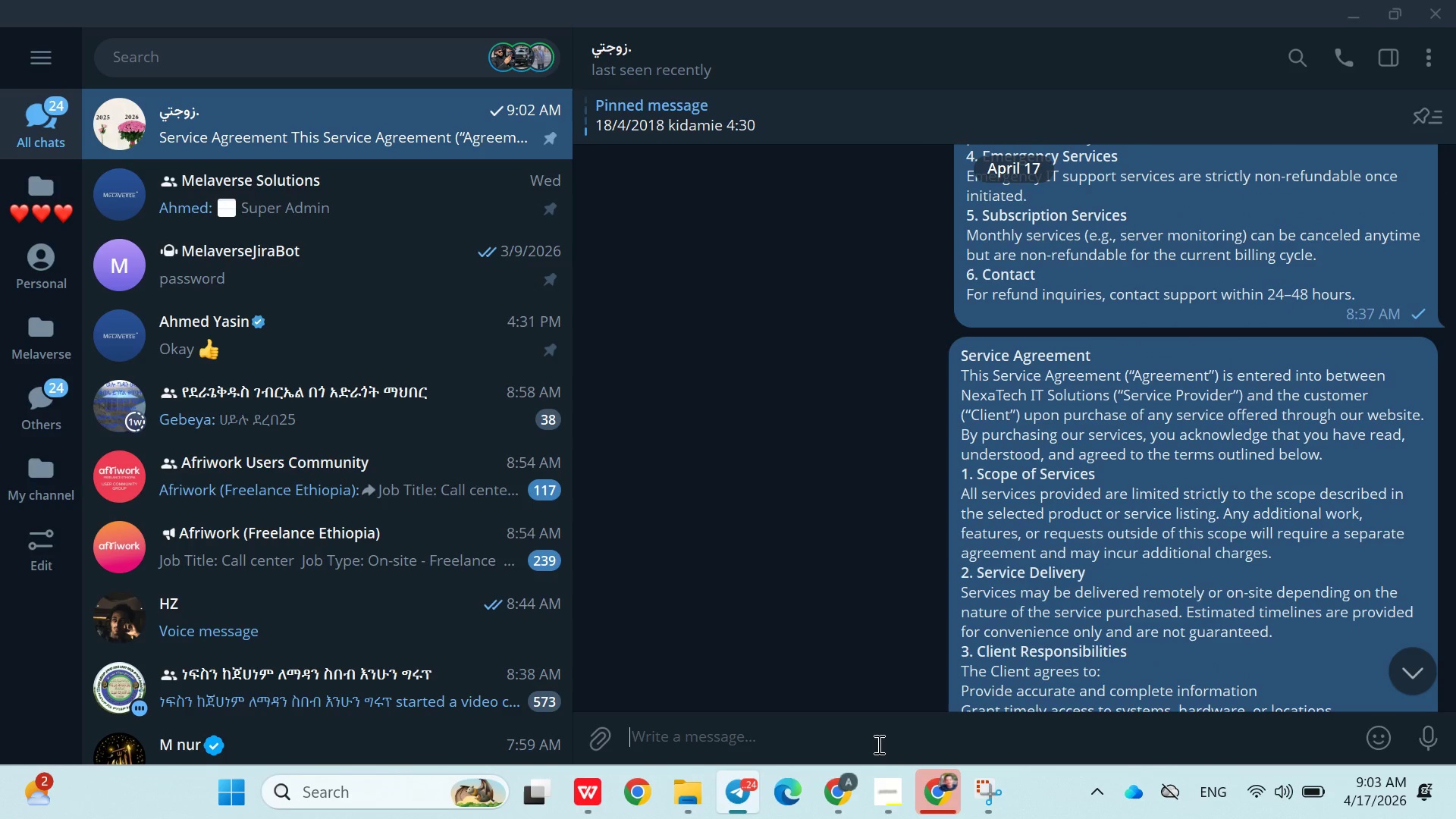 
left_click([854, 786])
 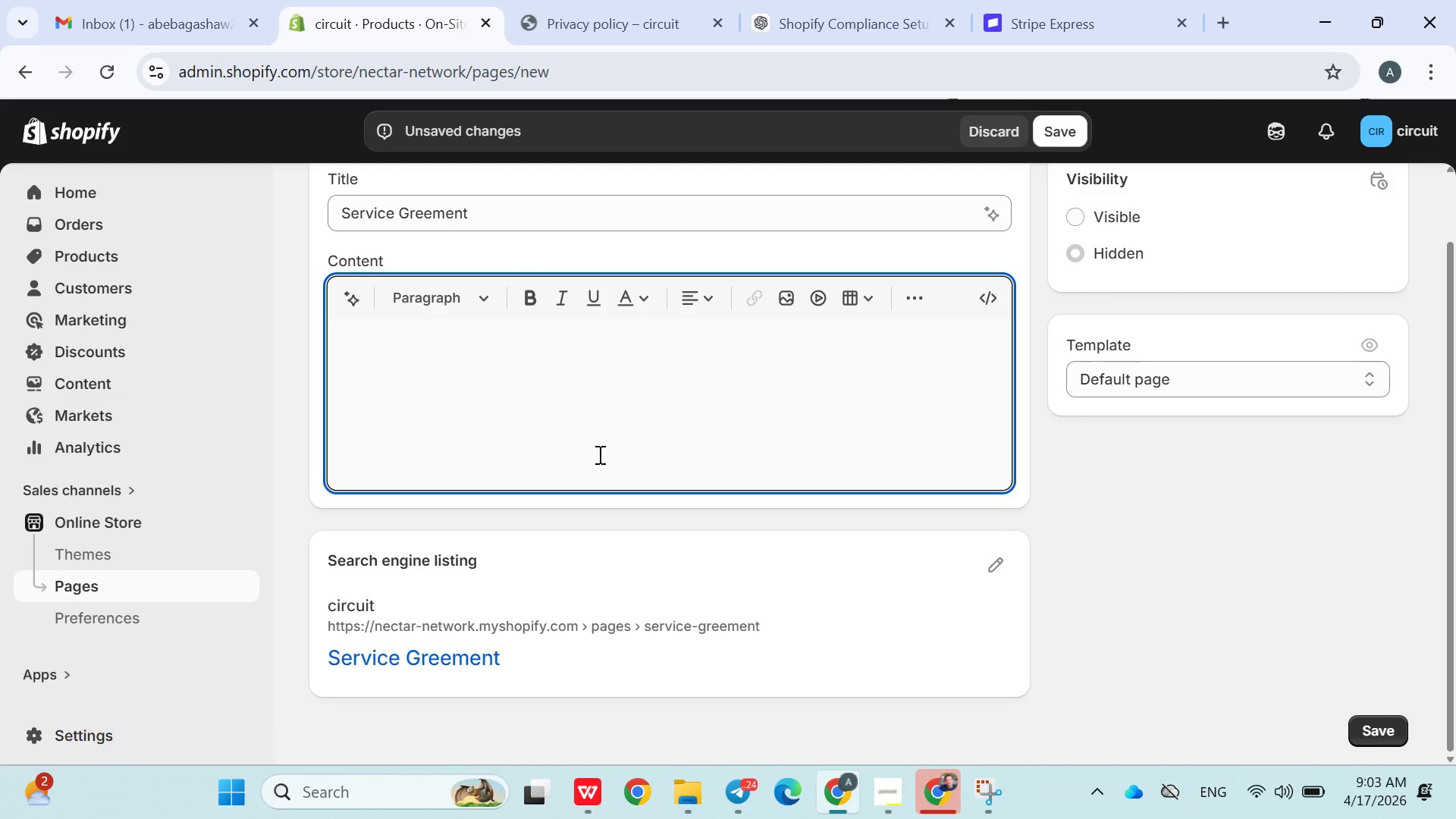 
key(Control+V)
 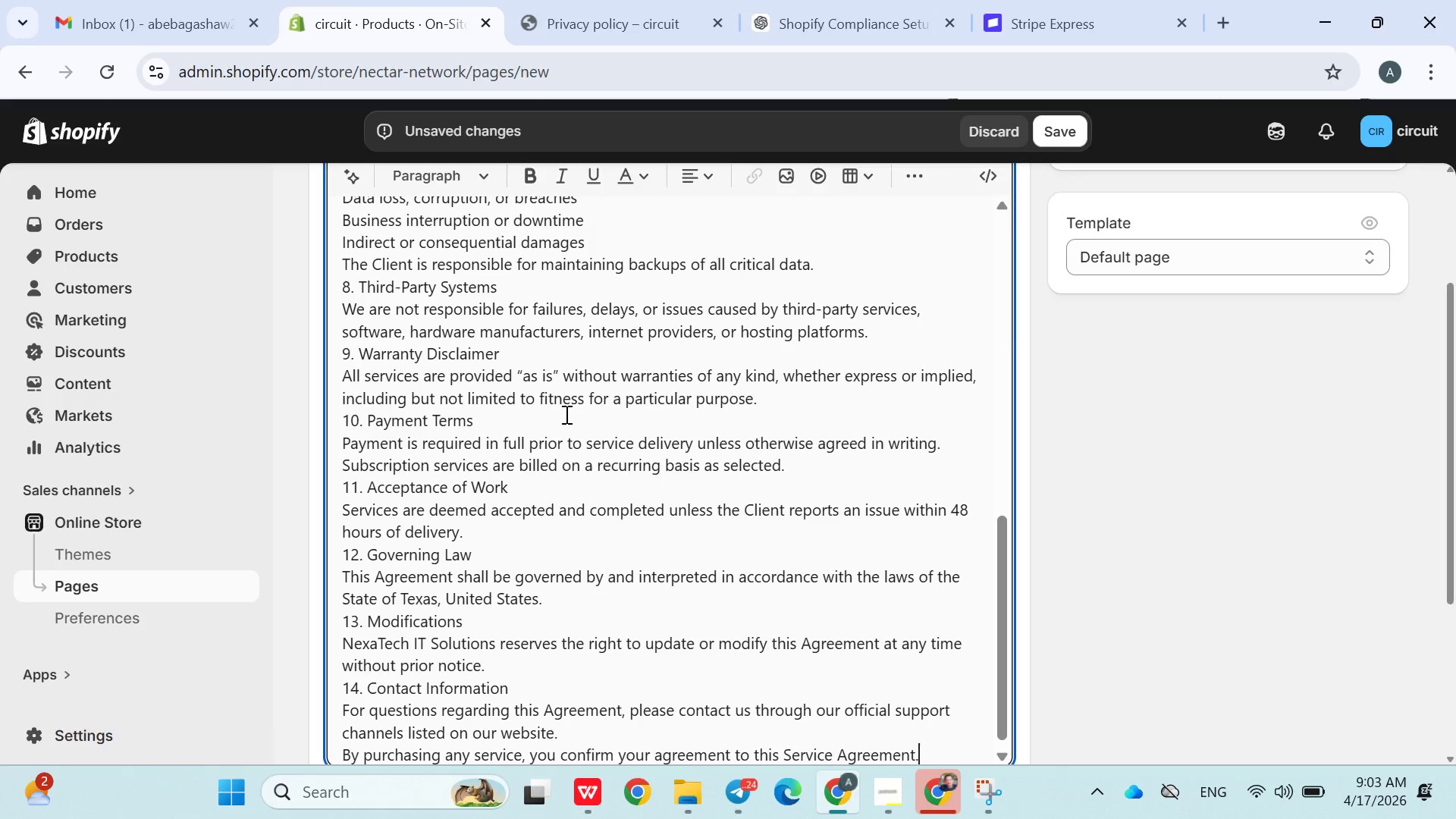 
scroll: coordinate [645, 573], scroll_direction: up, amount: 18.0
 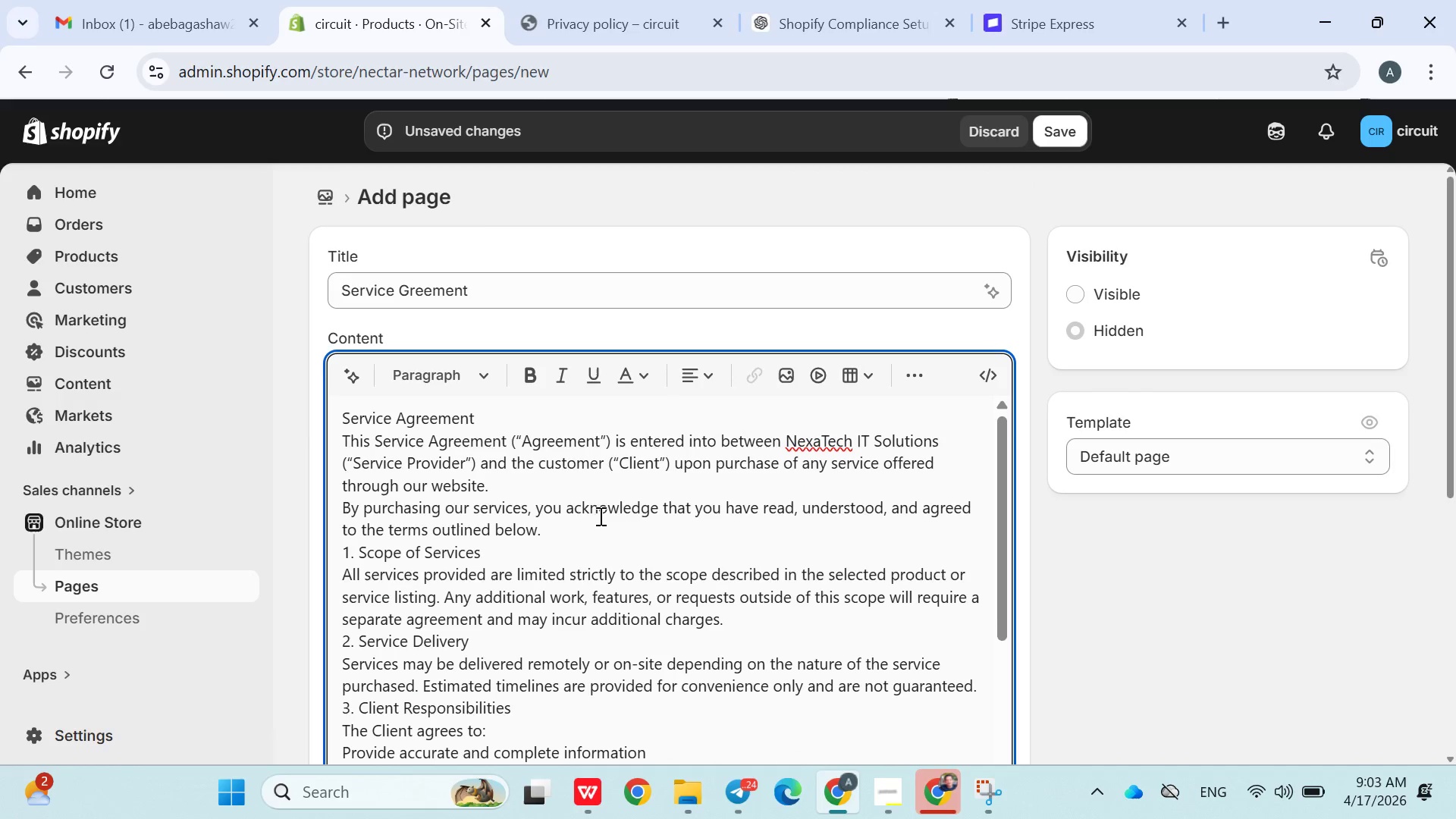 
scroll: coordinate [575, 509], scroll_direction: none, amount: 0.0
 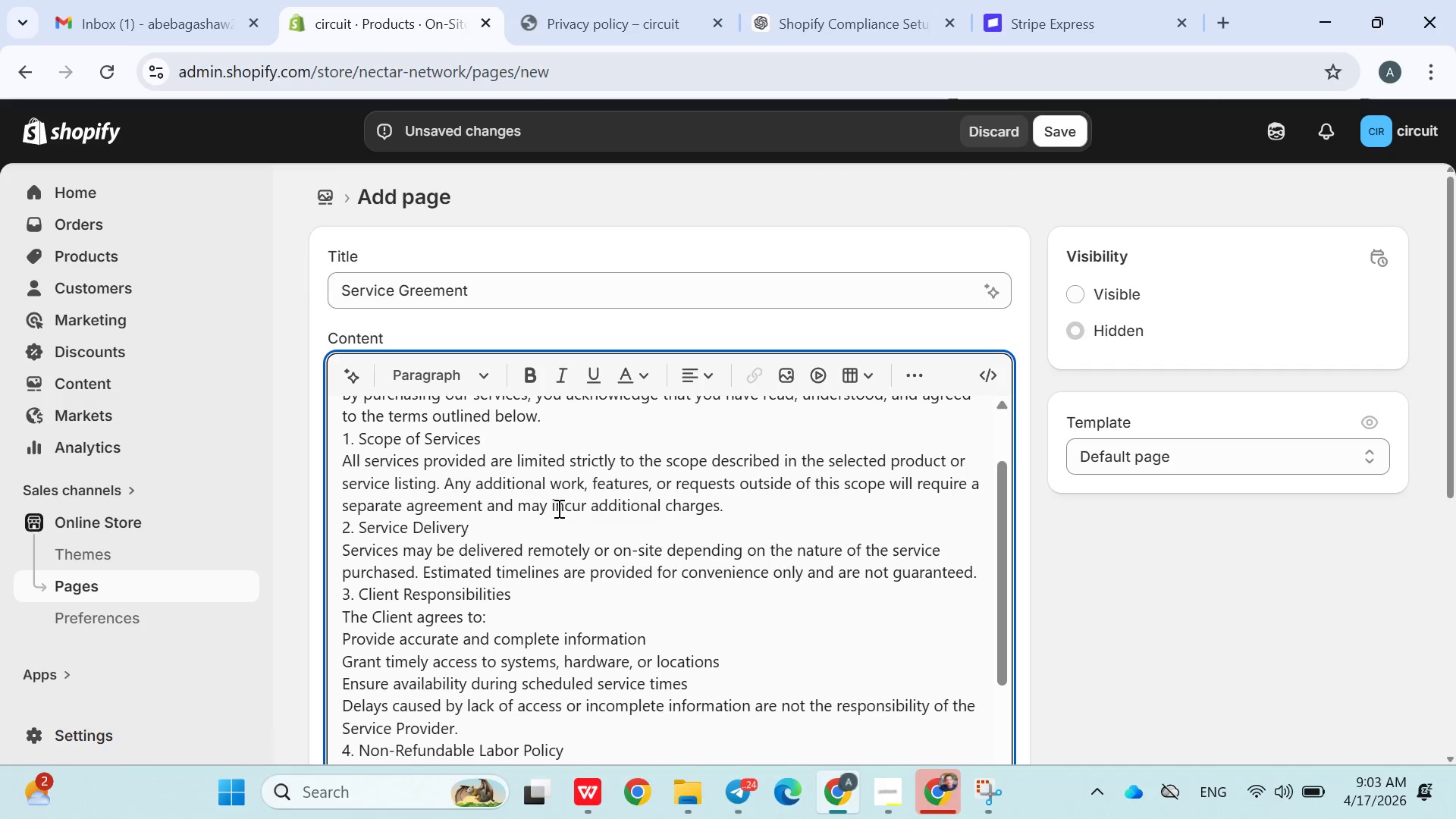 
scroll: coordinate [557, 508], scroll_direction: up, amount: 1.0
 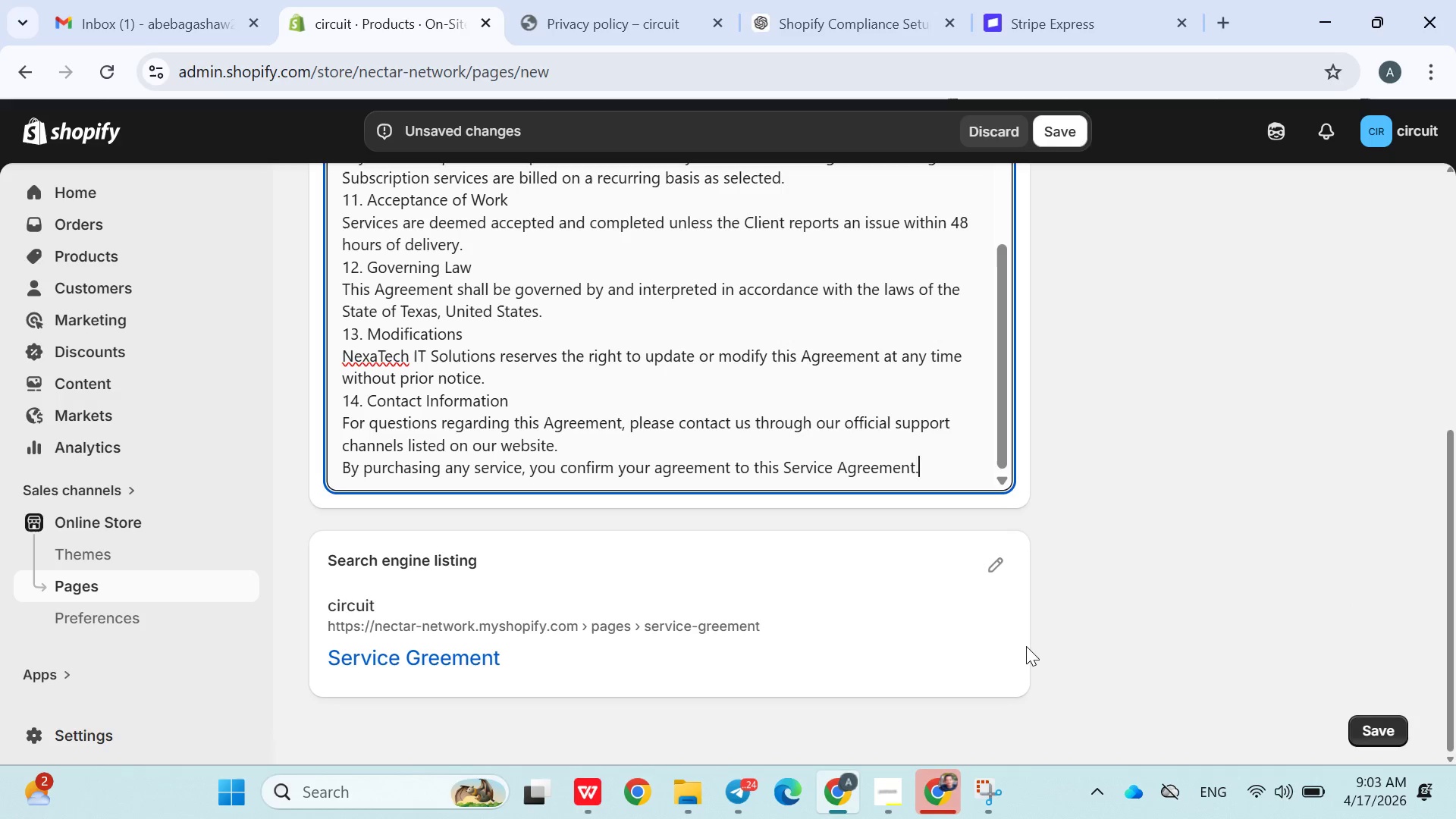 
wait(31.58)
 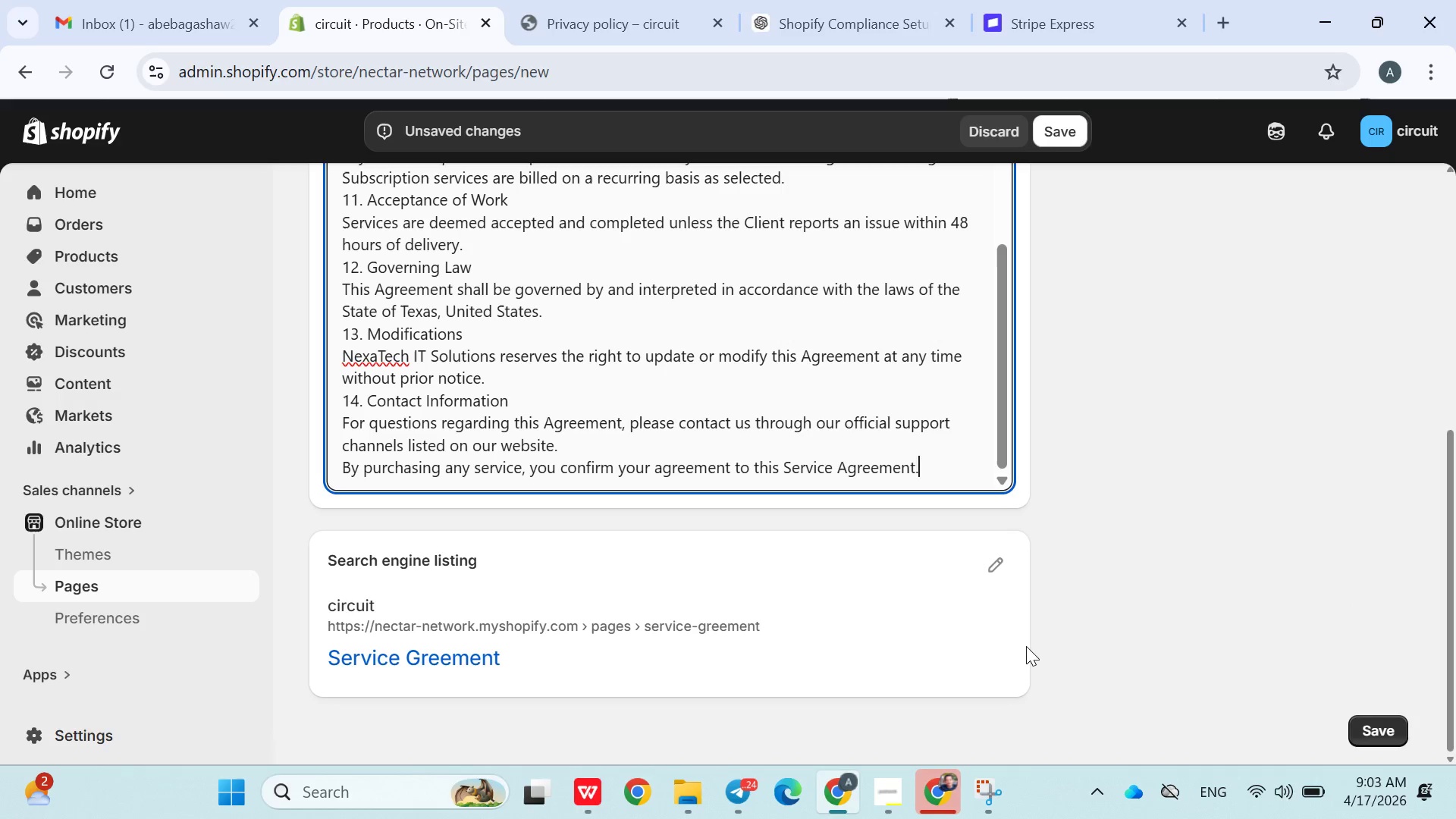 
scroll: coordinate [1072, 571], scroll_direction: up, amount: 13.0
 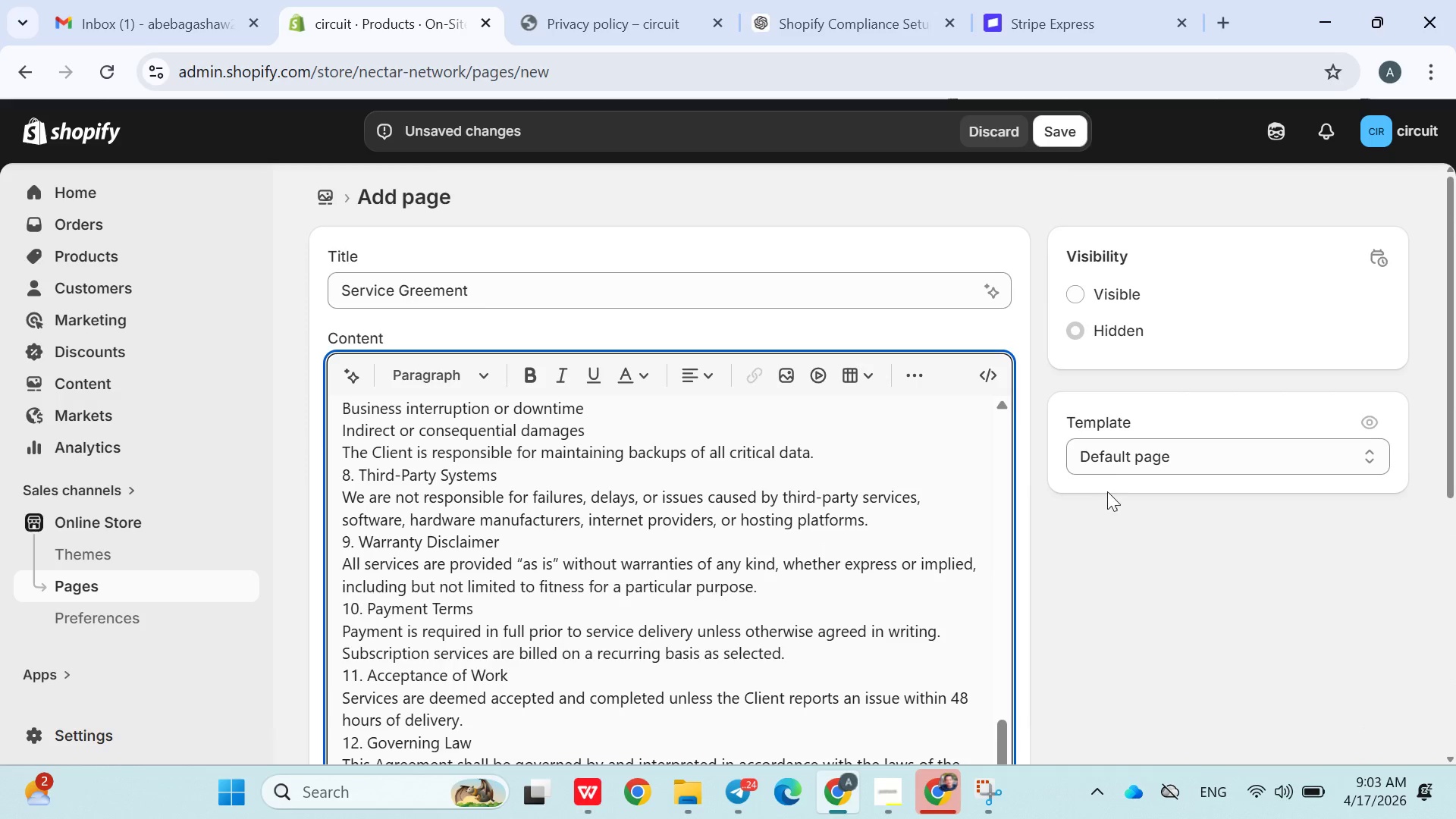 
left_click([1121, 464])
 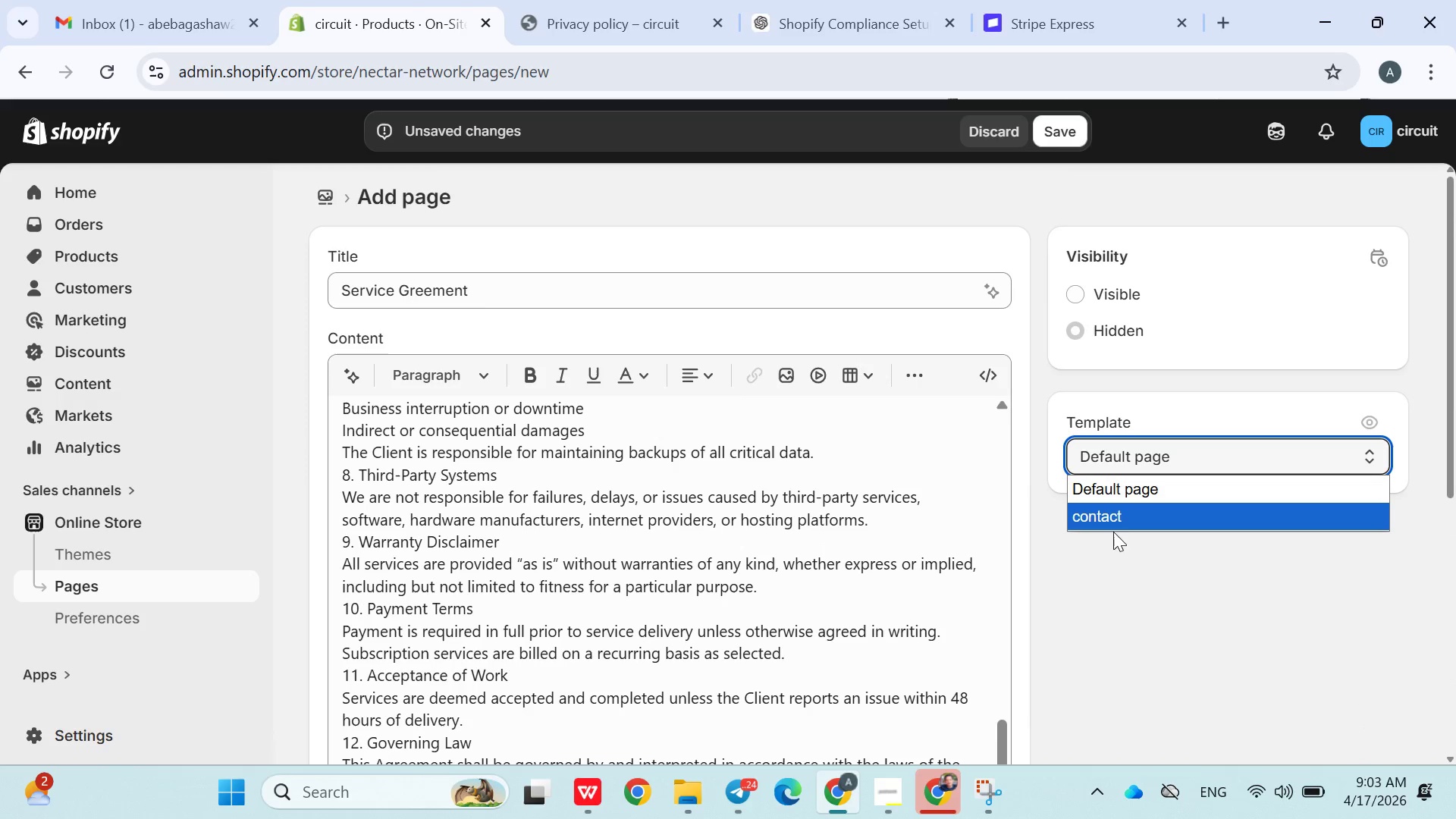 
left_click([1110, 551])
 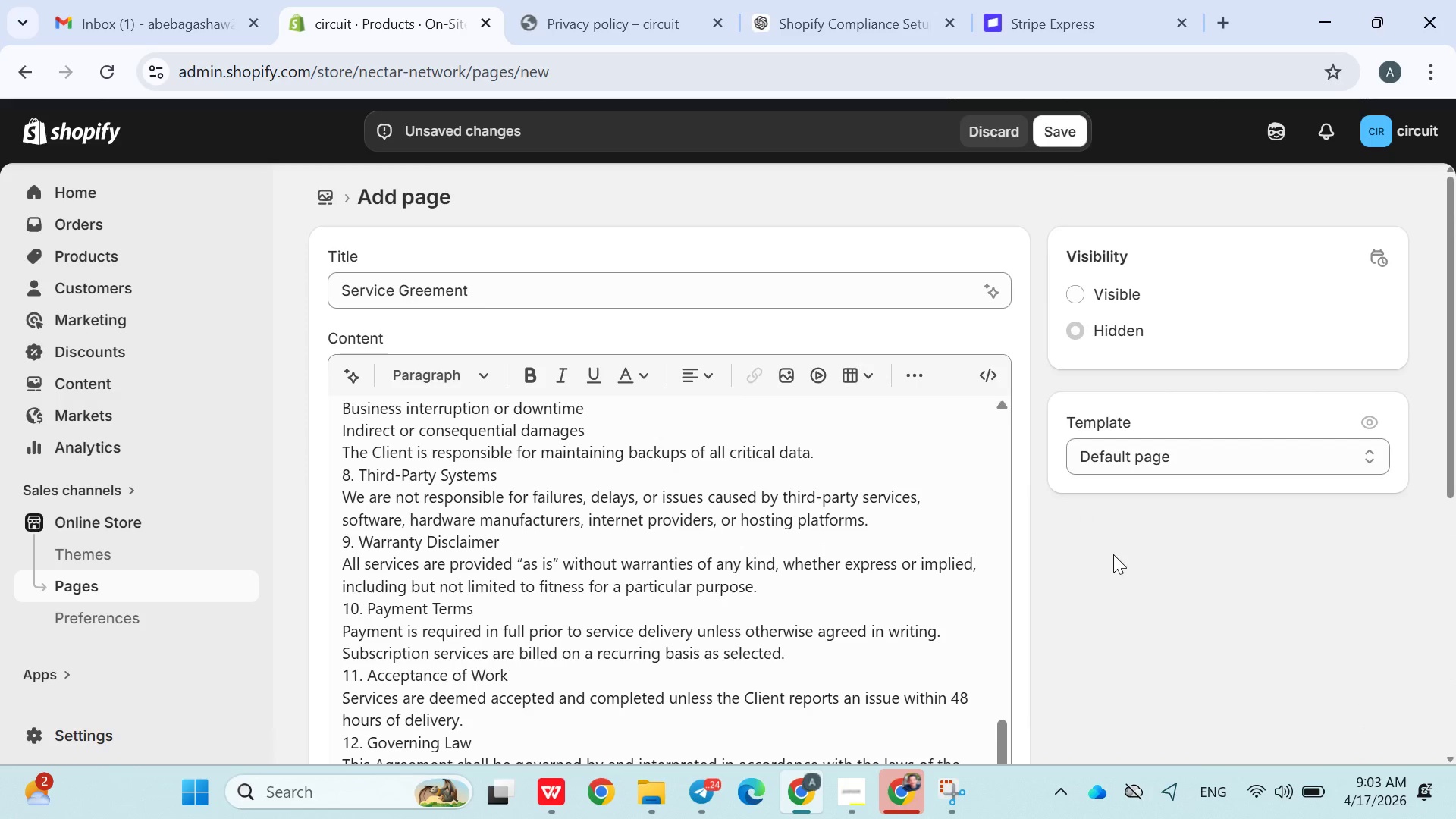 
scroll: coordinate [1125, 556], scroll_direction: up, amount: 3.0
 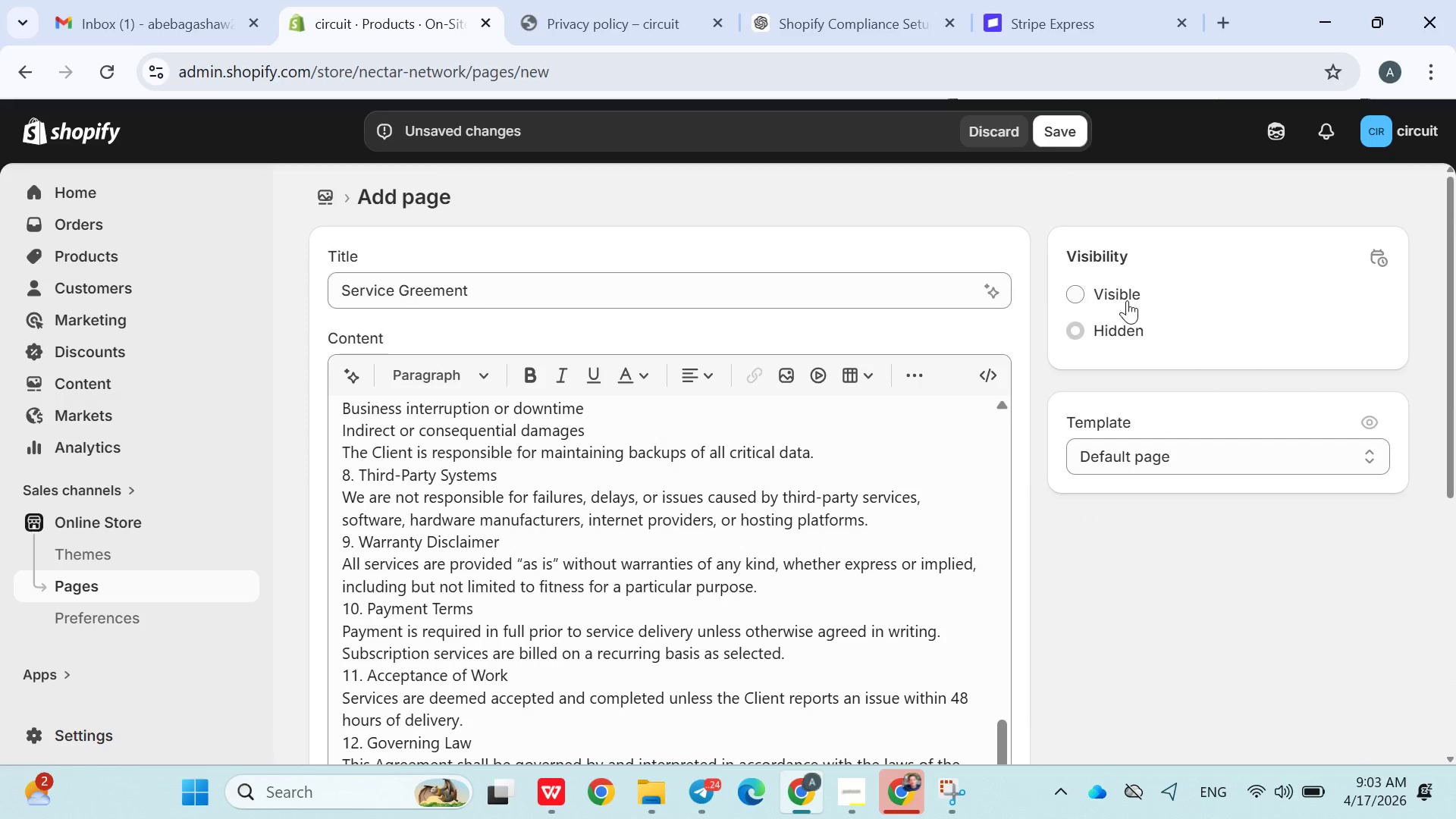 
scroll: coordinate [1219, 557], scroll_direction: down, amount: 7.0
 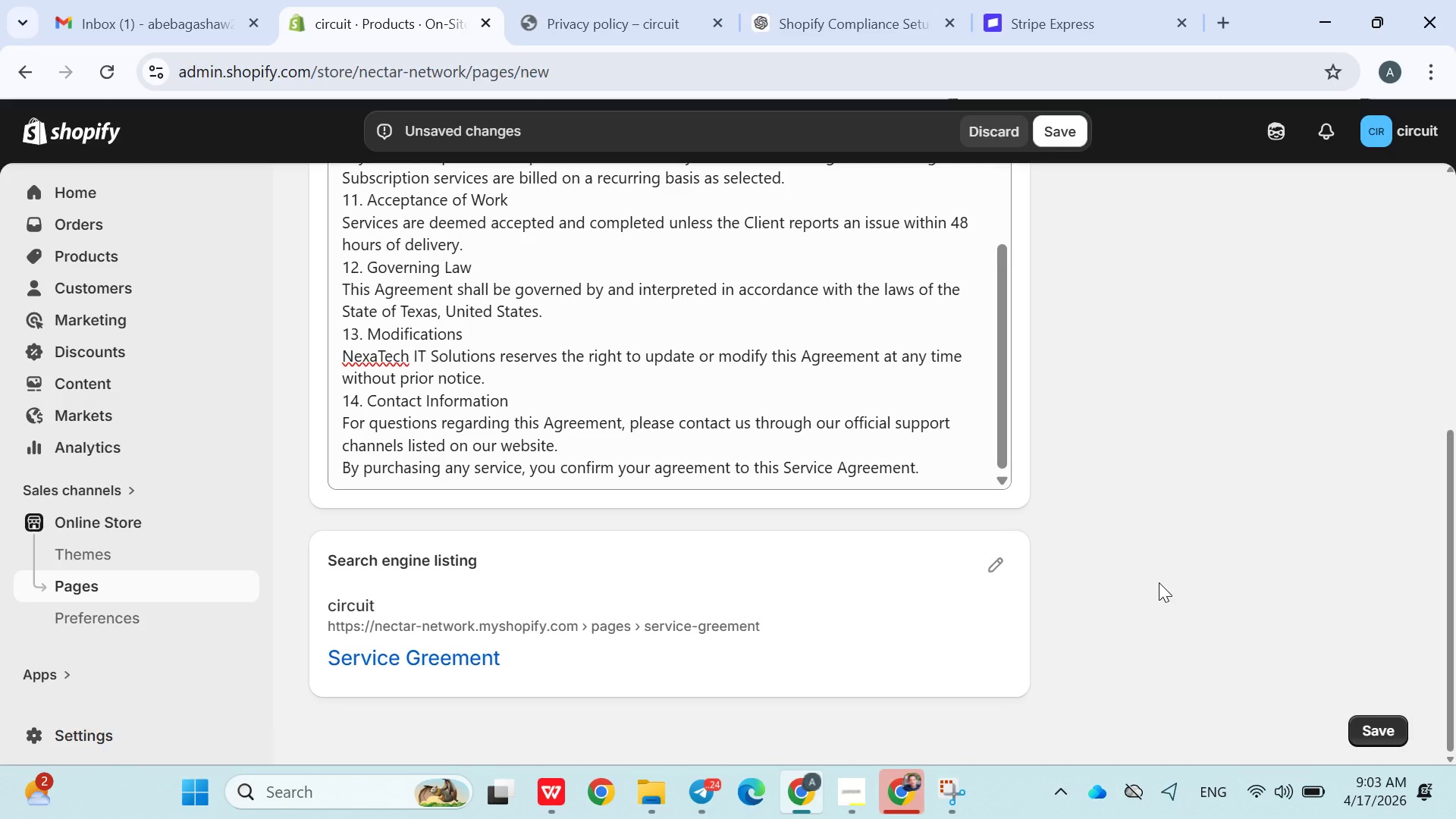 
wait(9.16)
 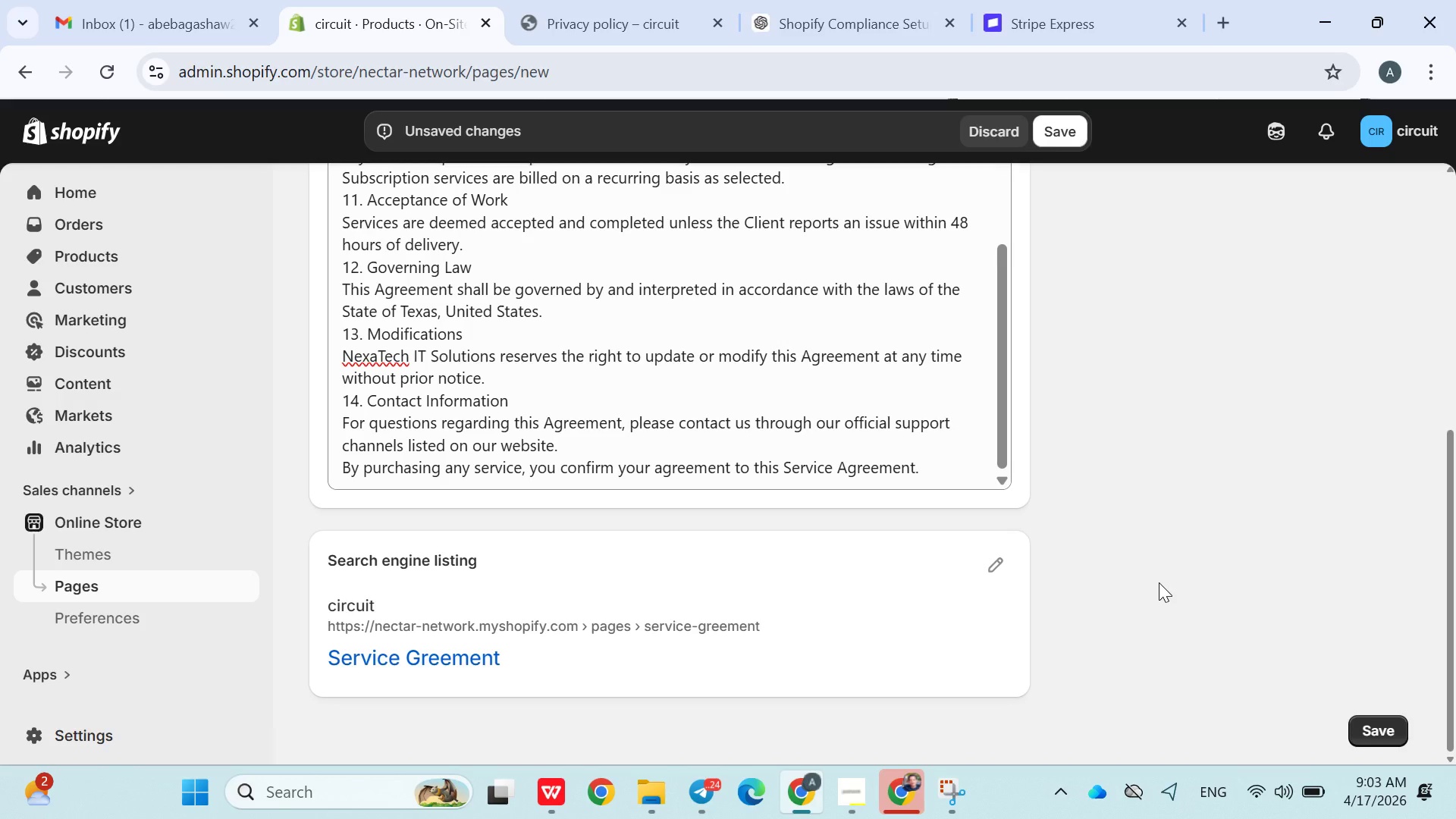 
left_click([1356, 720])
 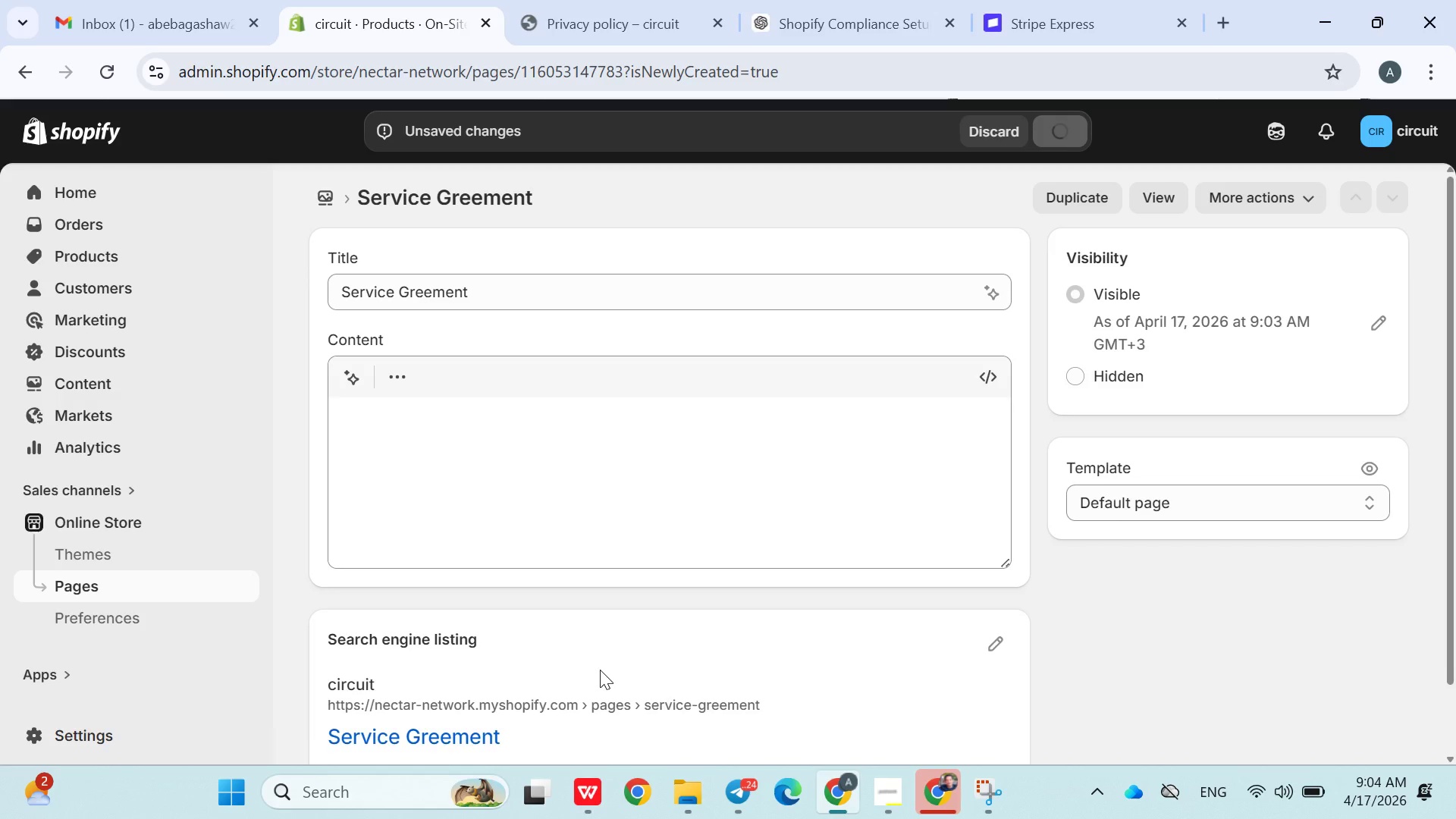 
scroll: coordinate [664, 579], scroll_direction: up, amount: 4.0
 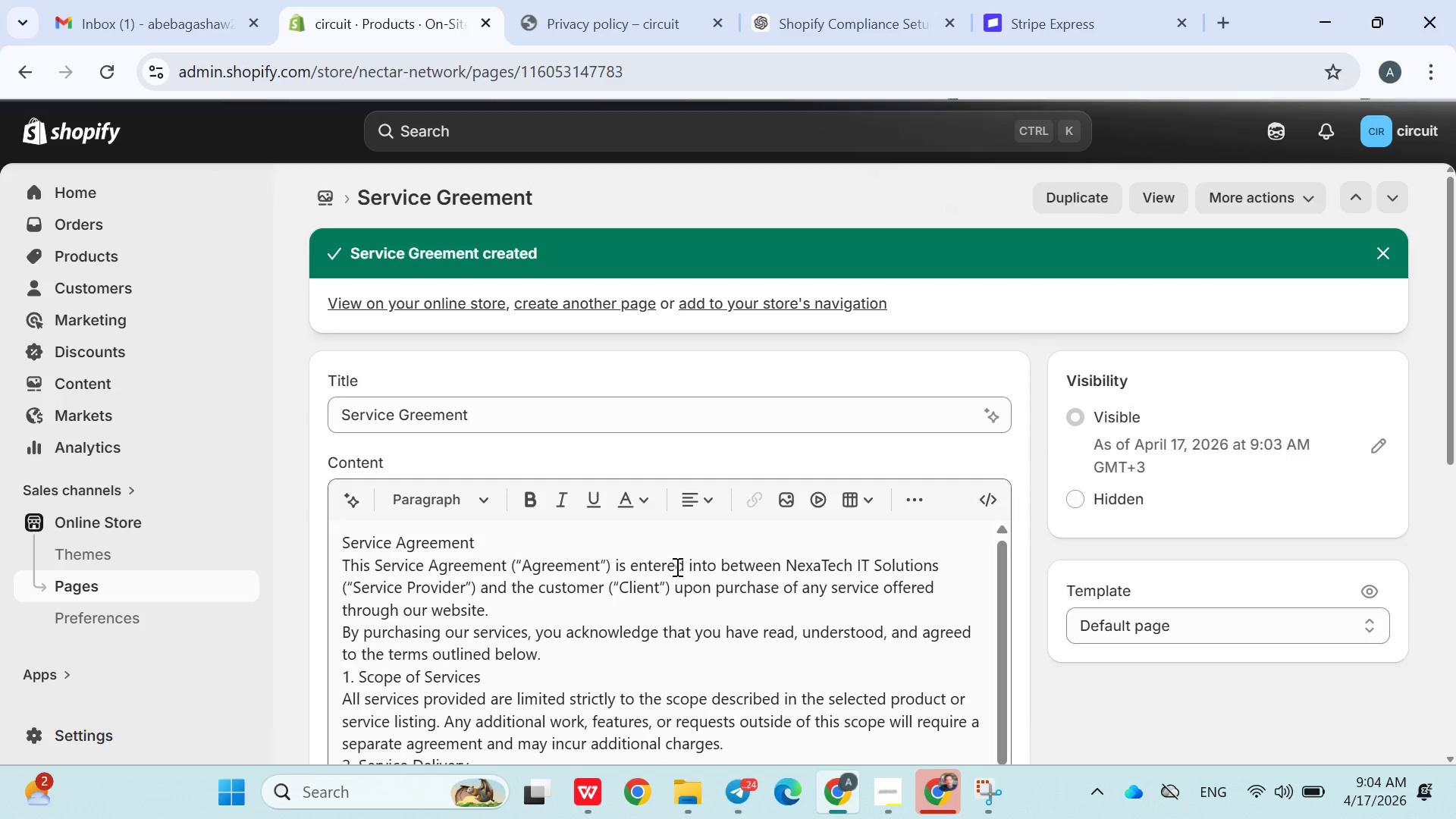 
scroll: coordinate [510, 322], scroll_direction: down, amount: 11.0
 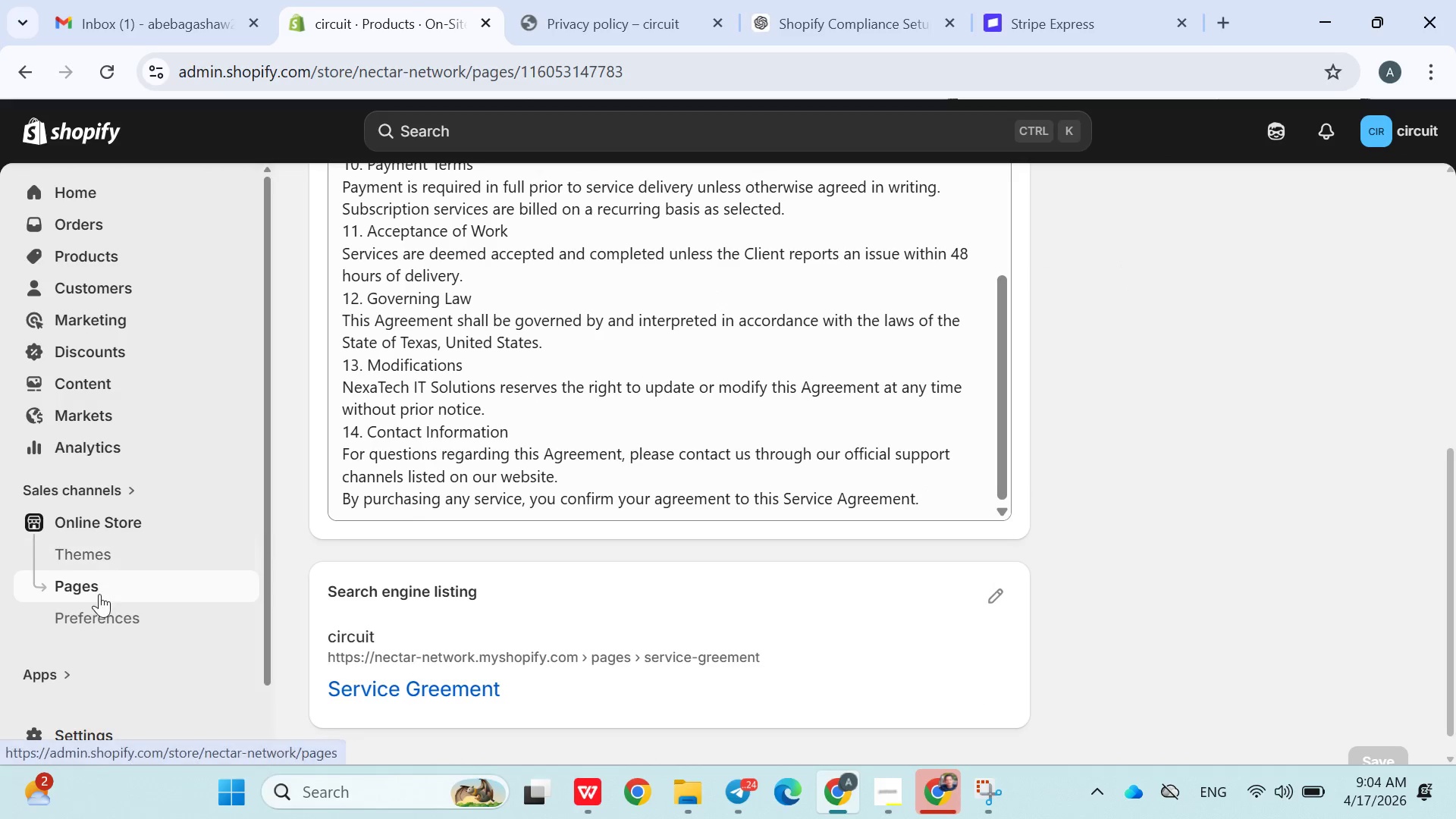 
left_click([98, 560])
 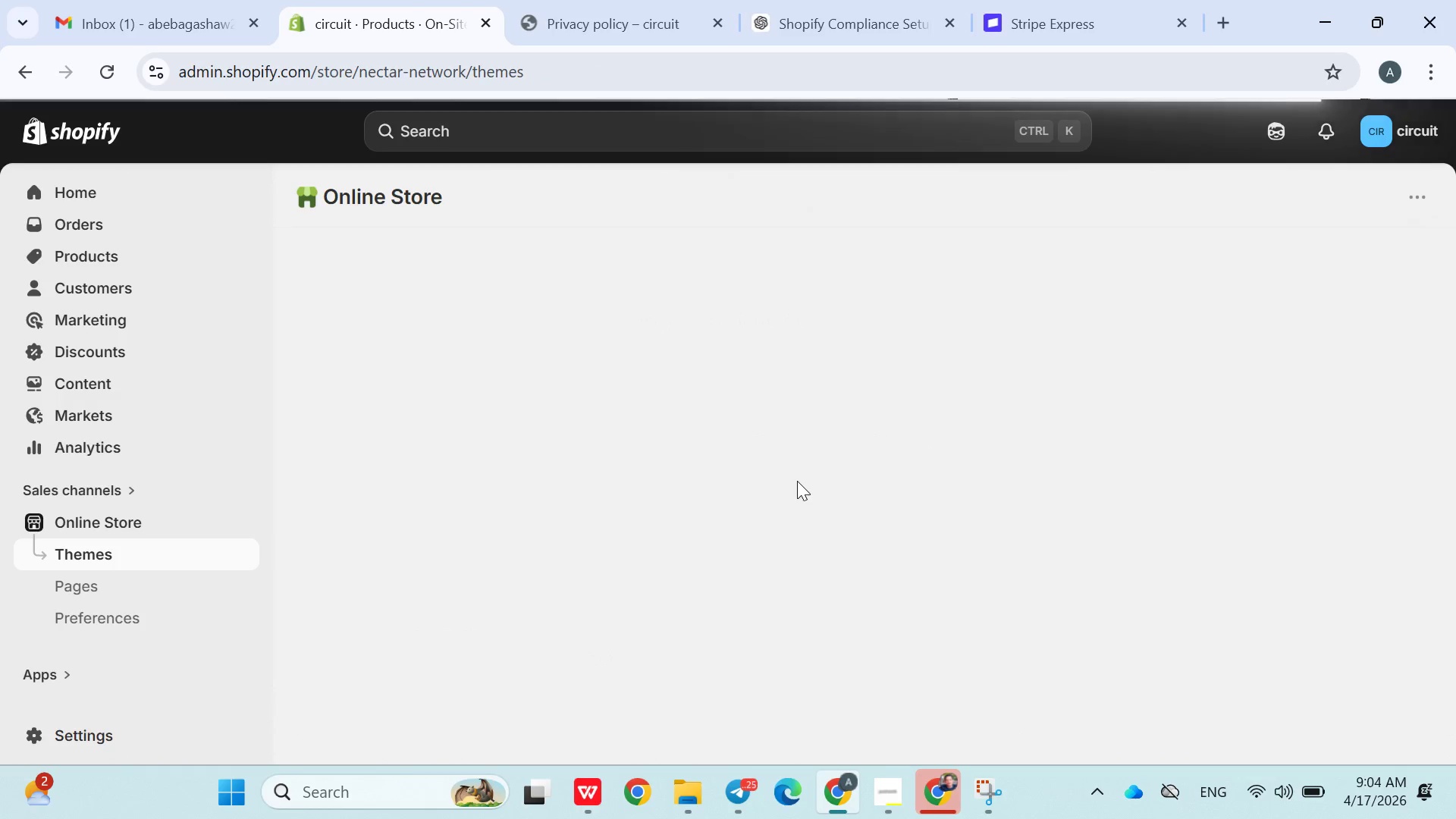 
wait(9.28)
 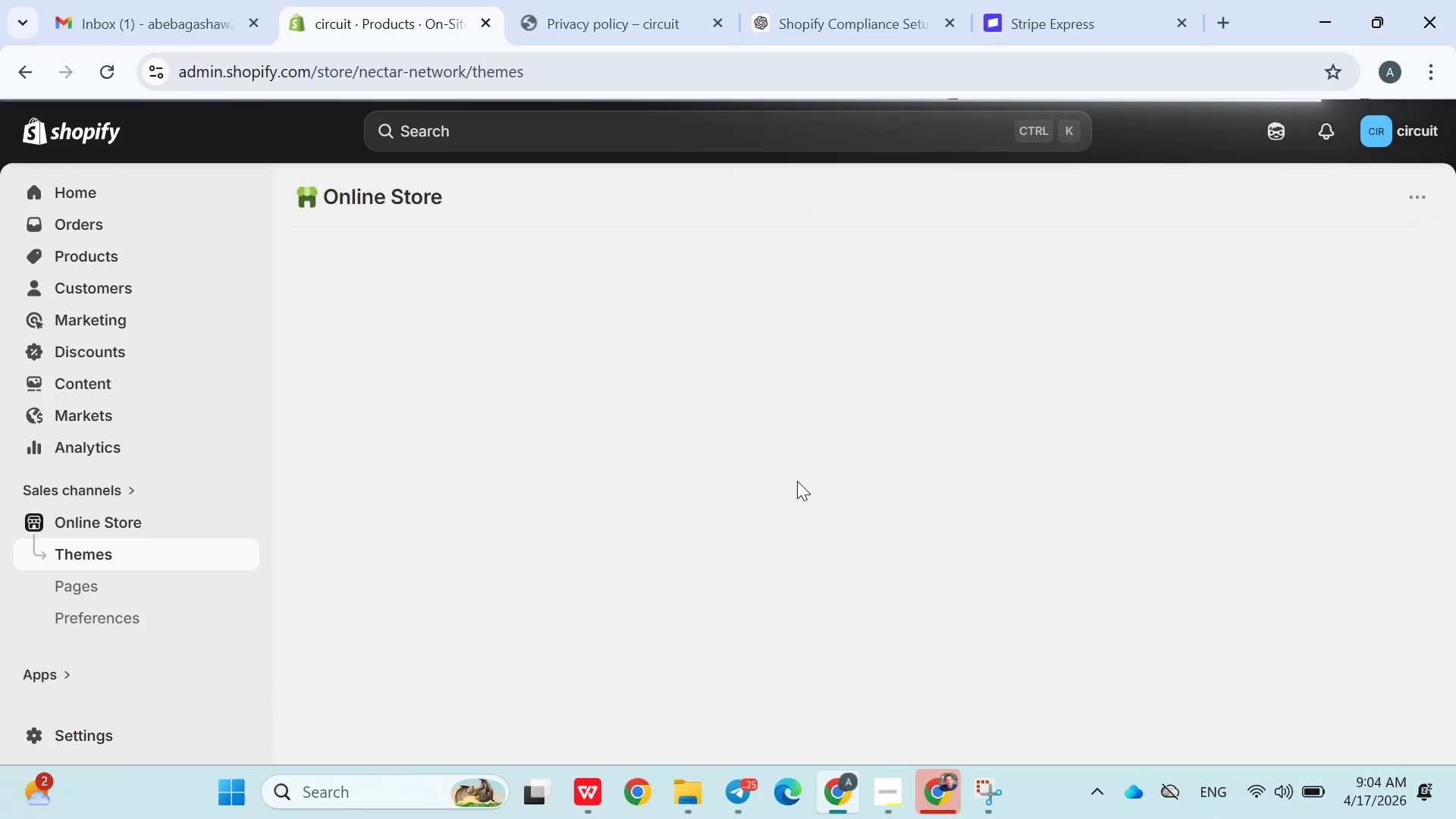 
scroll: coordinate [837, 582], scroll_direction: down, amount: 3.0
 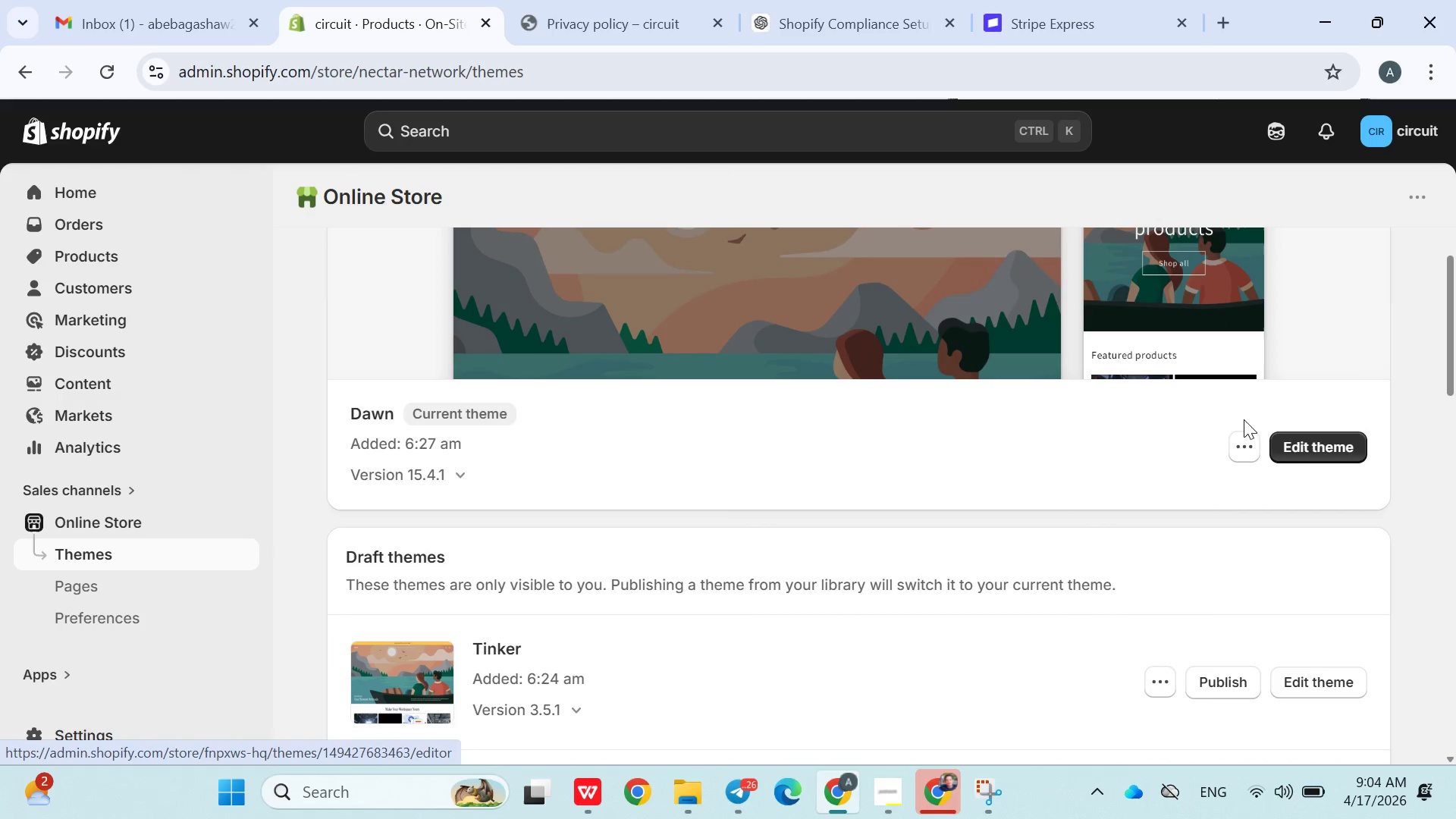 
left_click([1323, 451])
 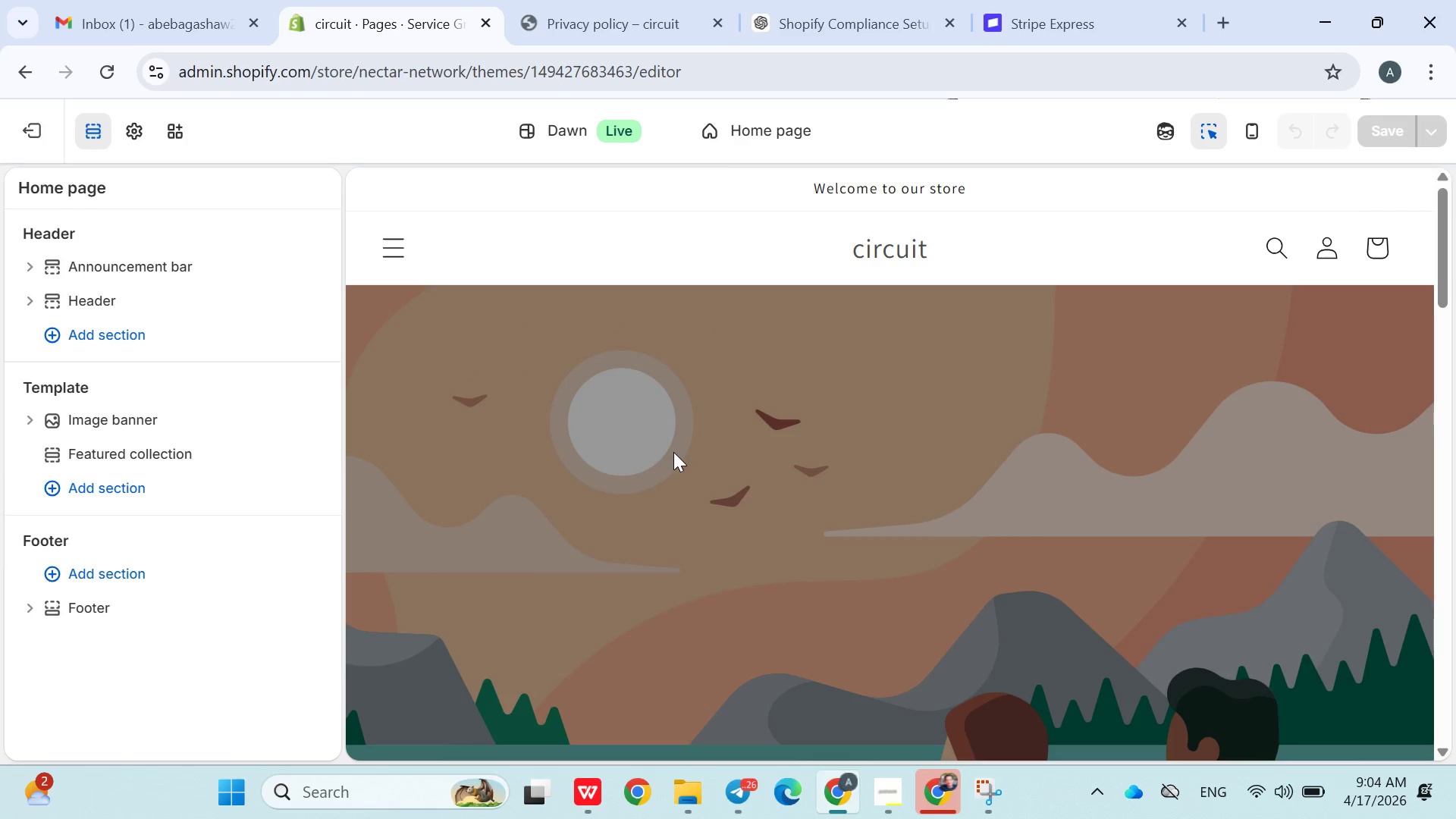 
mouse_move([419, 263])
 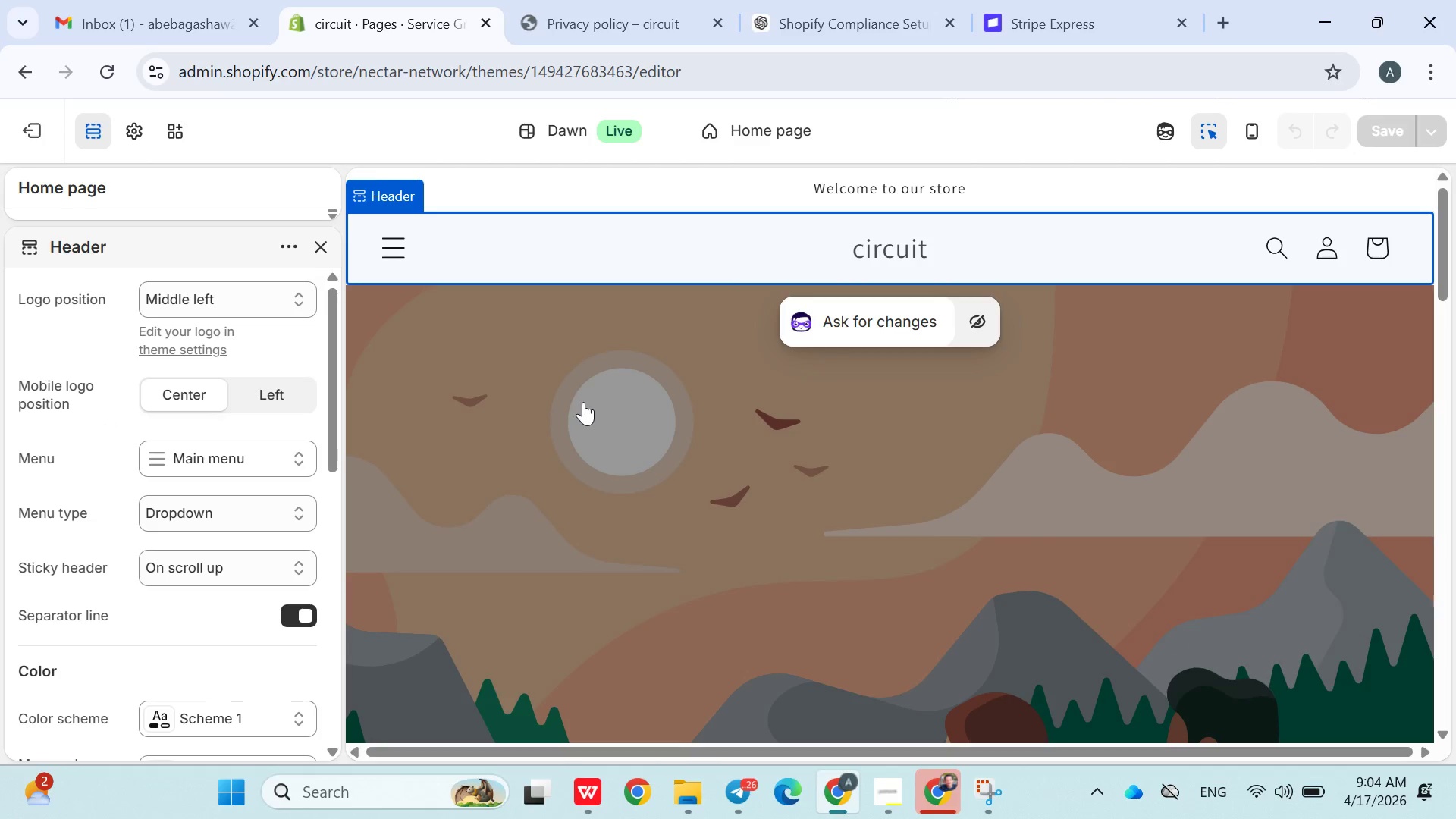 
left_click([583, 402])
 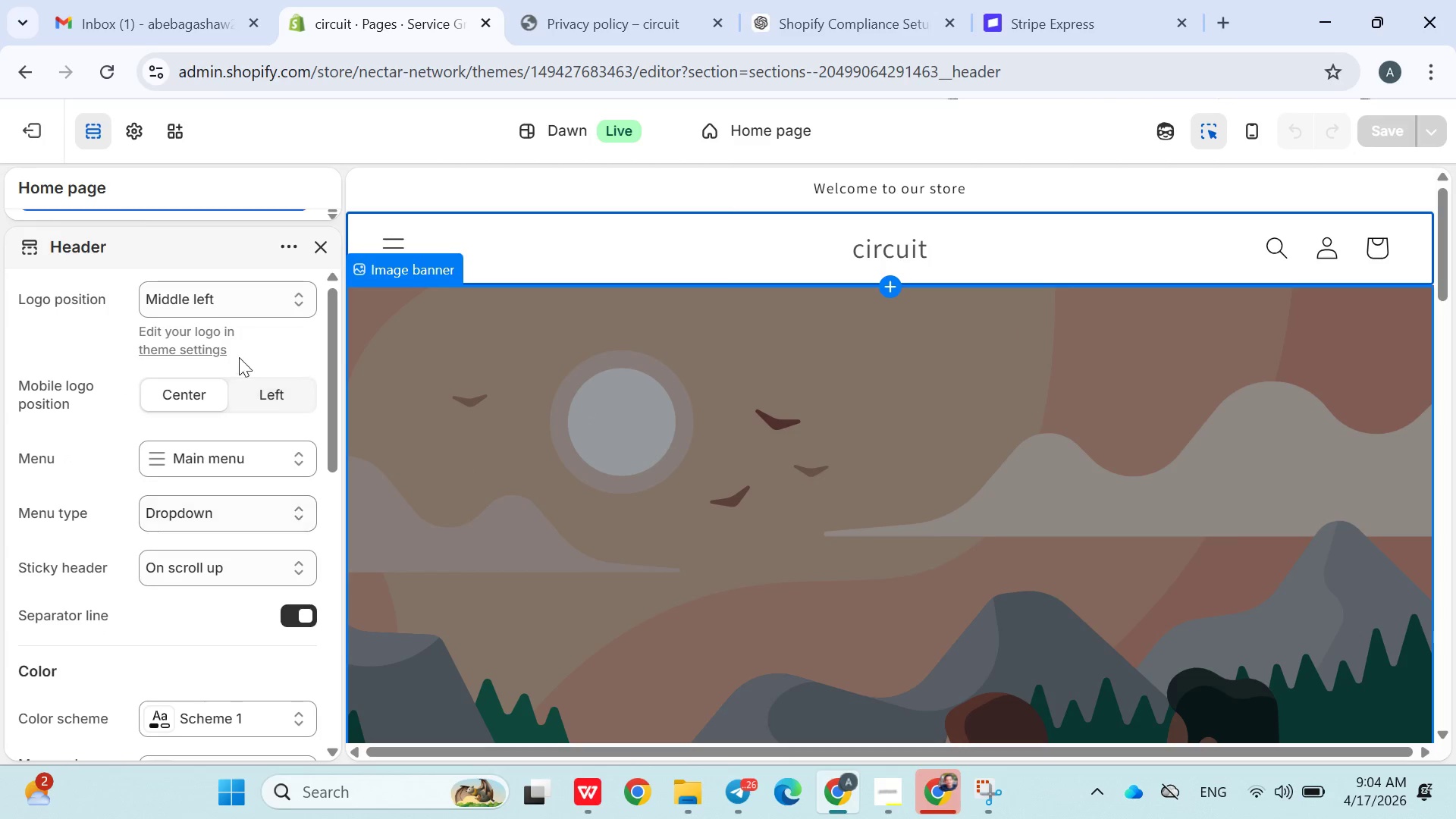 
scroll: coordinate [255, 411], scroll_direction: down, amount: 3.0
 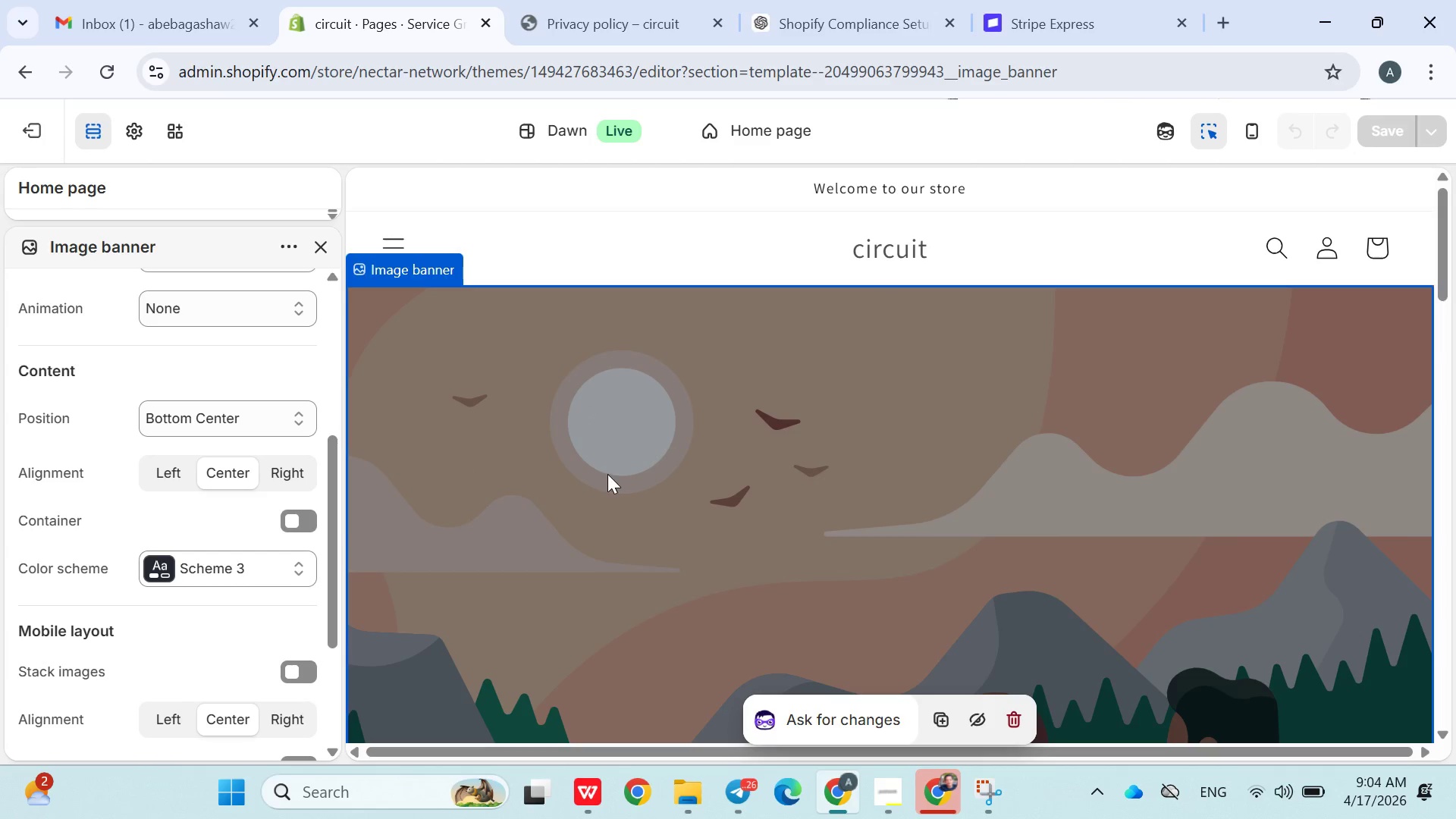 
double_click([616, 474])
 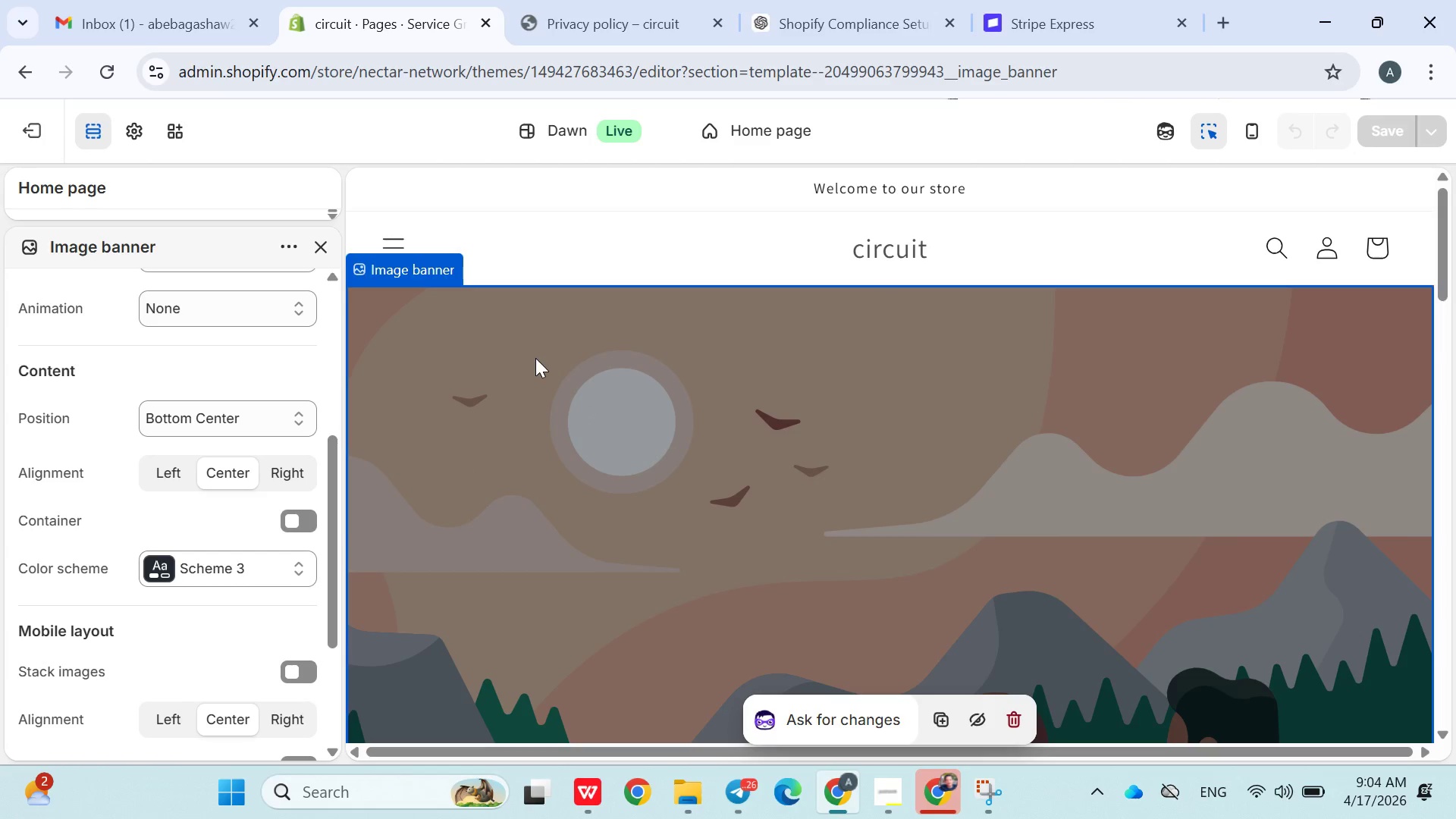 
scroll: coordinate [1006, 499], scroll_direction: down, amount: 2.0
 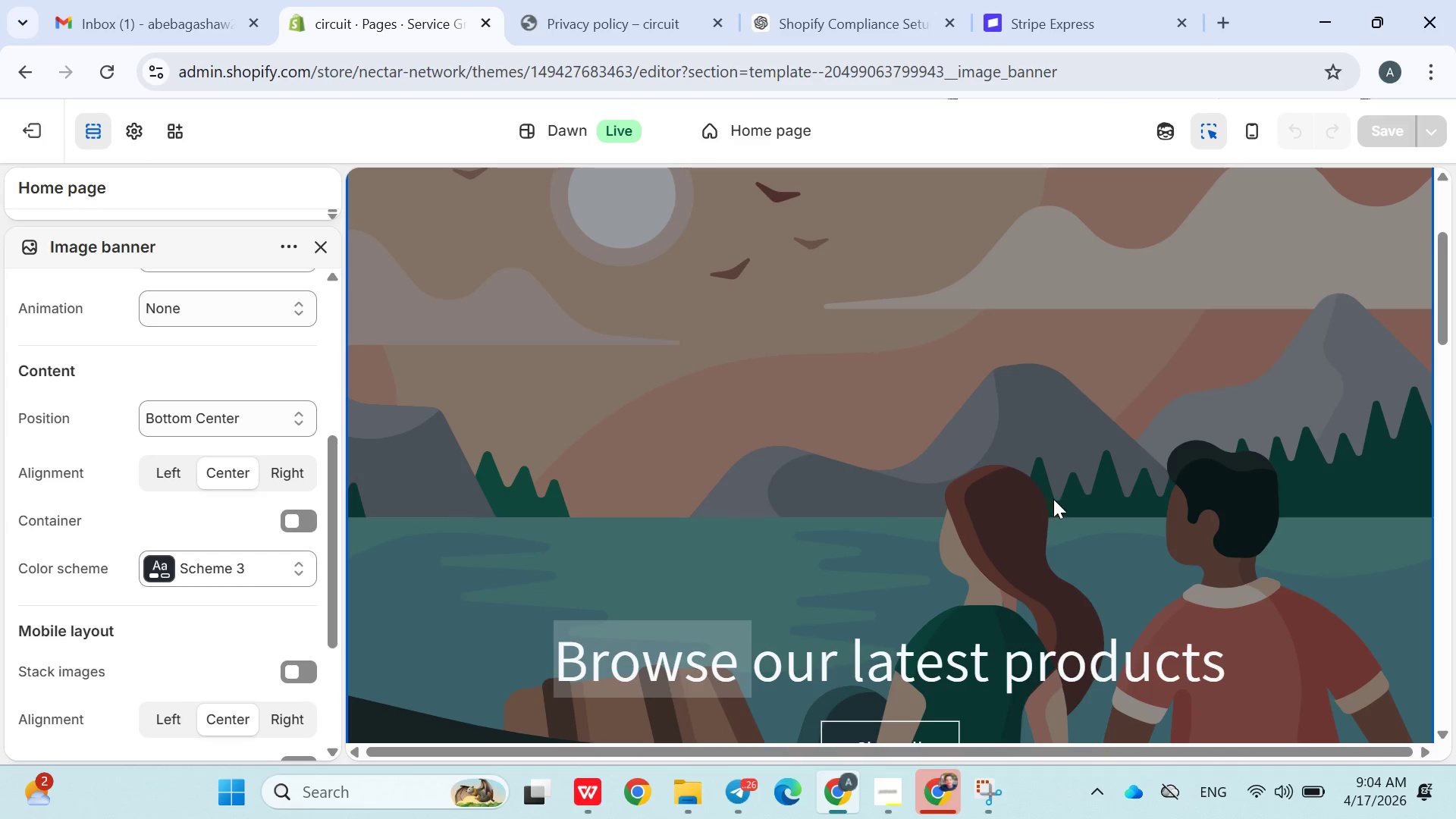 
left_click([1053, 499])
 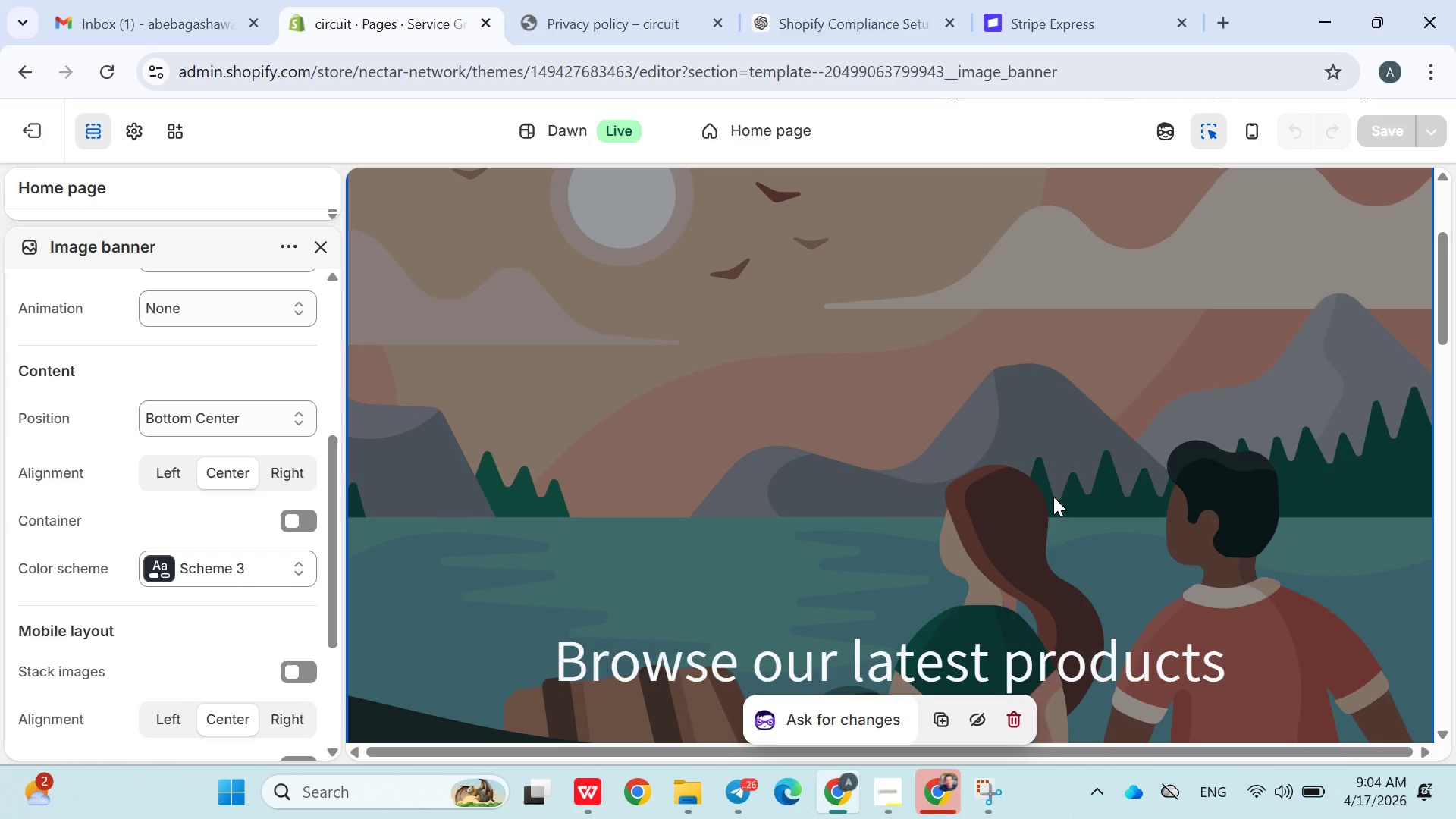 
double_click([1053, 497])
 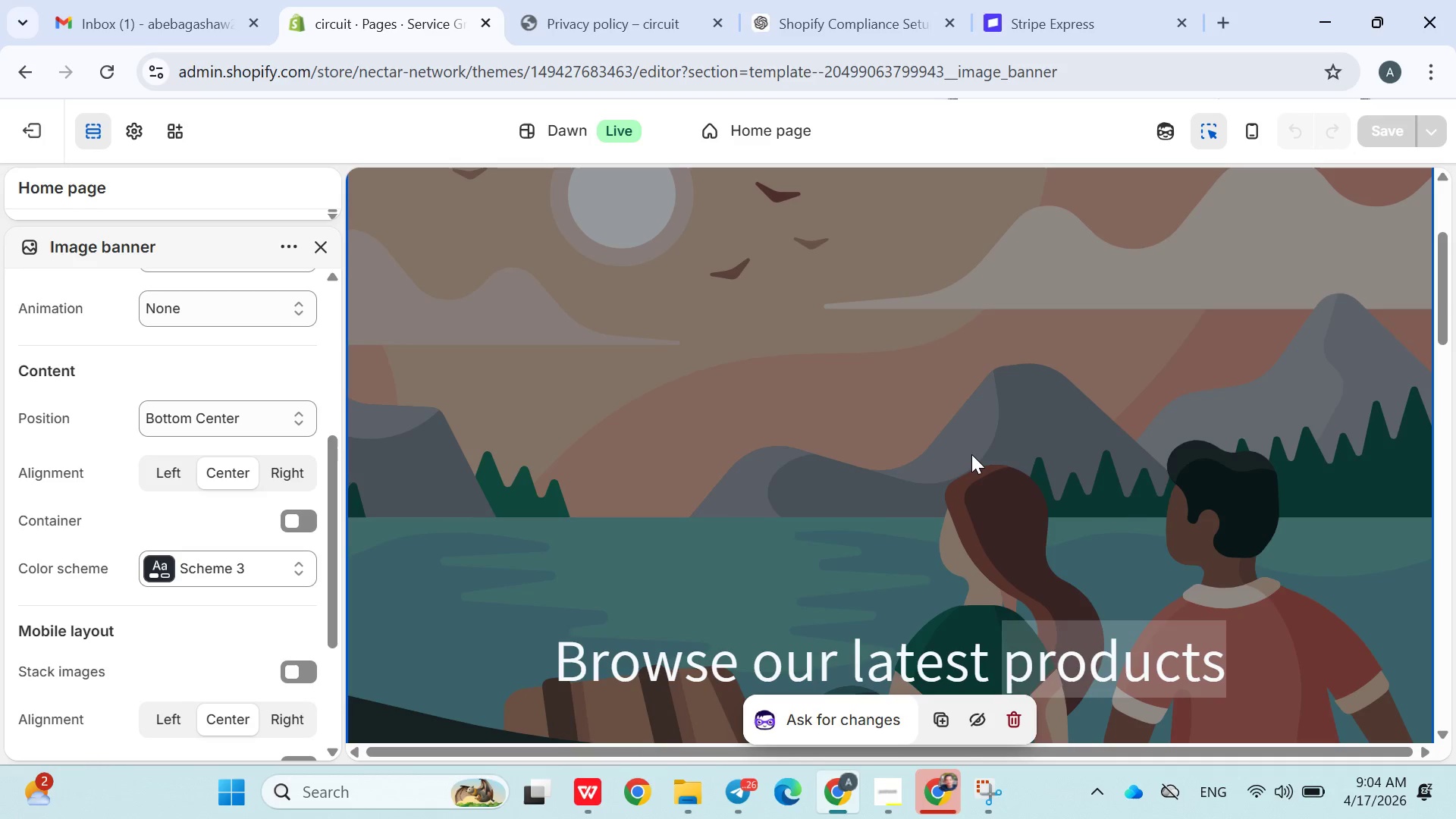 
left_click([970, 454])
 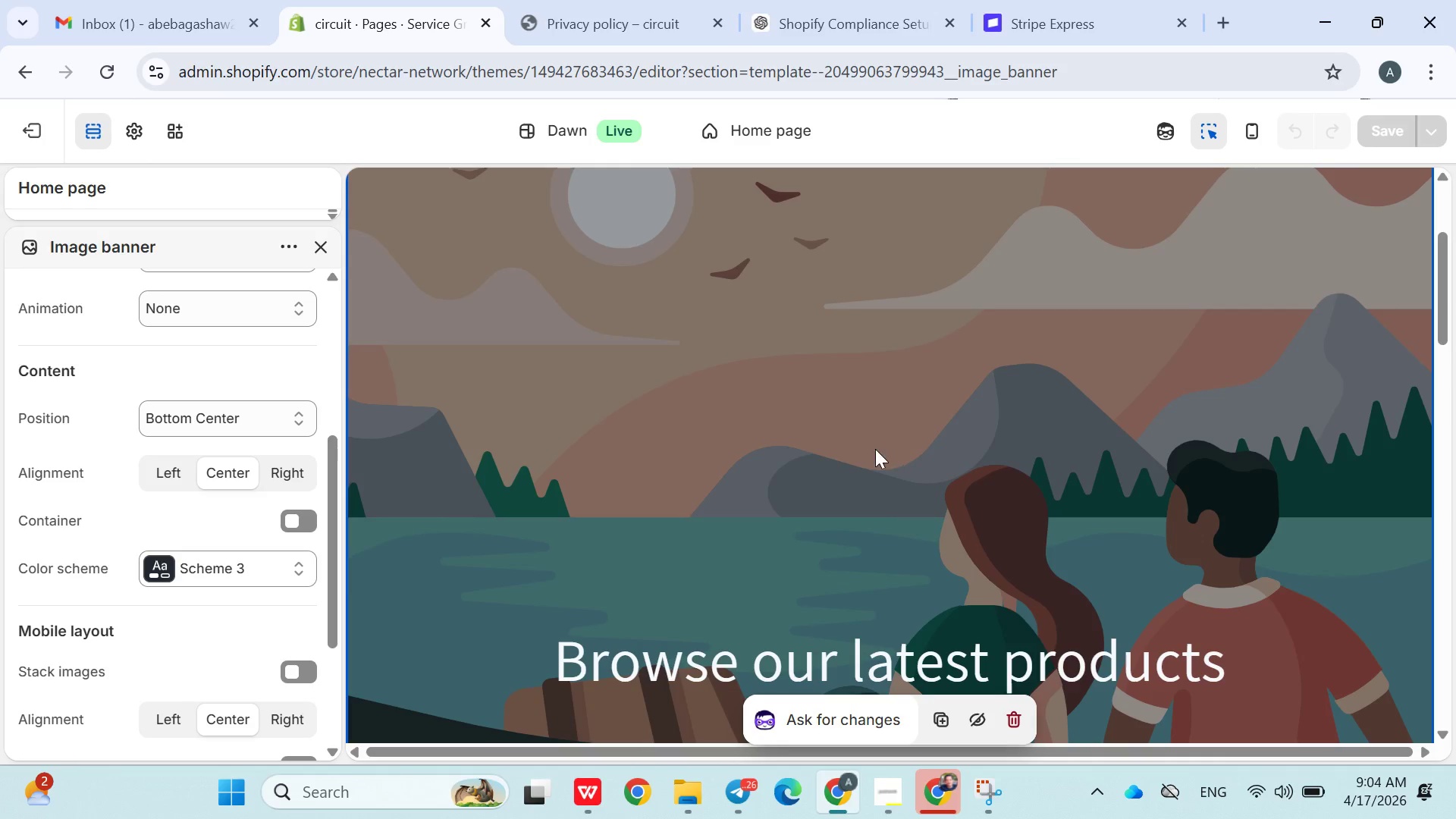 
left_click([755, 399])
 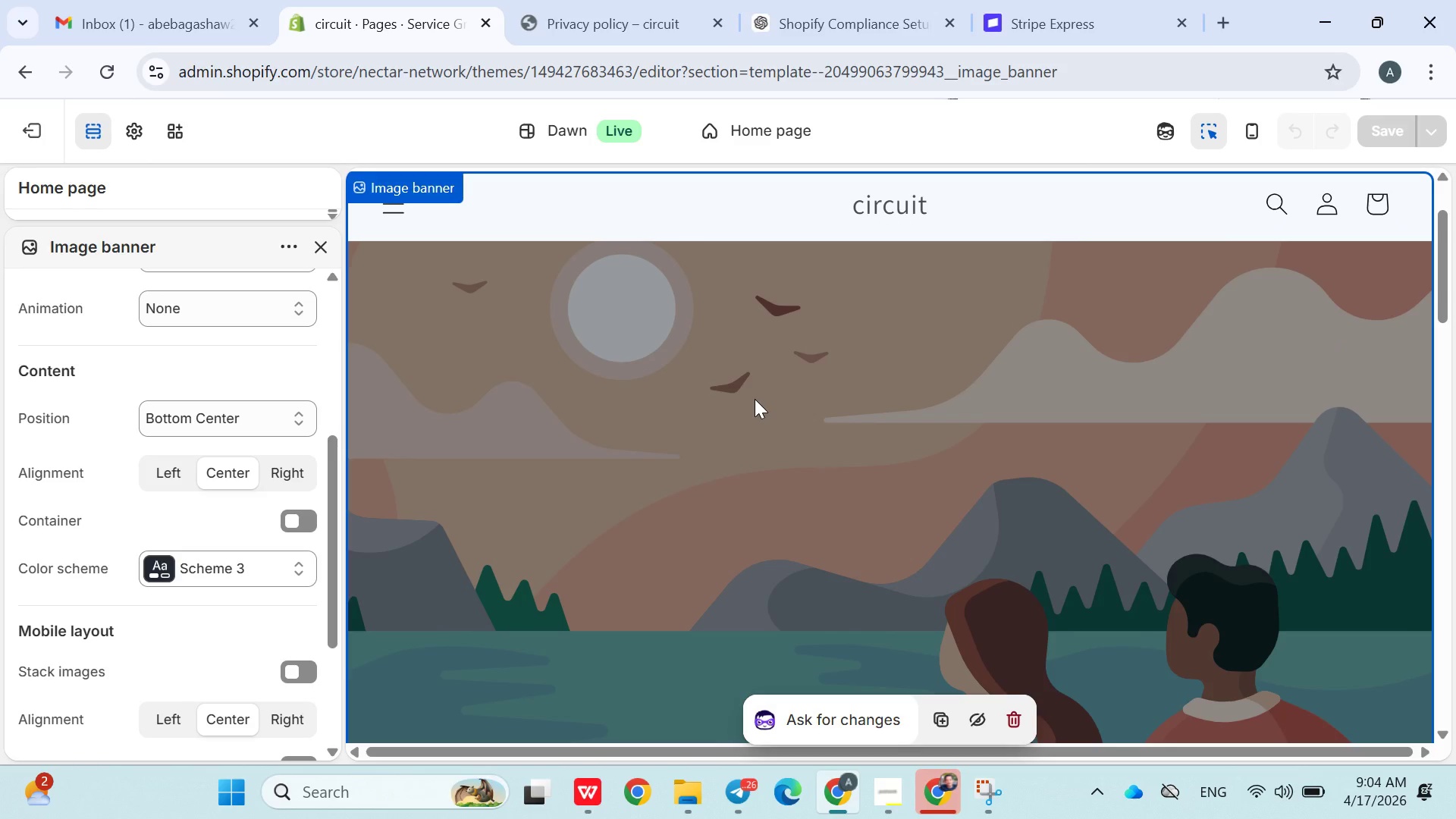 
scroll: coordinate [874, 449], scroll_direction: none, amount: 0.0
 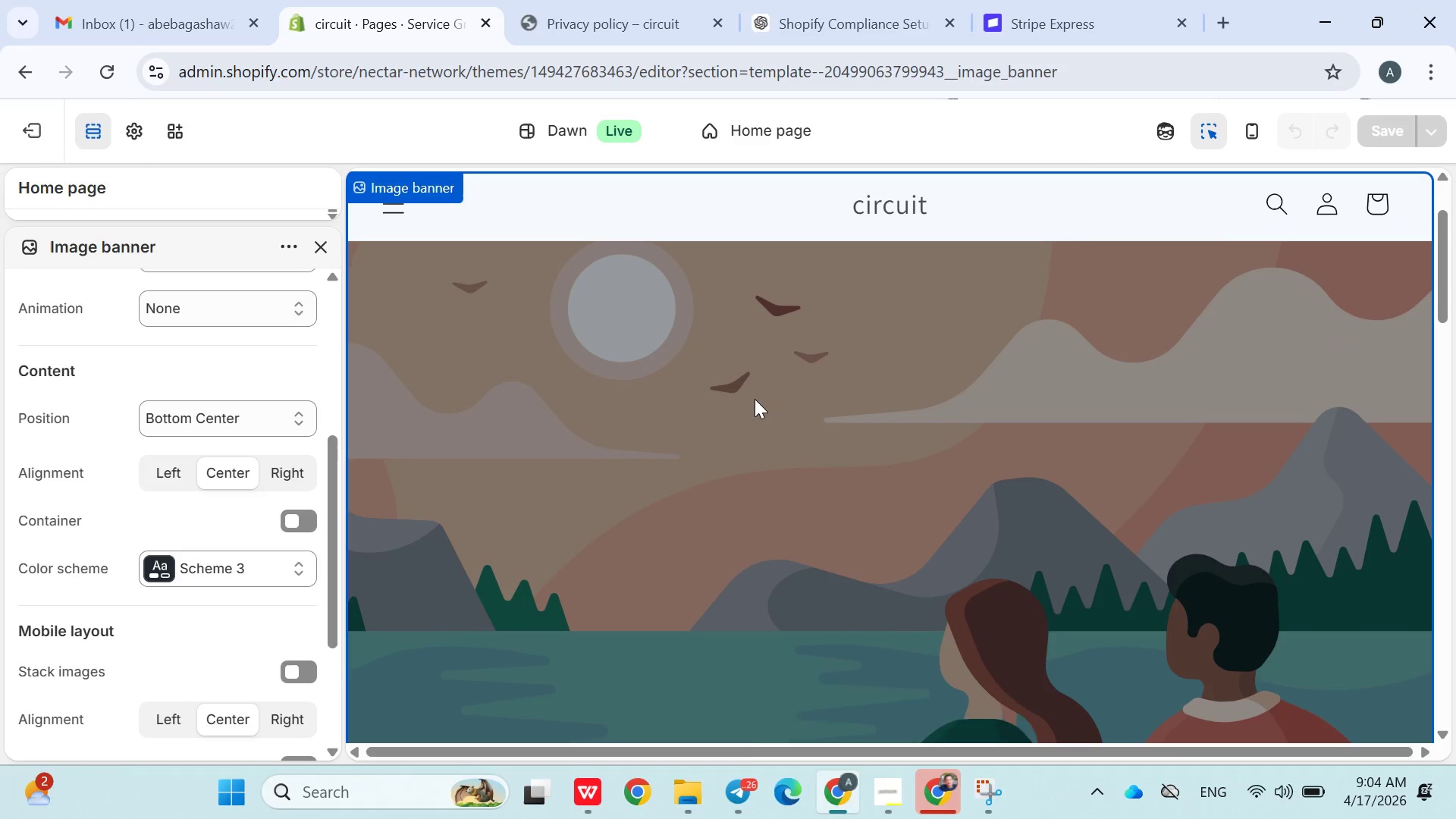 
left_click([614, 329])
 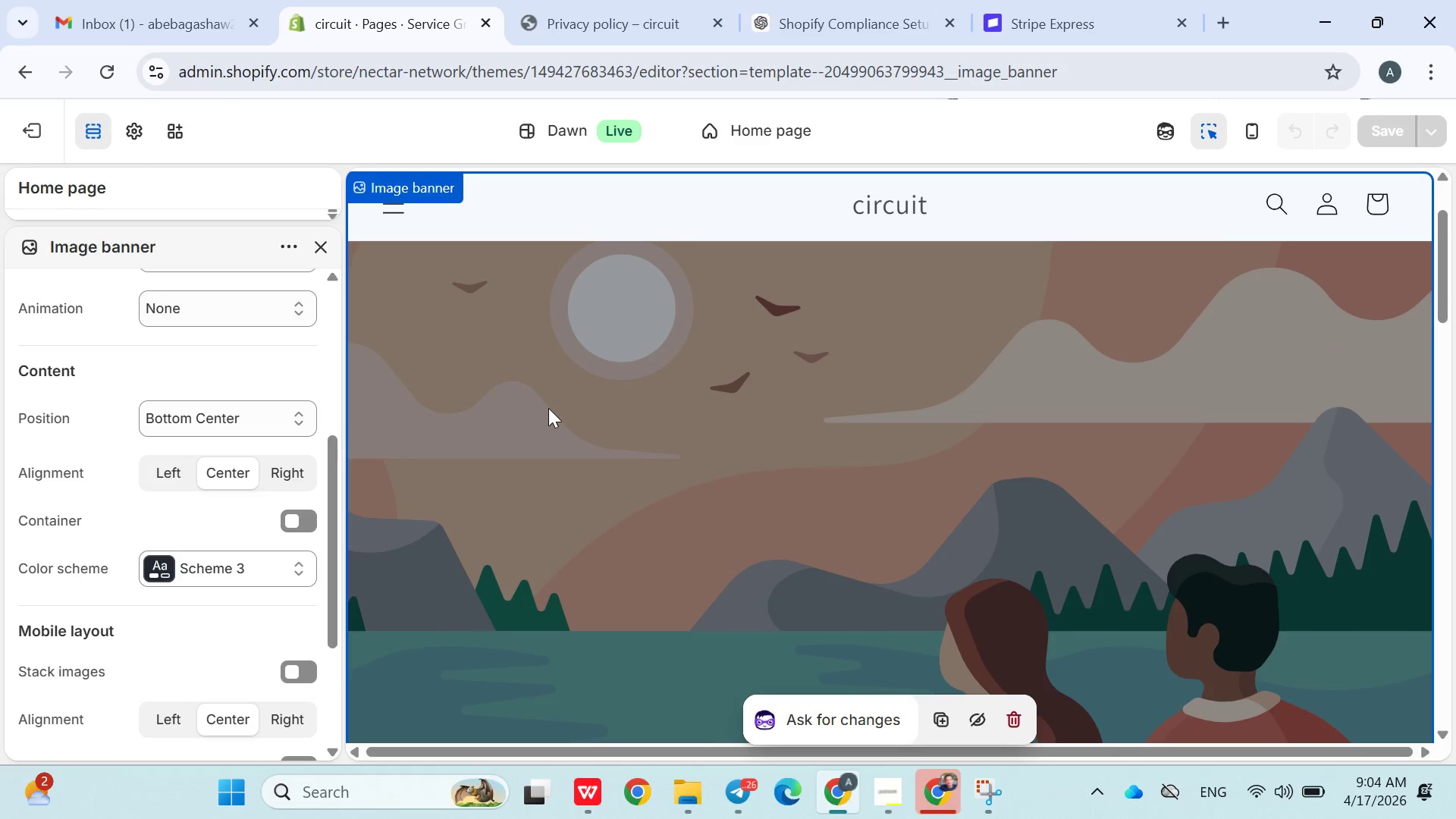 
left_click([550, 410])
 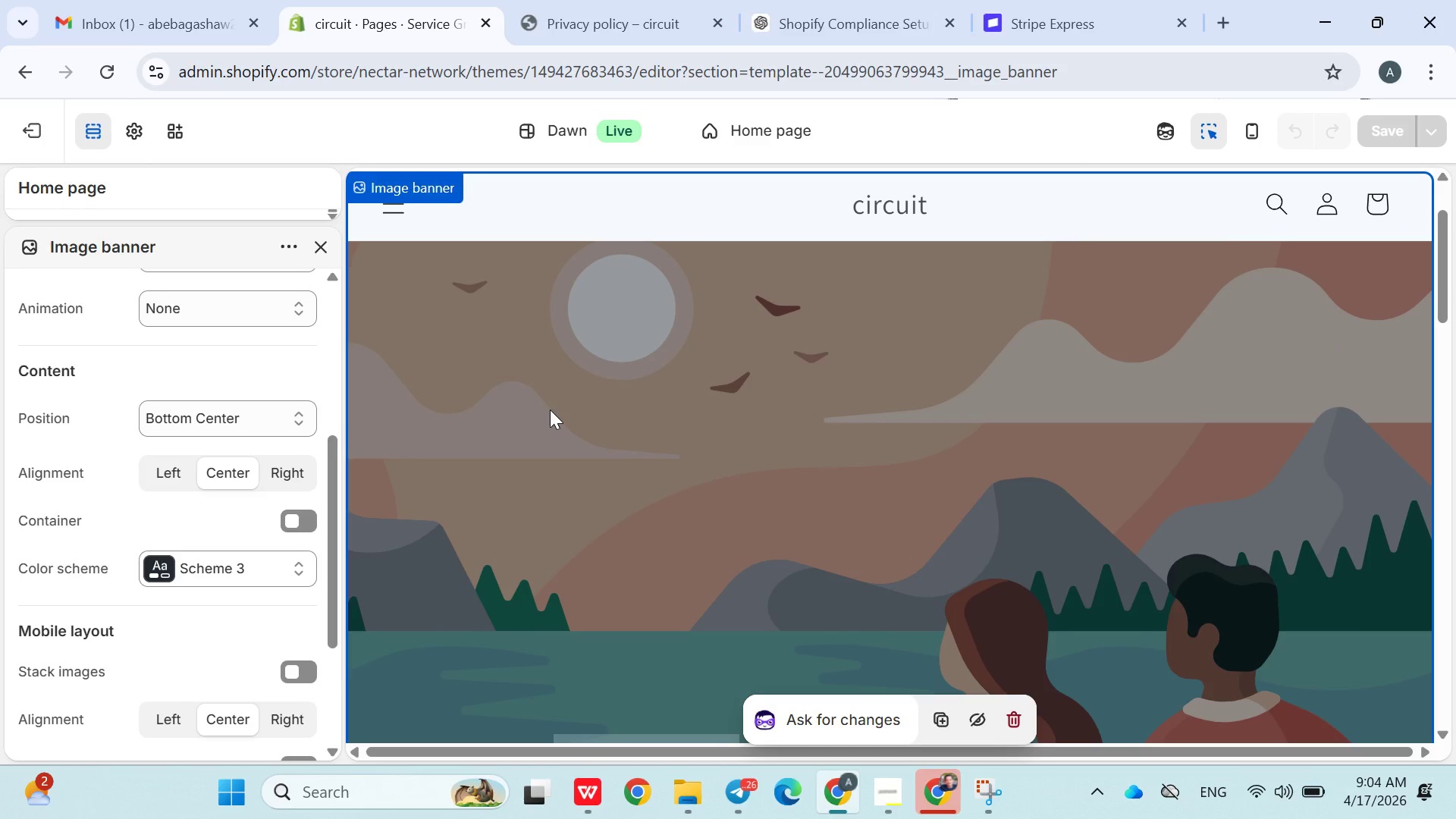 
double_click([550, 410])
 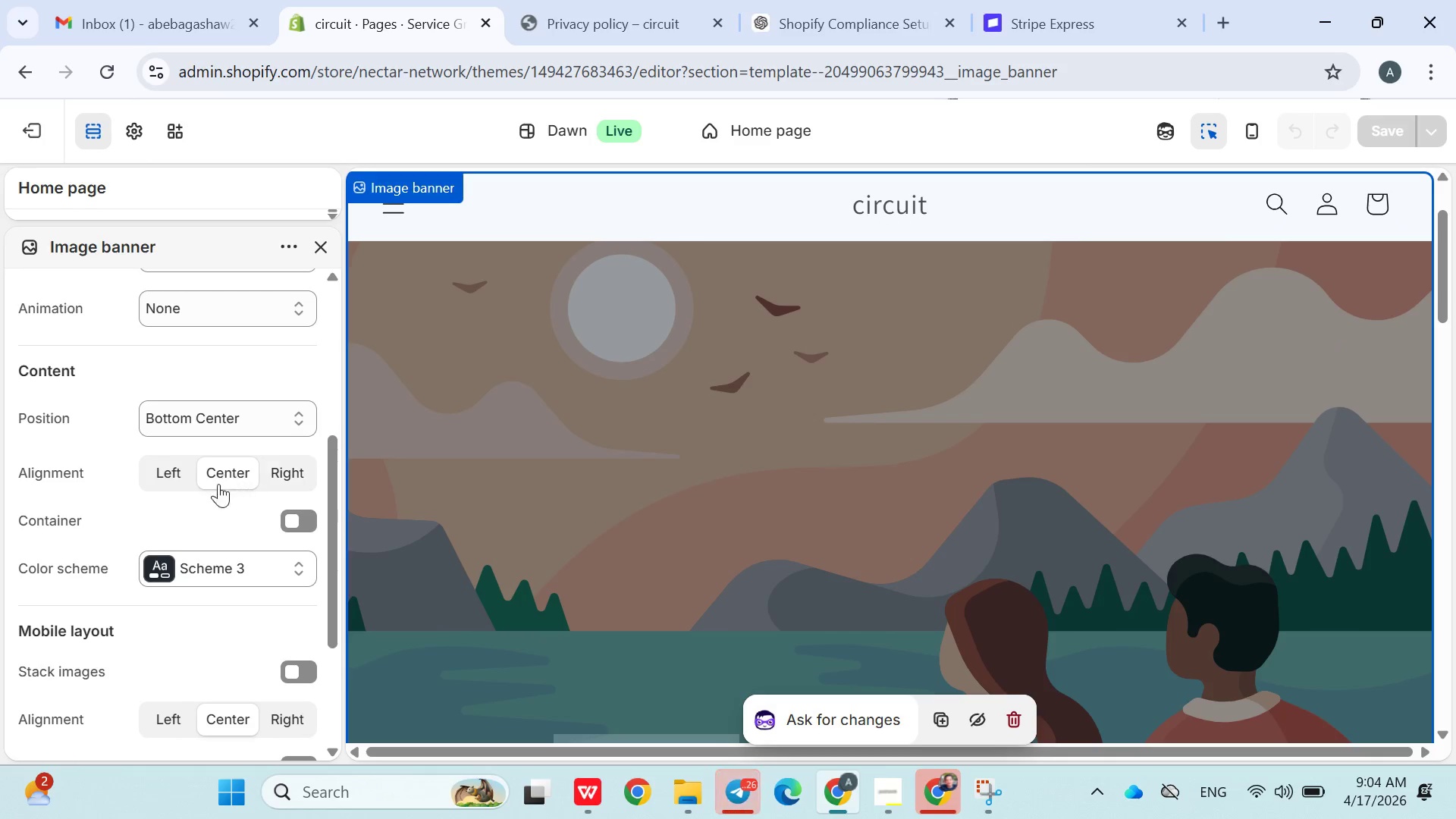 
scroll: coordinate [215, 488], scroll_direction: down, amount: 8.0
 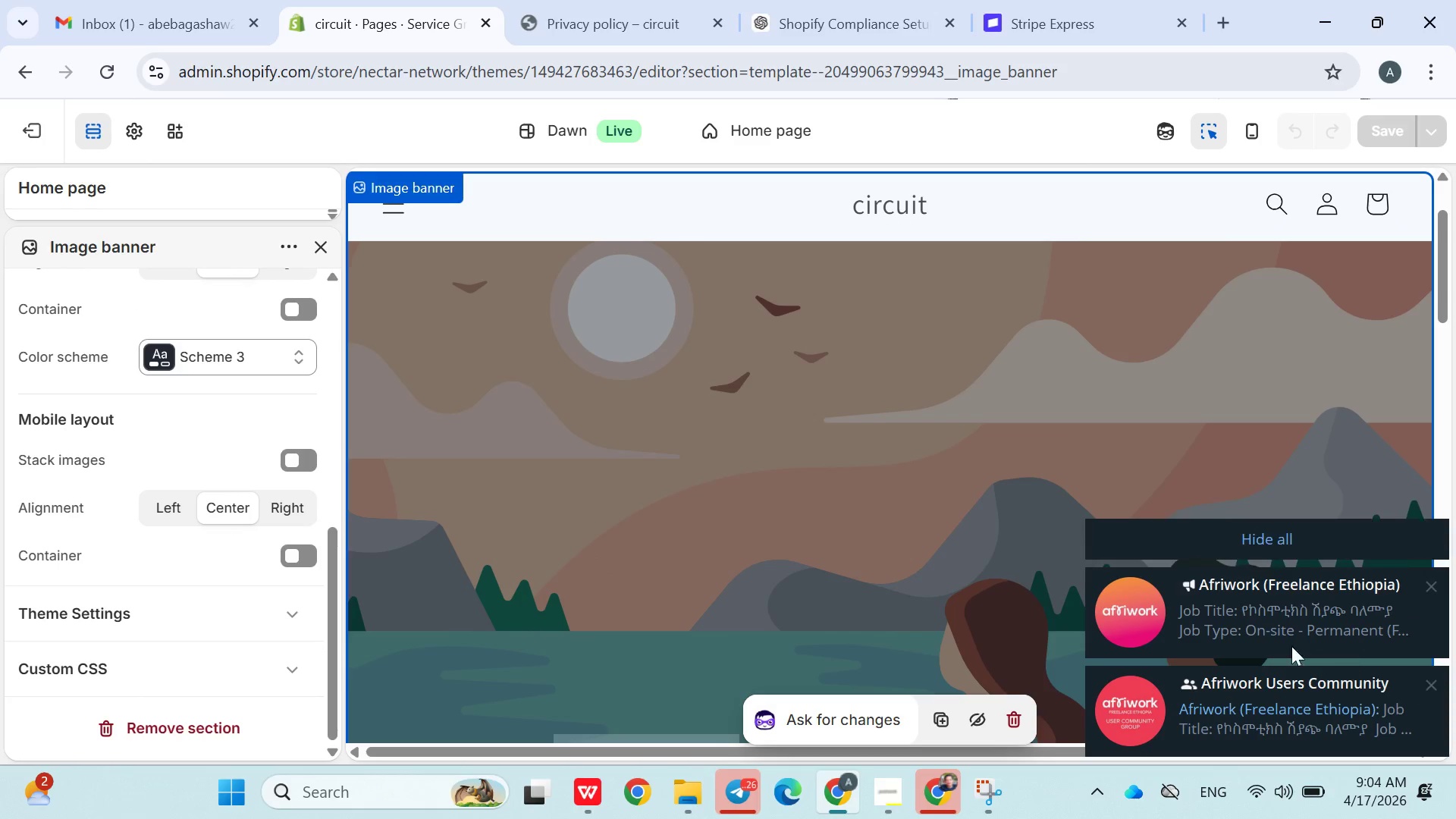 
left_click([1278, 541])
 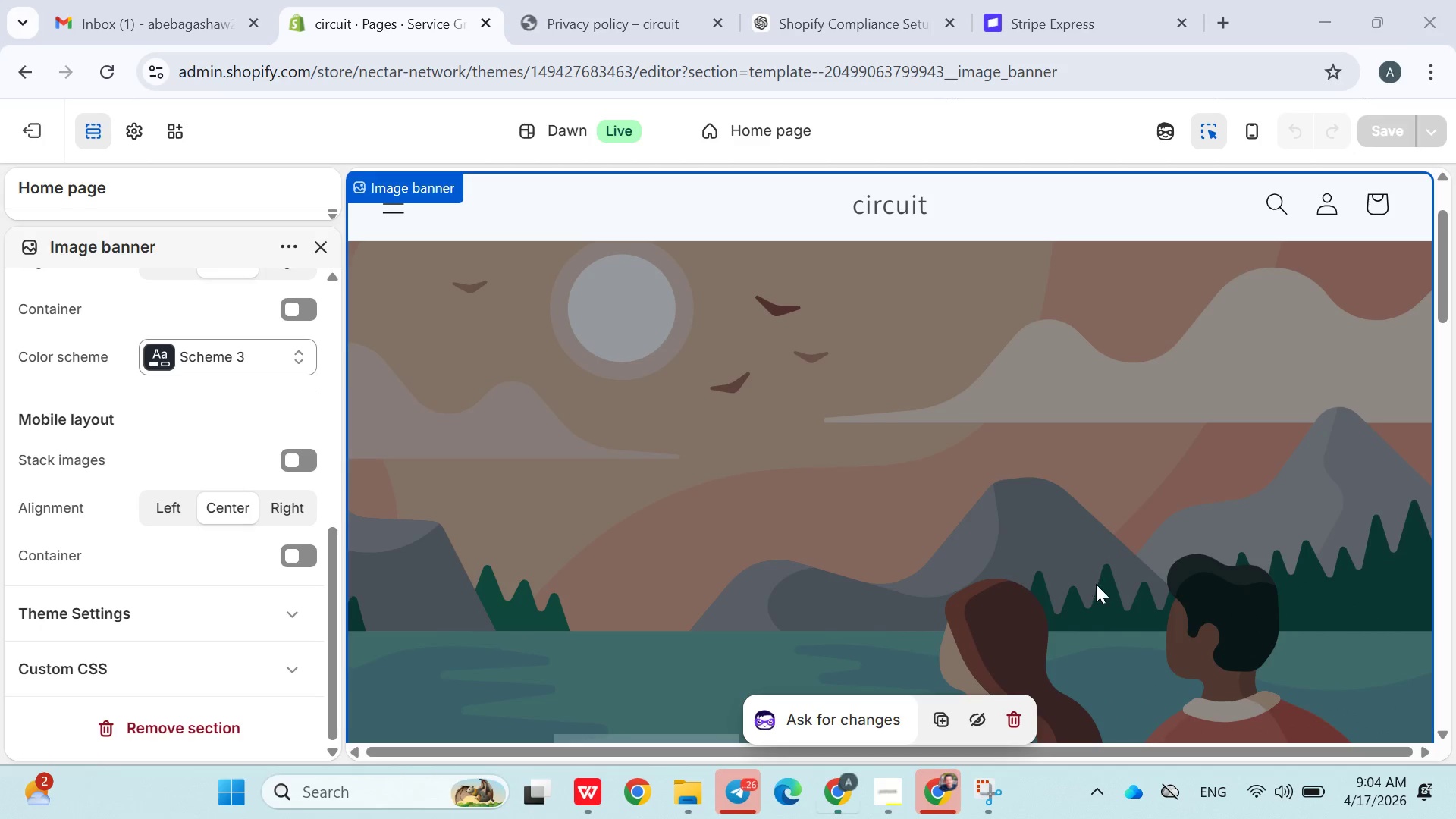 
left_click([1096, 585])
 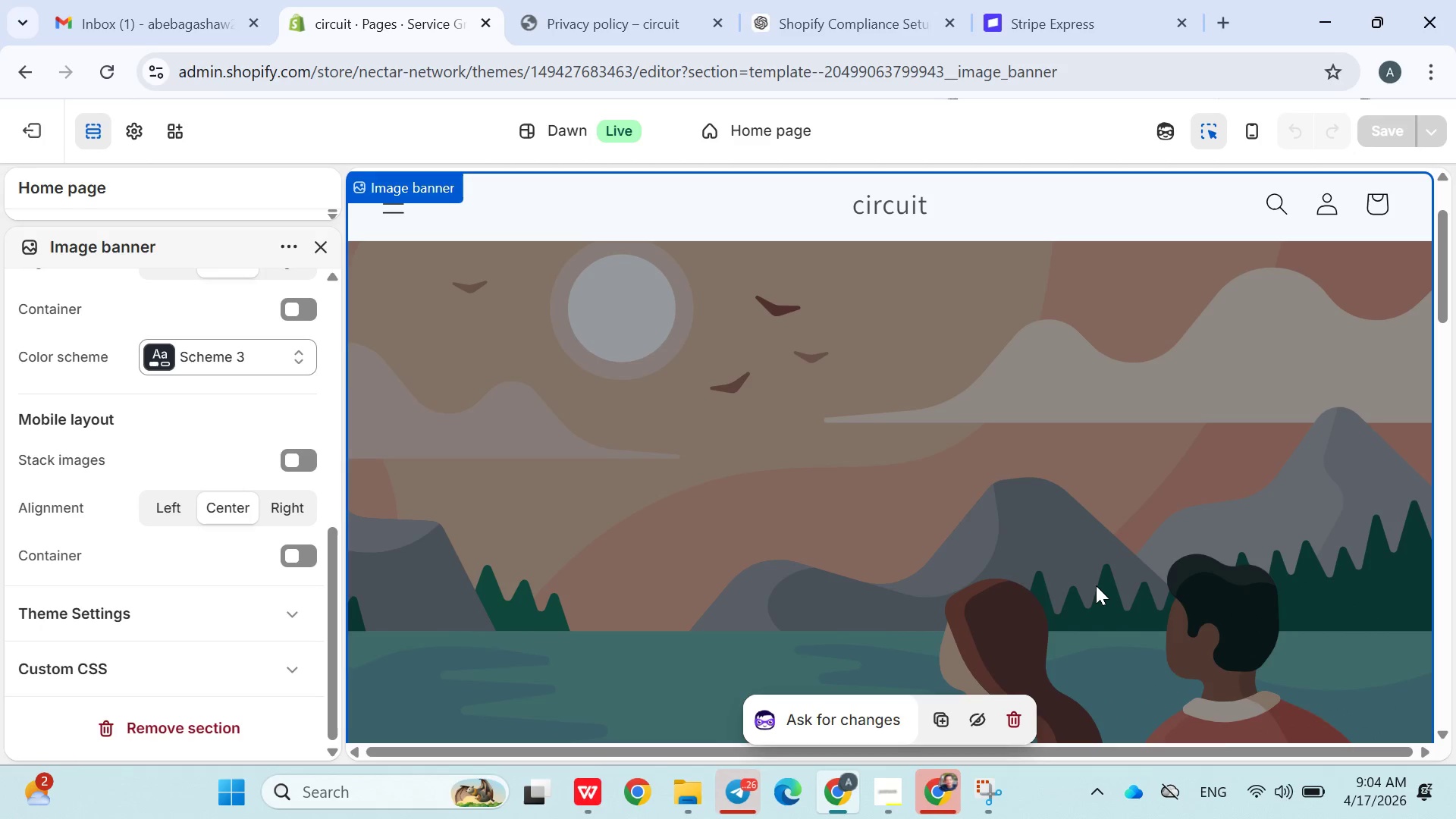 
double_click([1096, 585])
 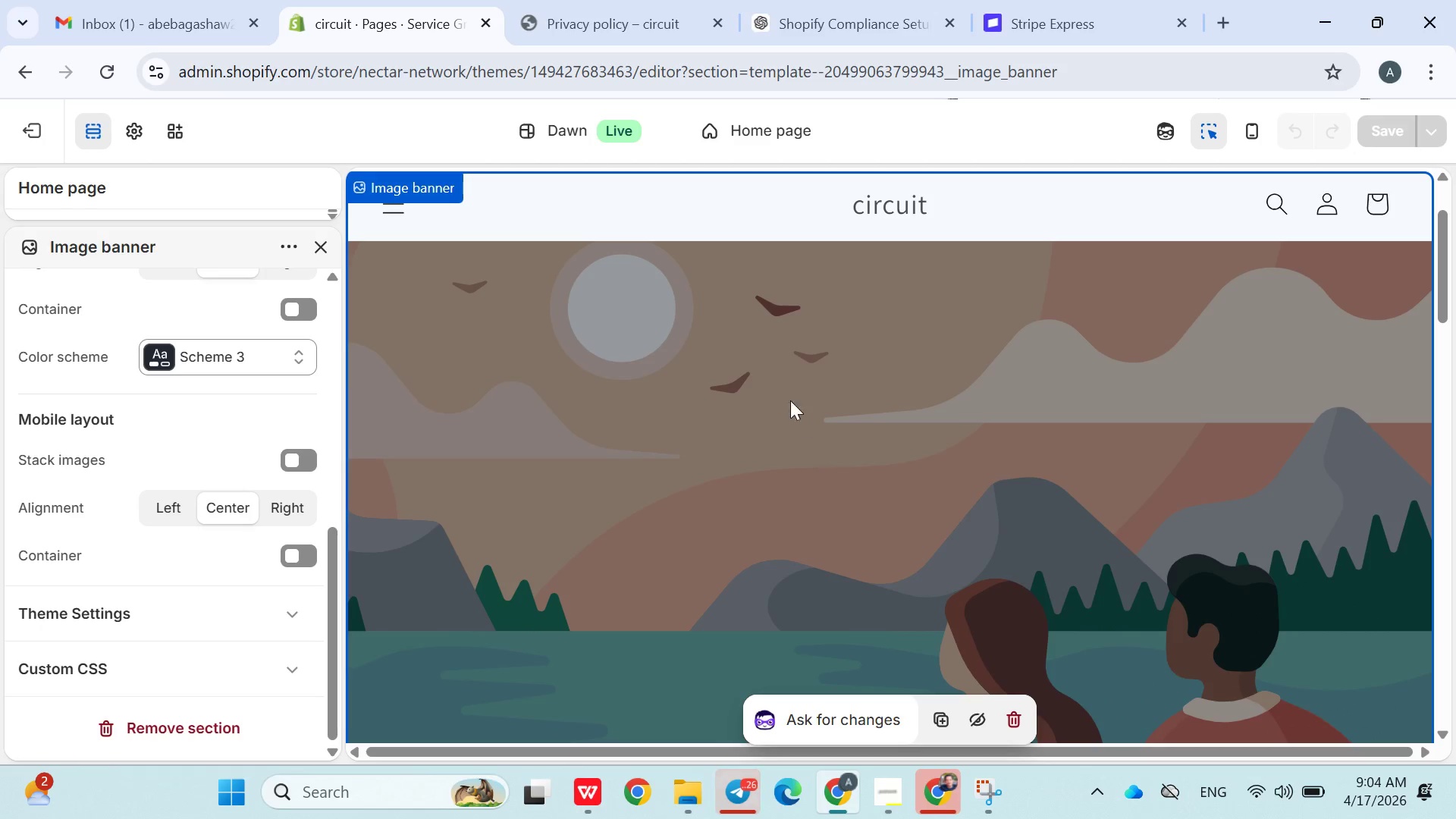 
left_click([814, 202])
 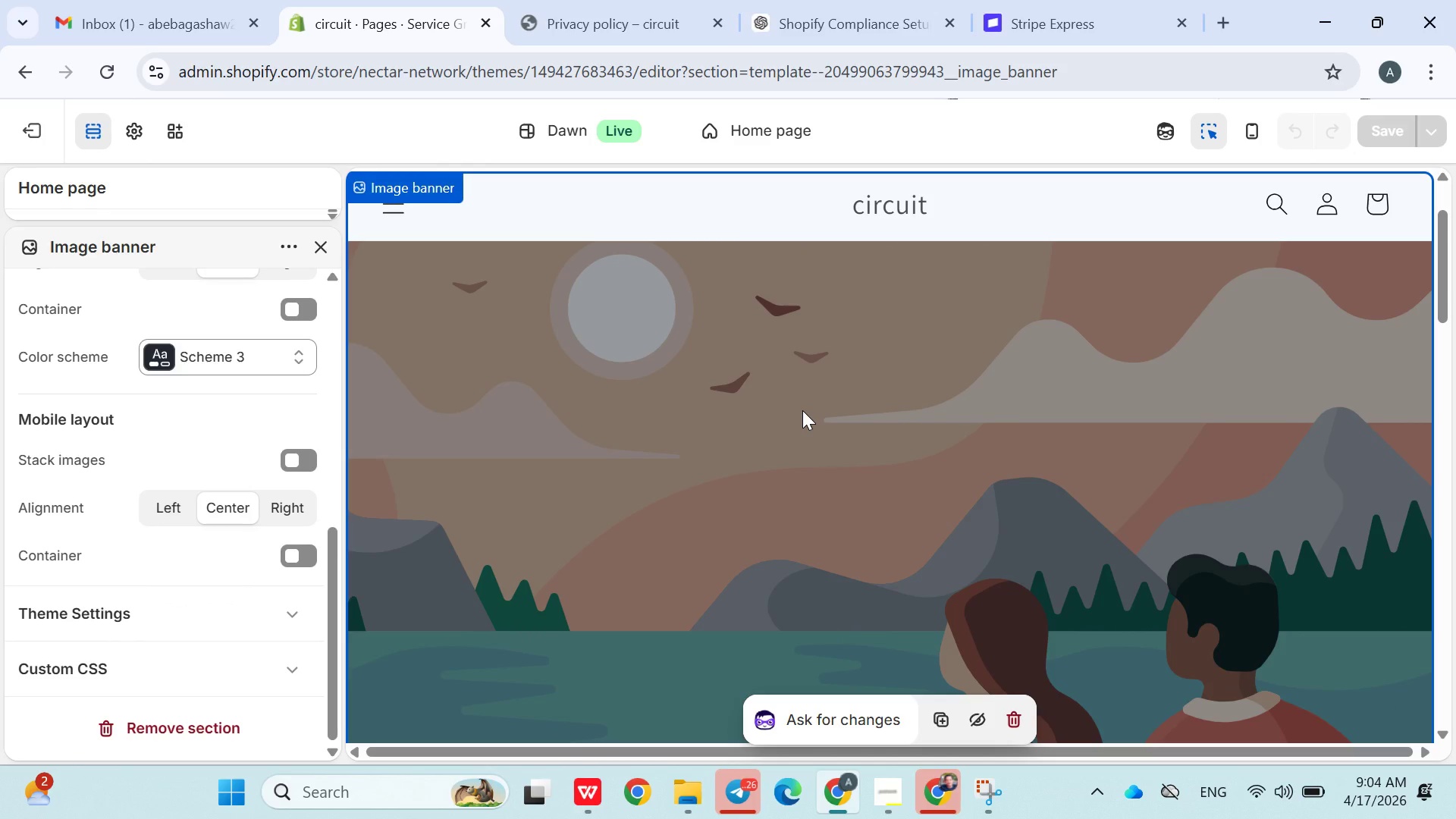 
scroll: coordinate [260, 475], scroll_direction: up, amount: 11.0
 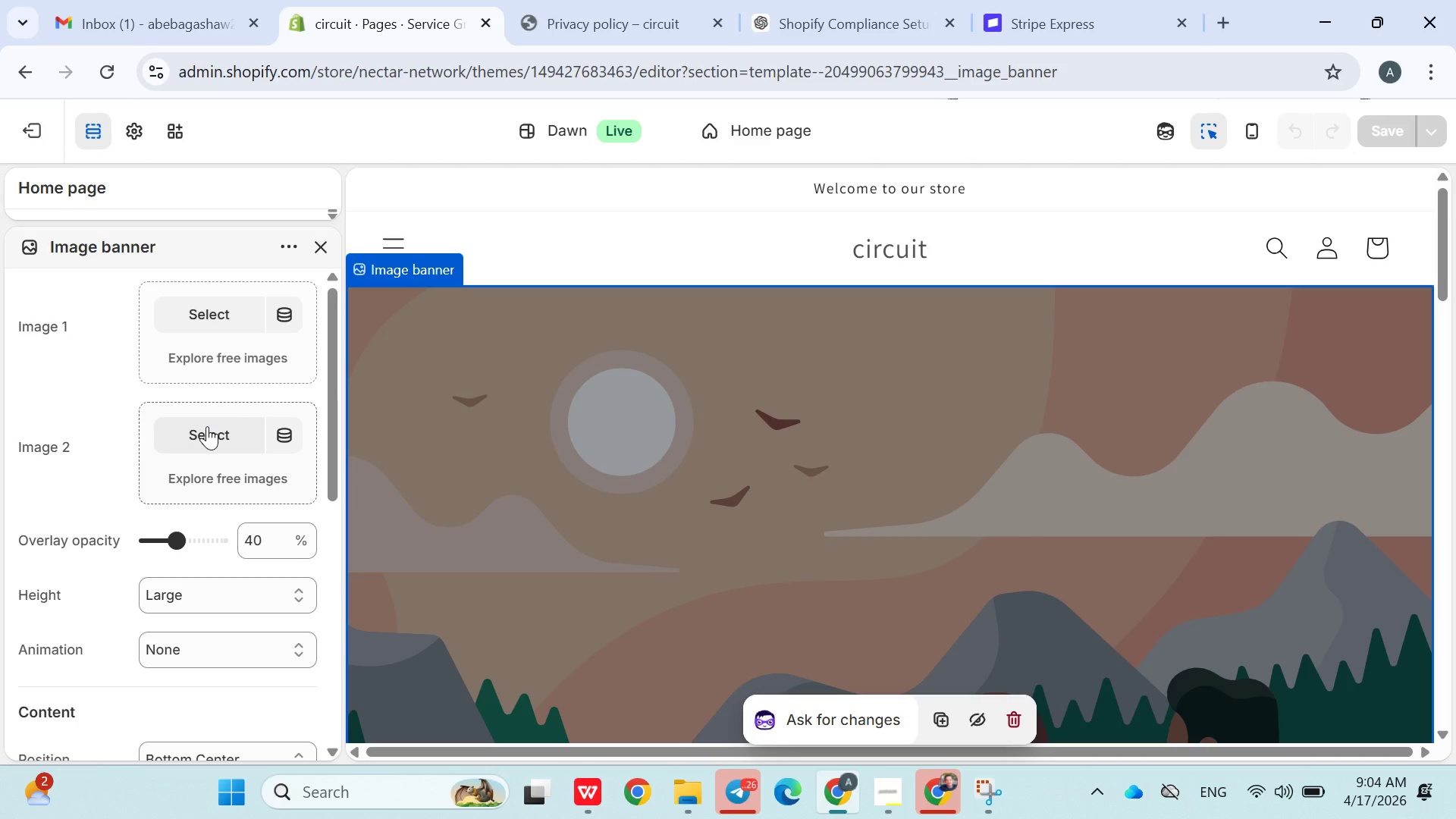 
left_click([237, 294])
 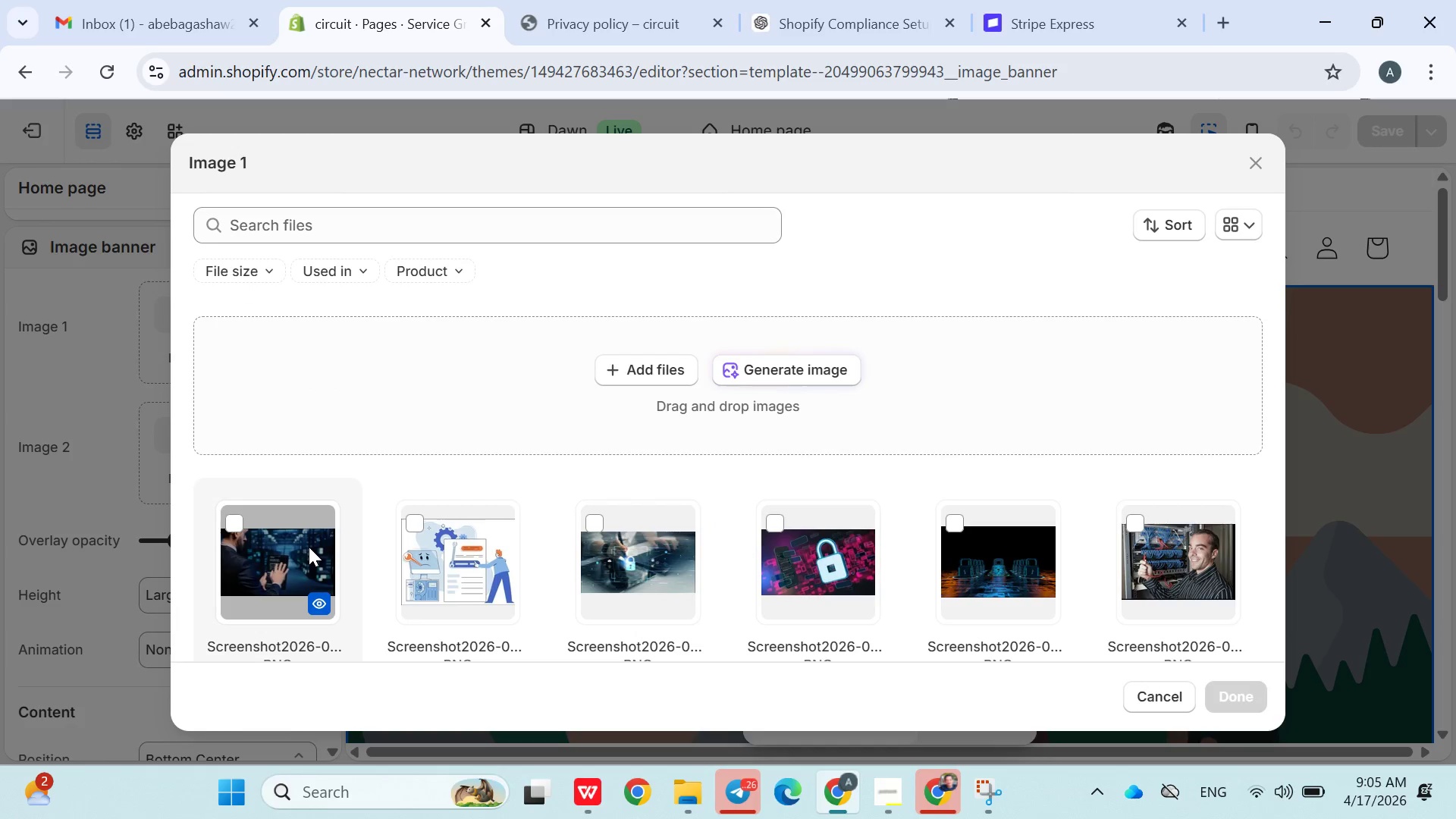 
left_click([237, 526])
 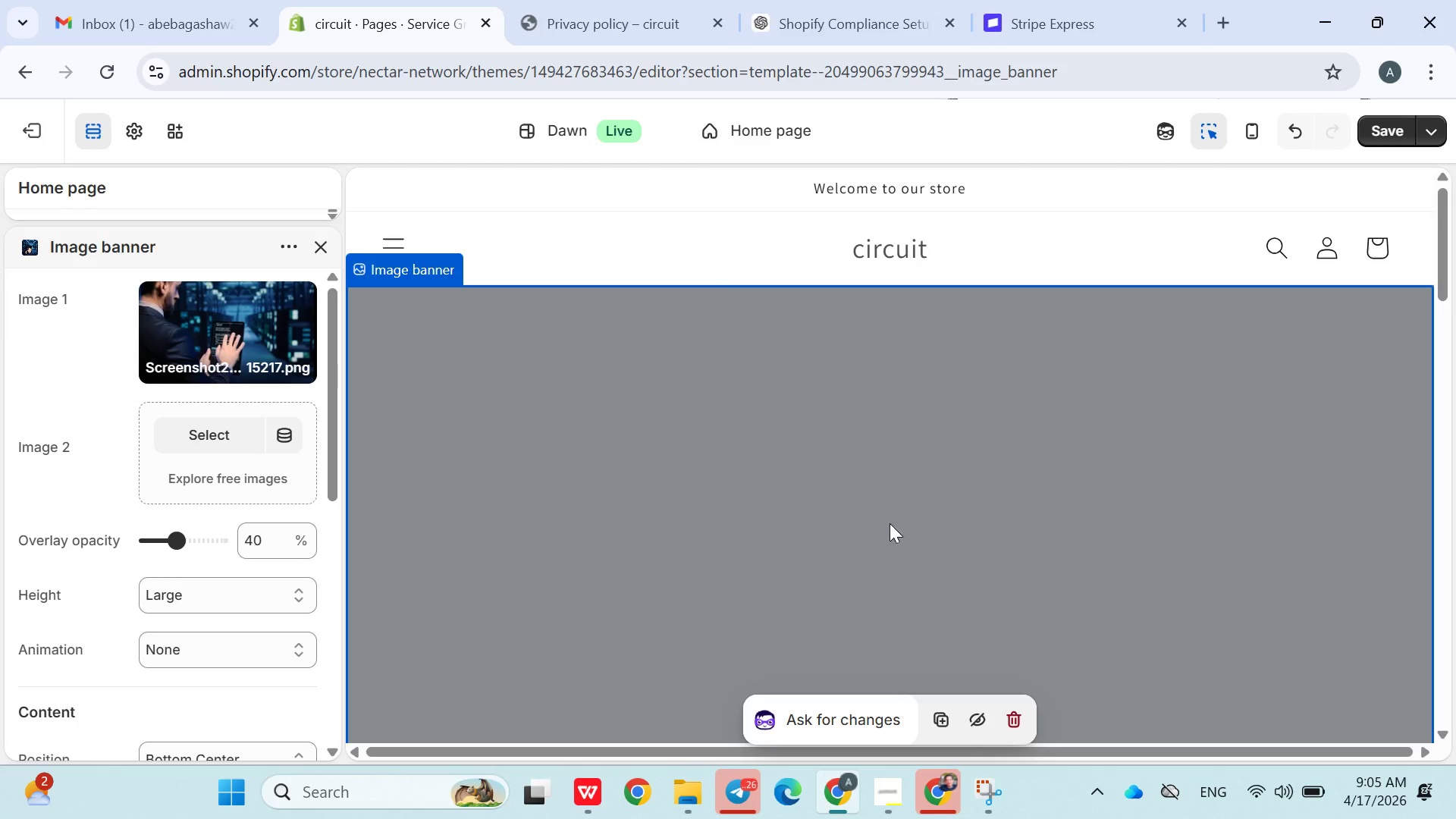 
wait(5.26)
 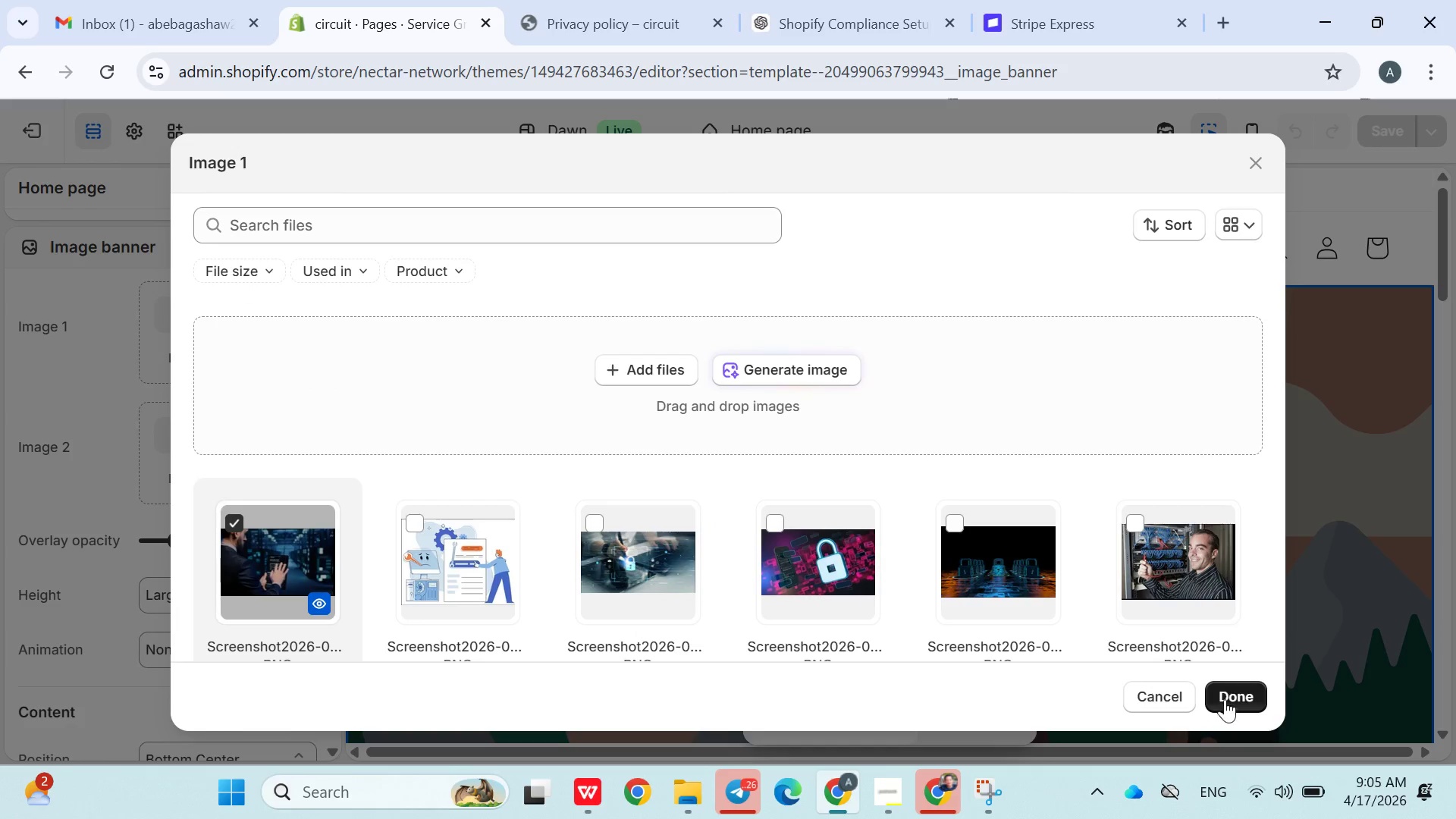 
scroll: coordinate [852, 557], scroll_direction: down, amount: 8.0
 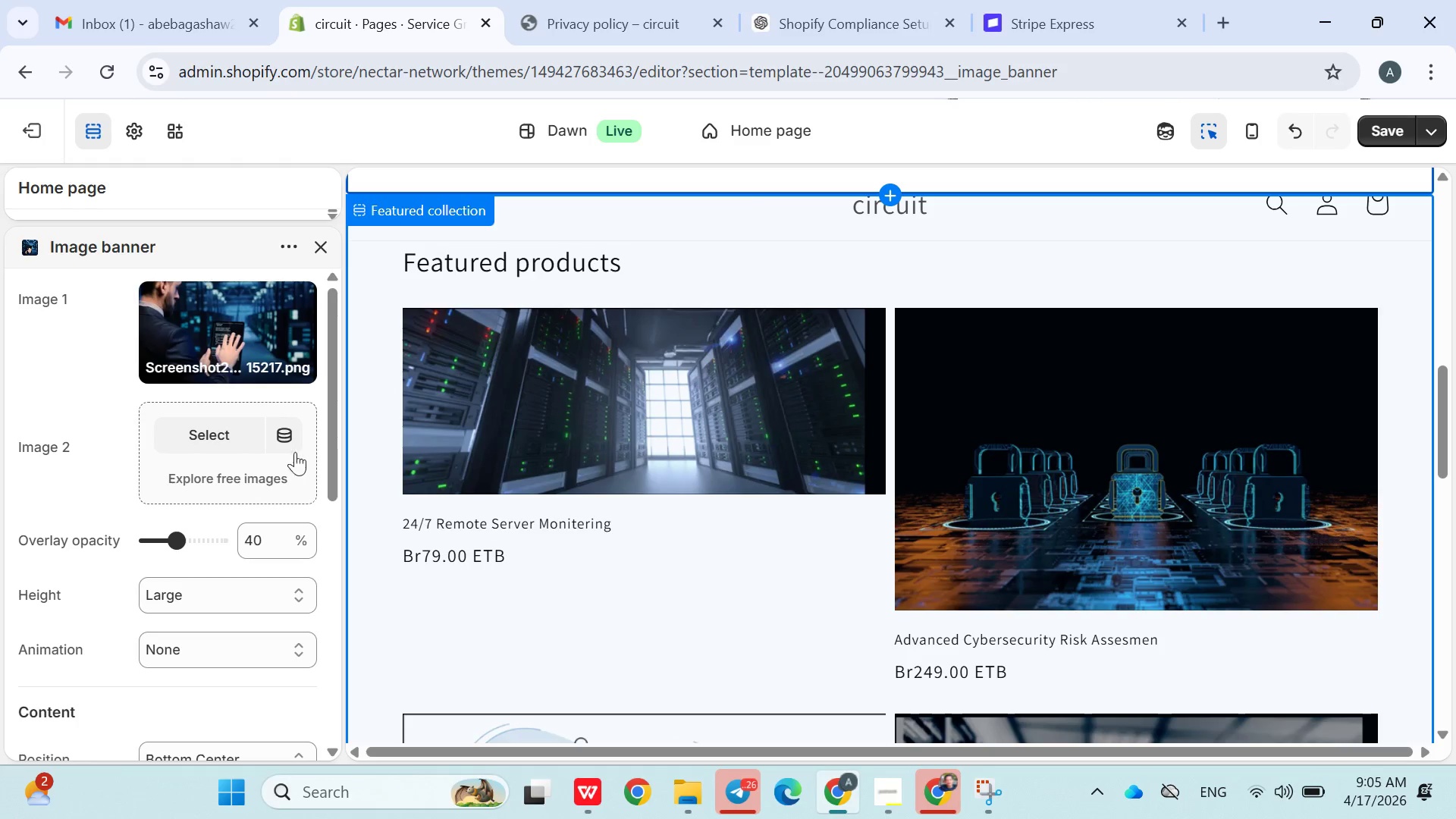 
left_click([246, 440])
 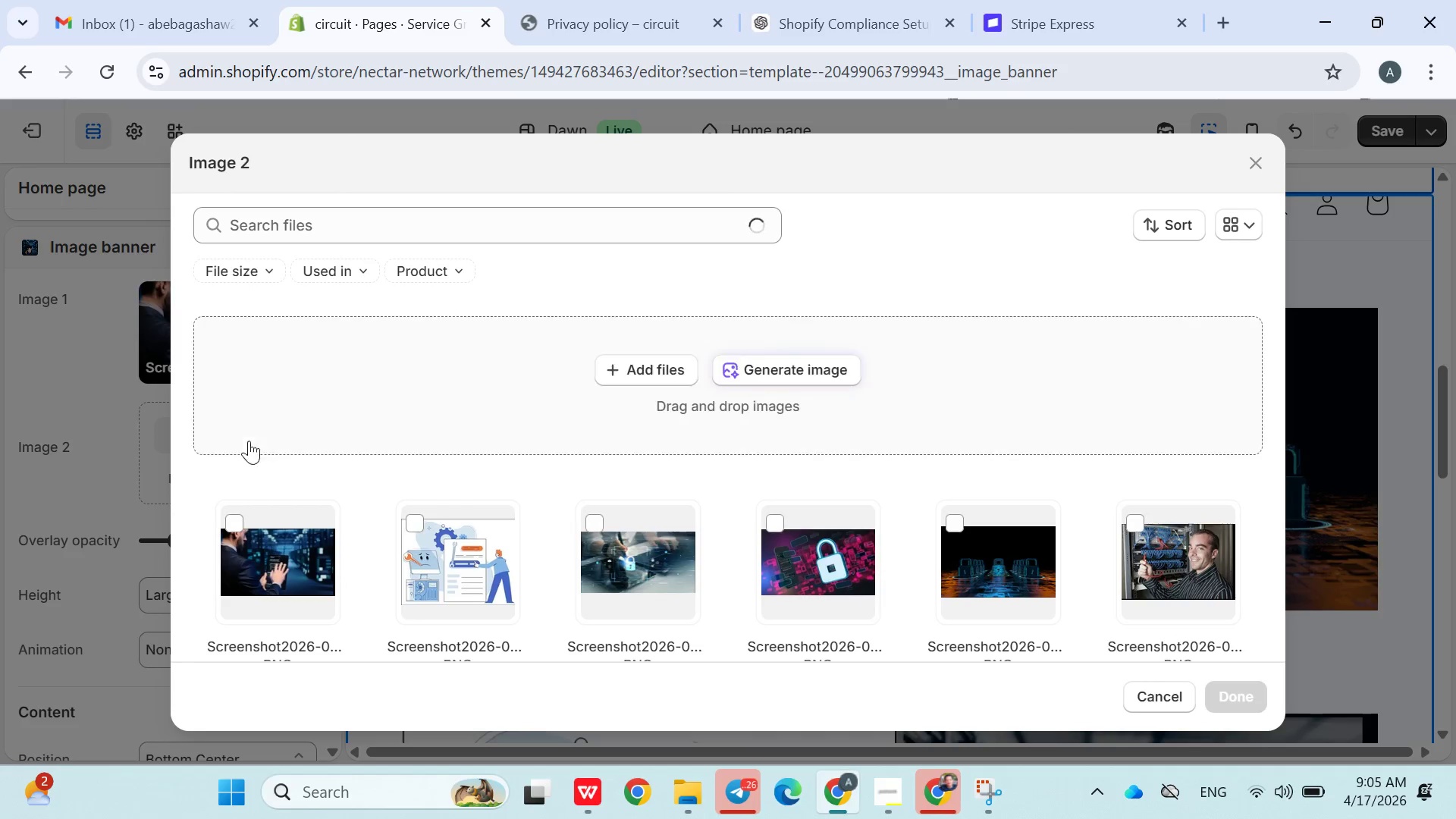 
scroll: coordinate [990, 517], scroll_direction: down, amount: 3.0
 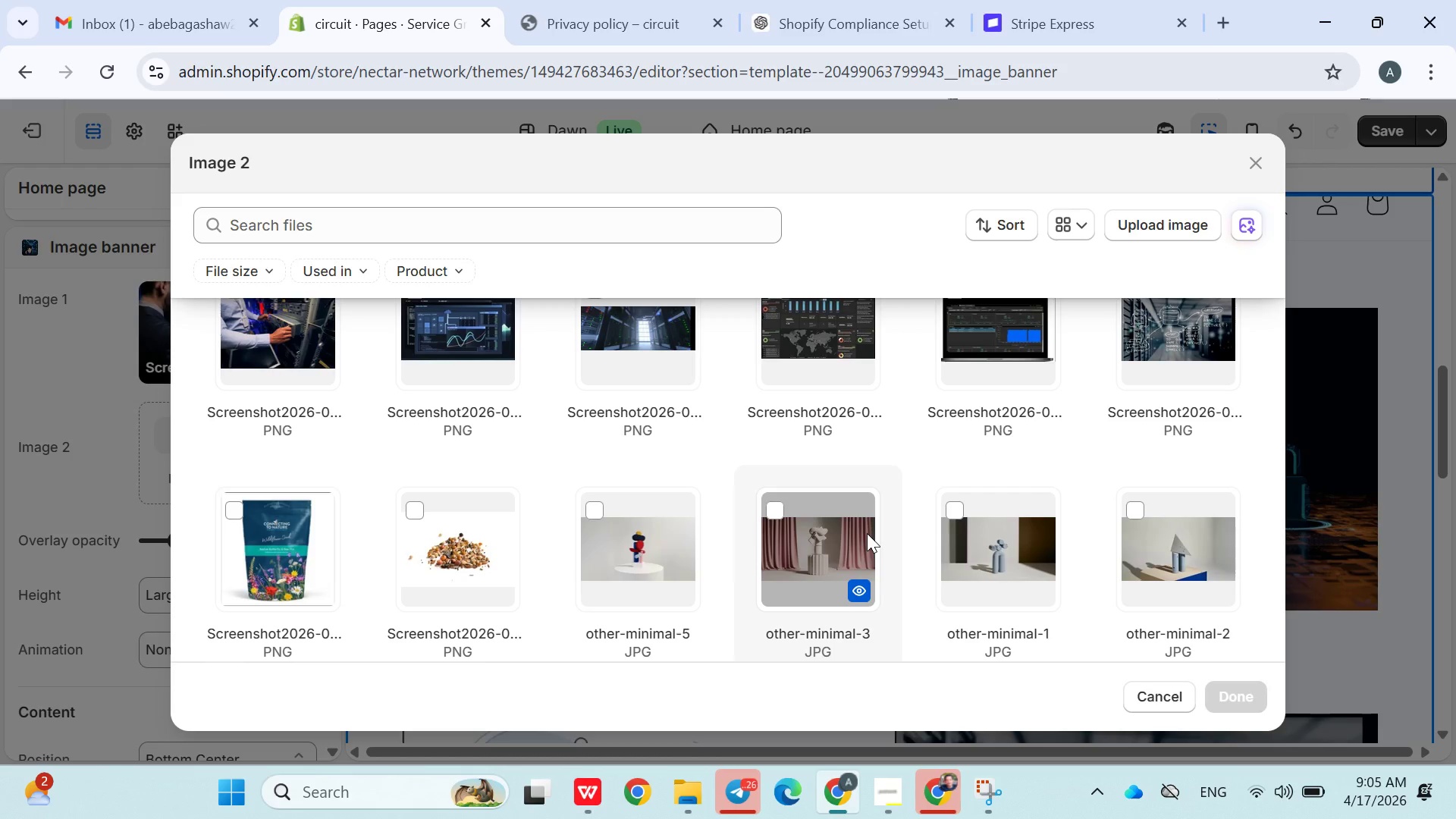 
scroll: coordinate [866, 542], scroll_direction: up, amount: 3.0
 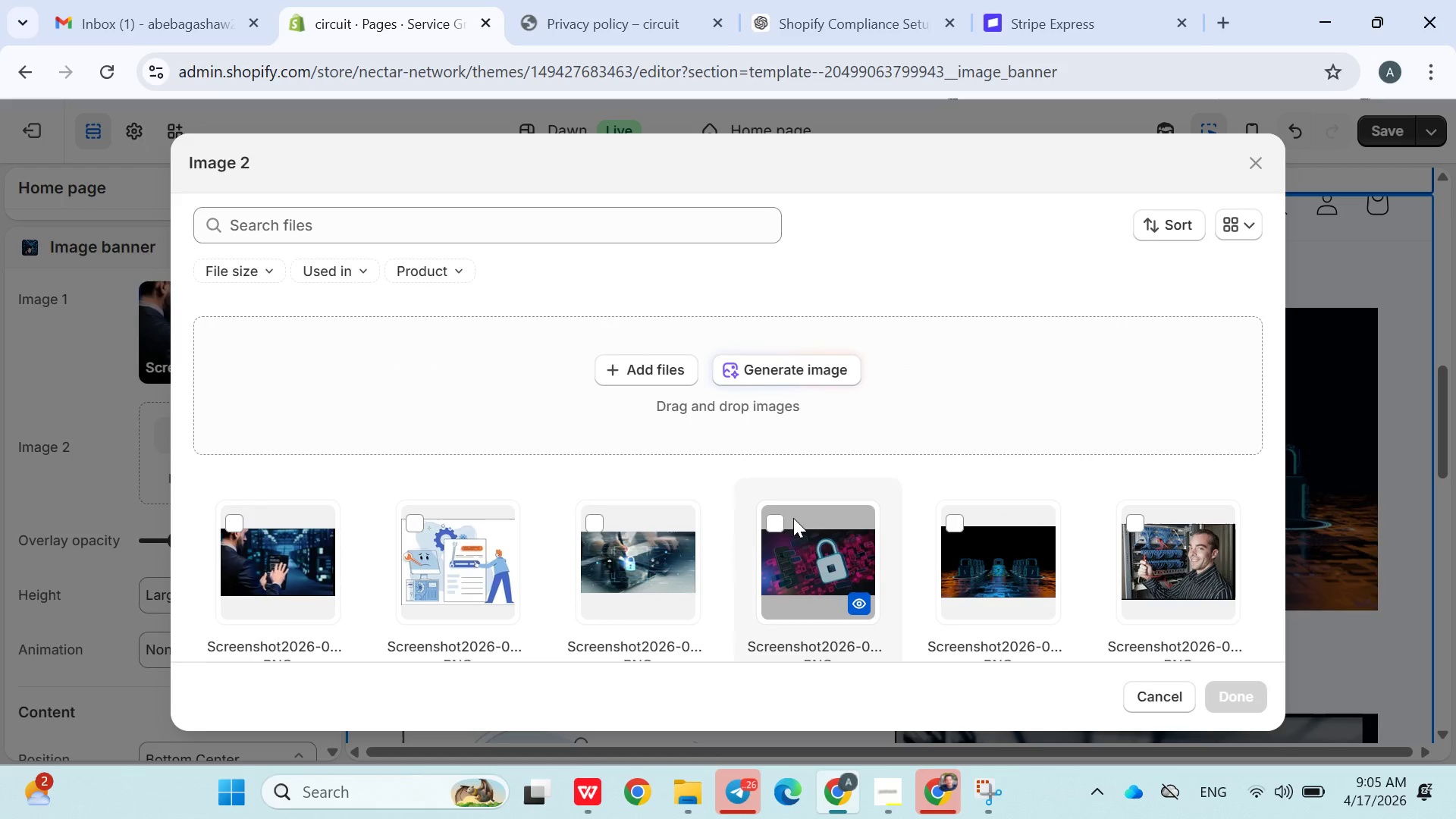 
left_click([784, 524])
 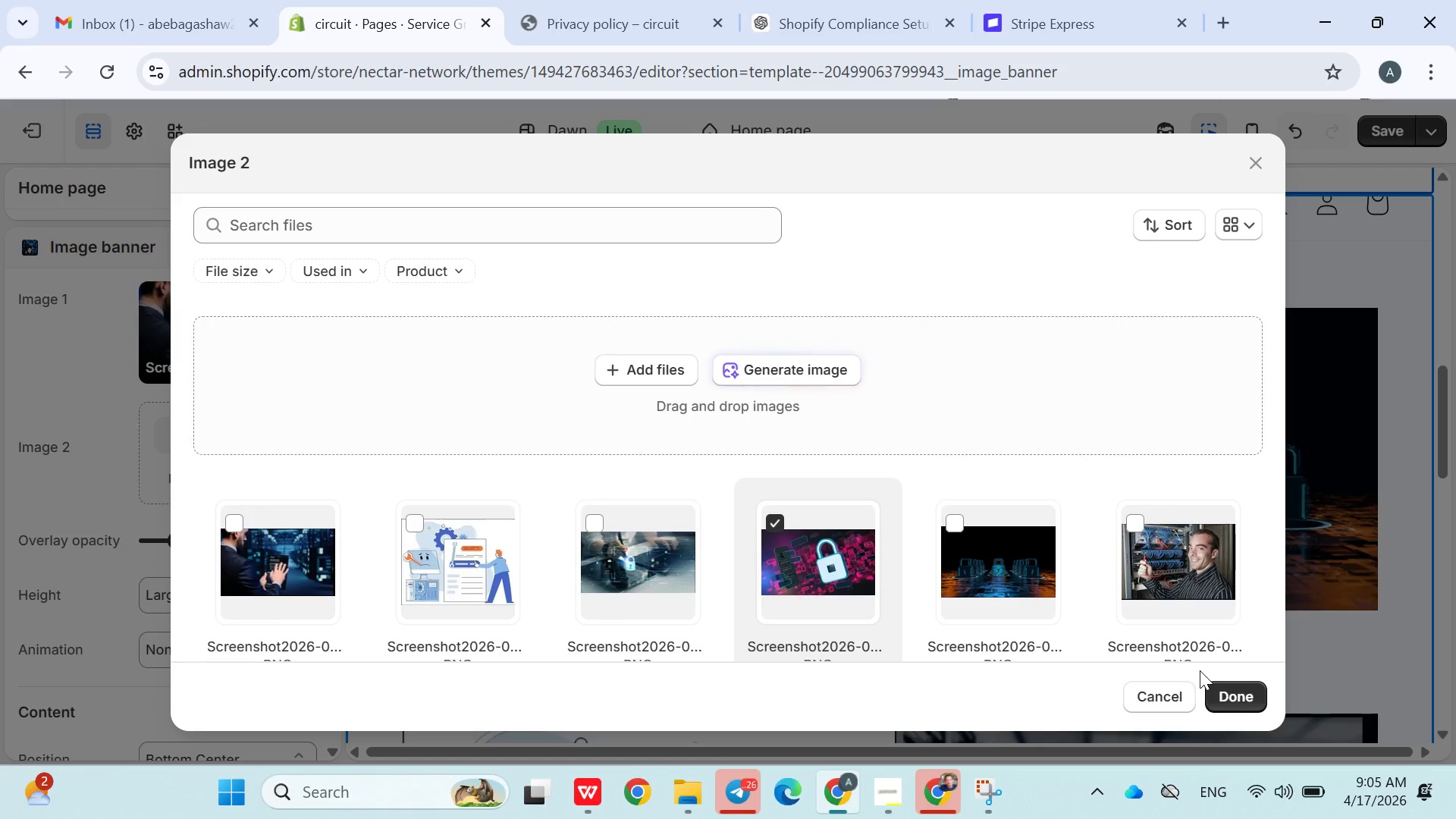 
left_click([1241, 689])
 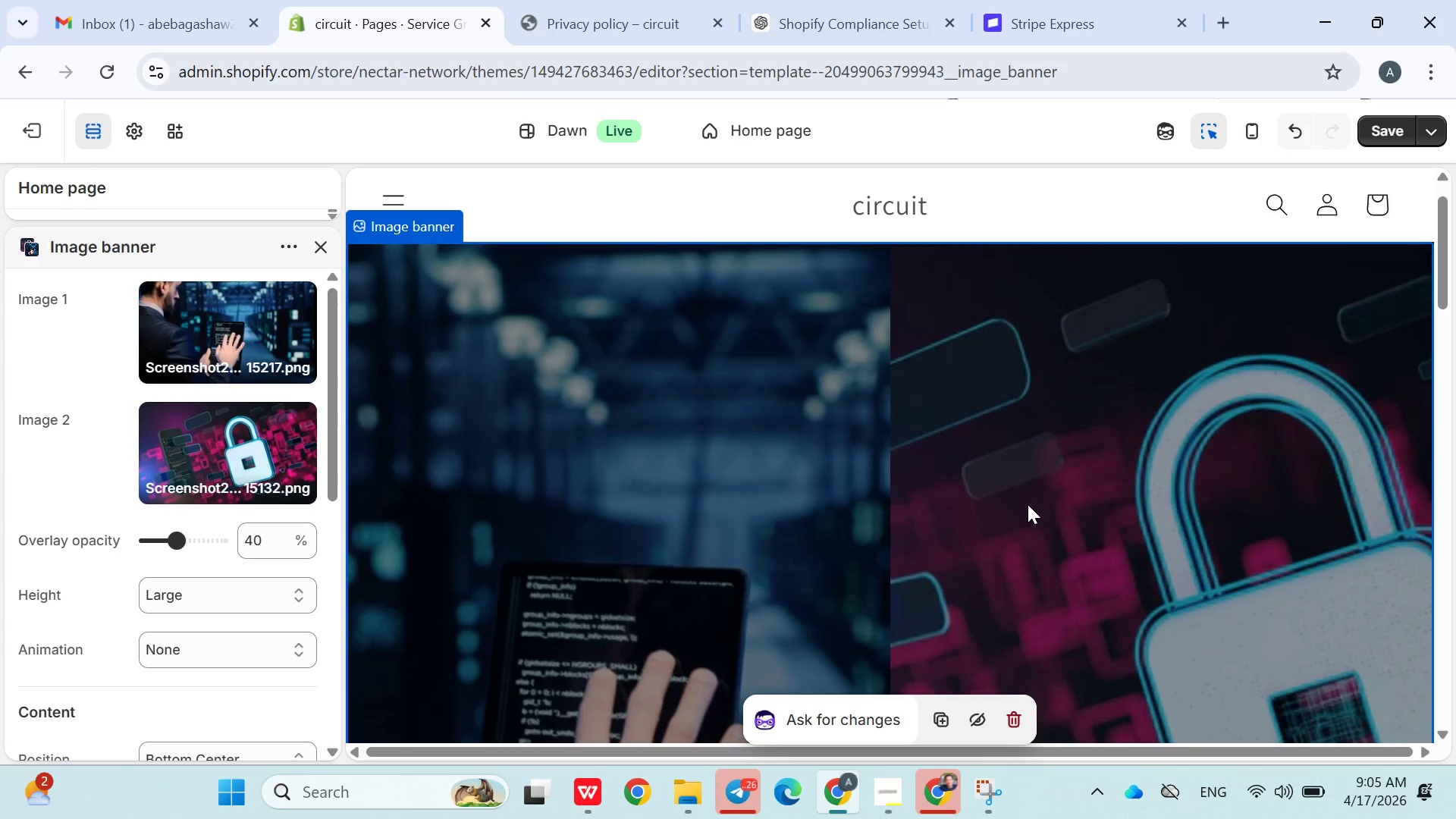 
scroll: coordinate [1029, 505], scroll_direction: down, amount: 3.0
 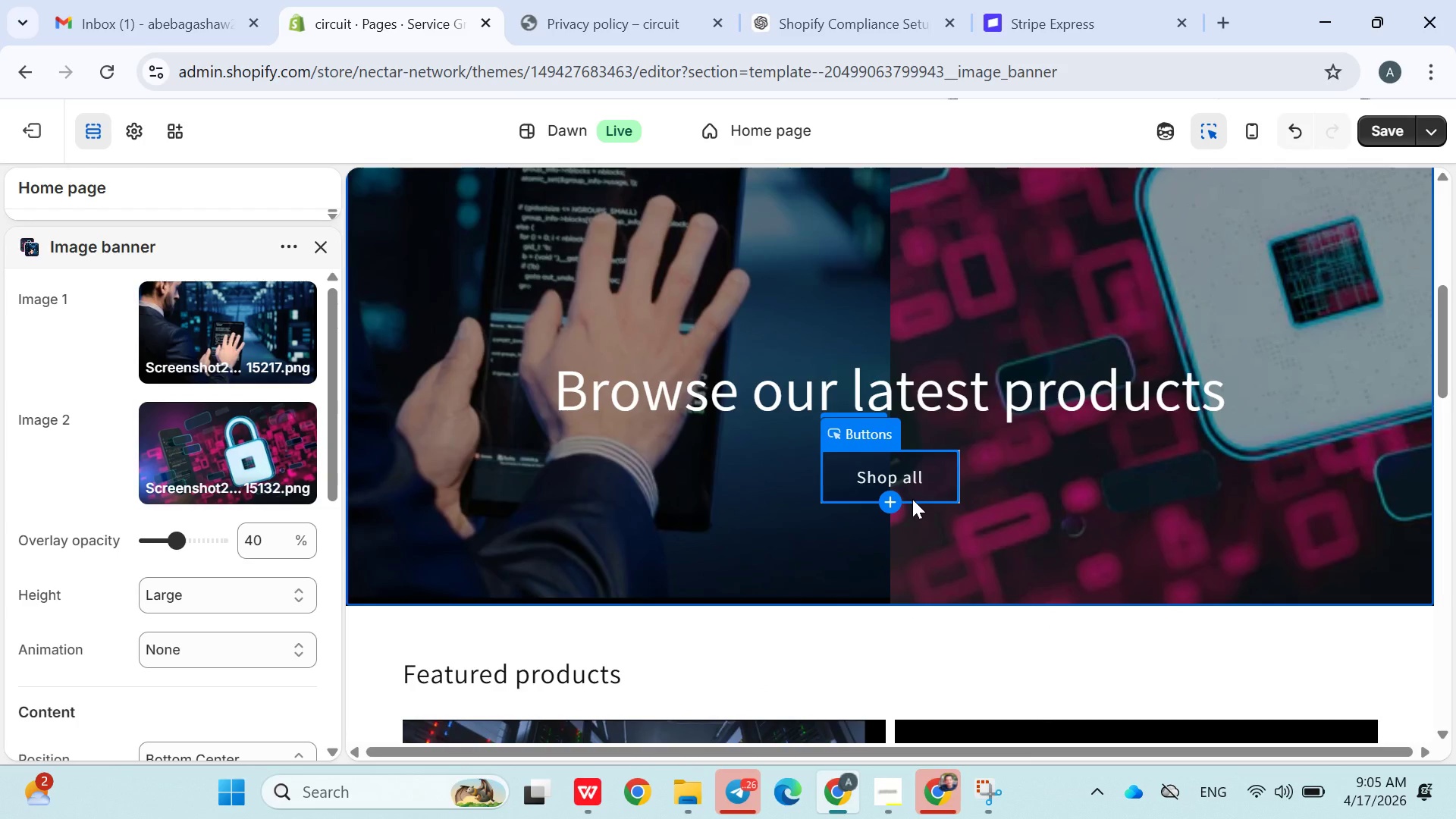 
hold_key(key=ControlLeft, duration=0.36)
 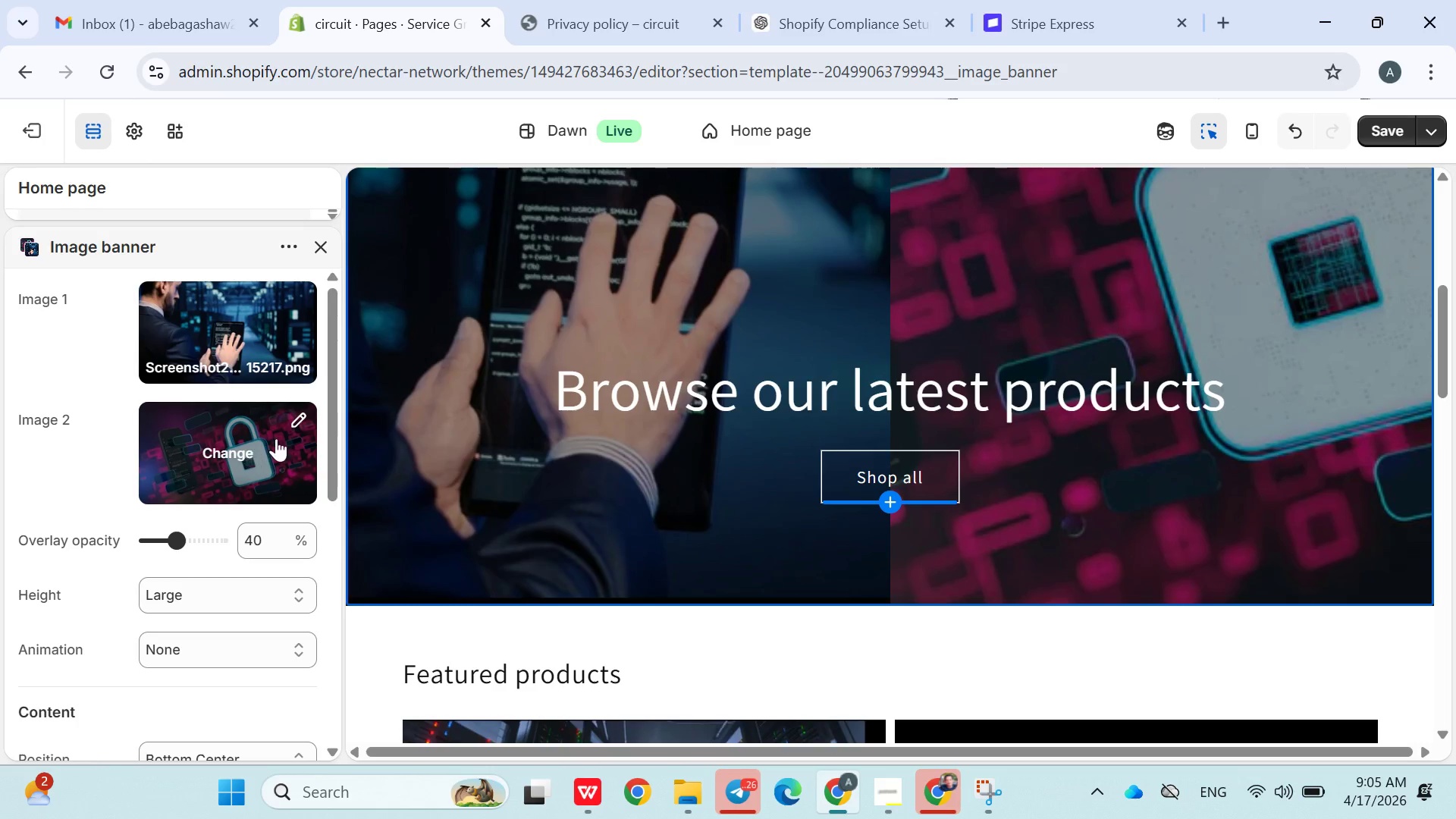 
left_click([304, 416])
 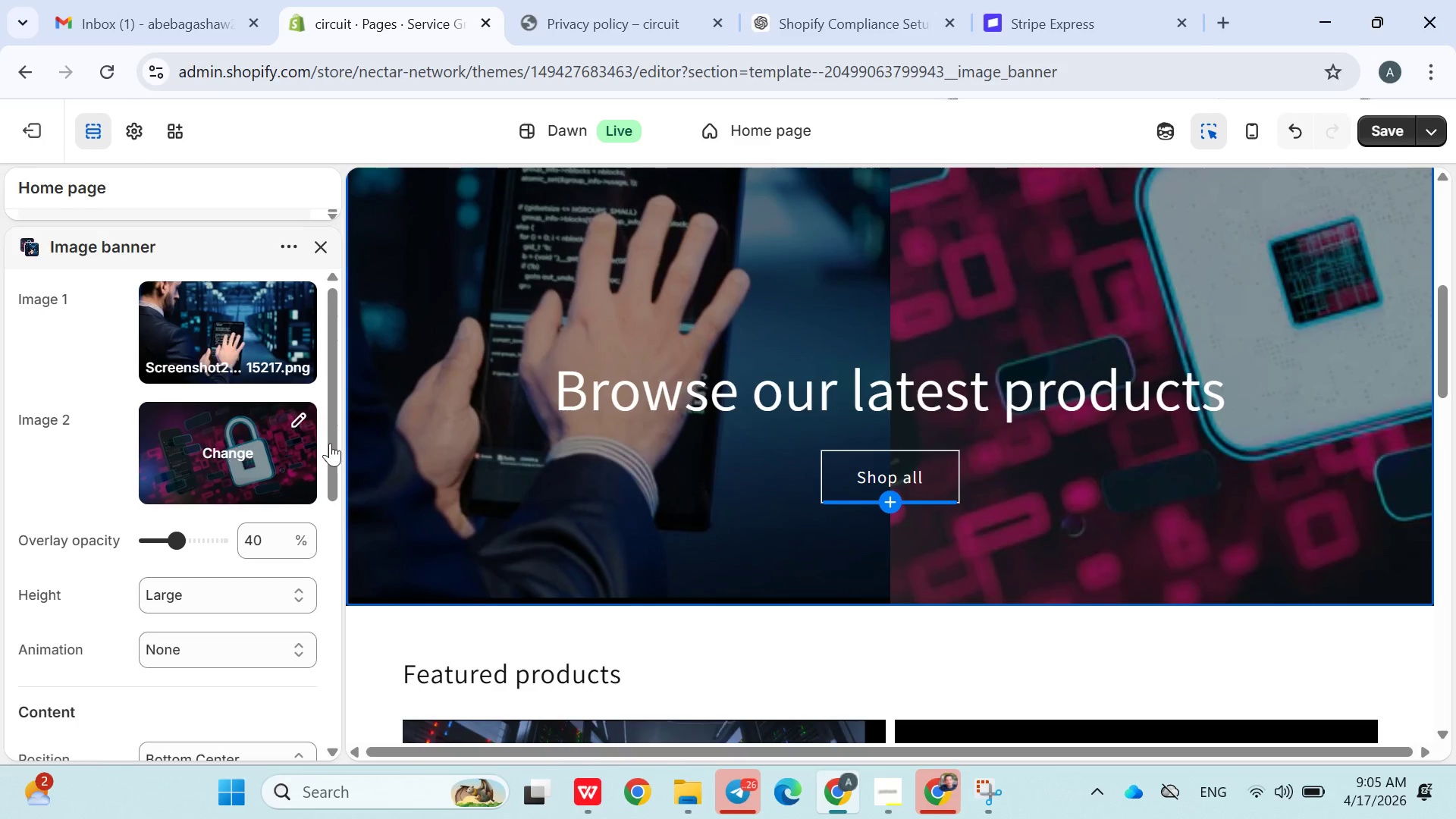 
left_click([1190, 330])
 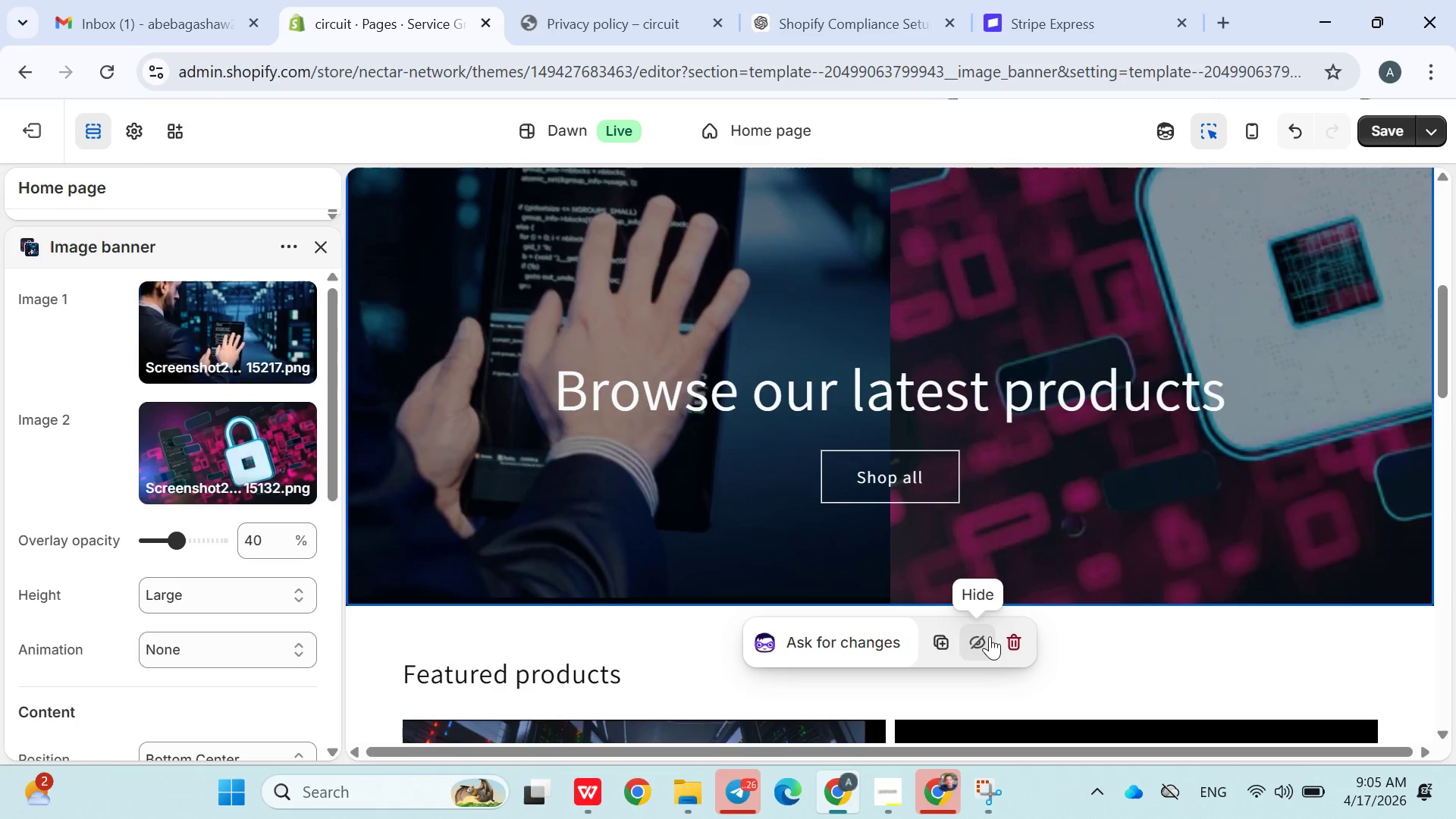 
left_click([1009, 636])
 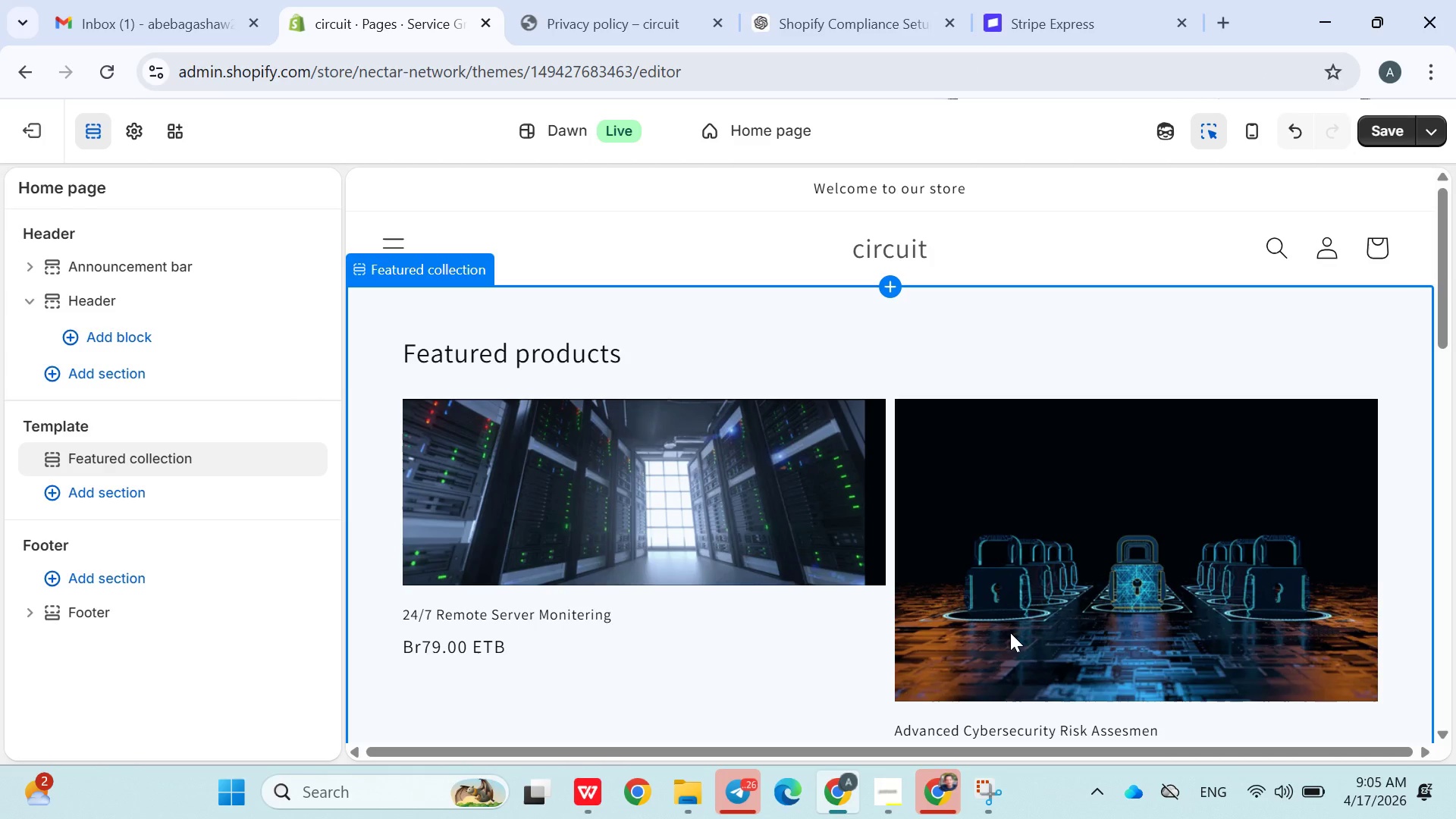 
scroll: coordinate [952, 608], scroll_direction: up, amount: 4.0
 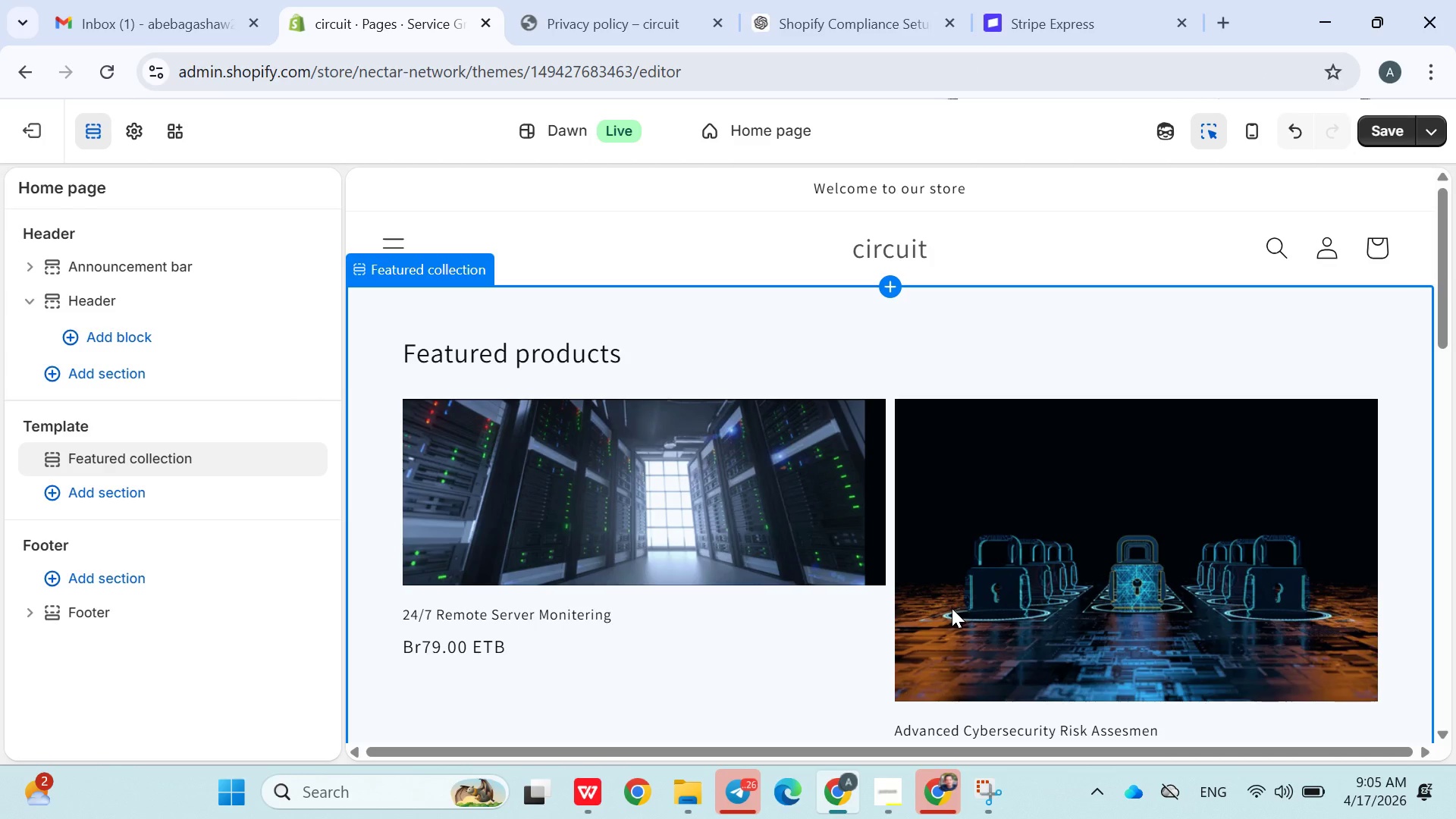 
key(Control+Z)
 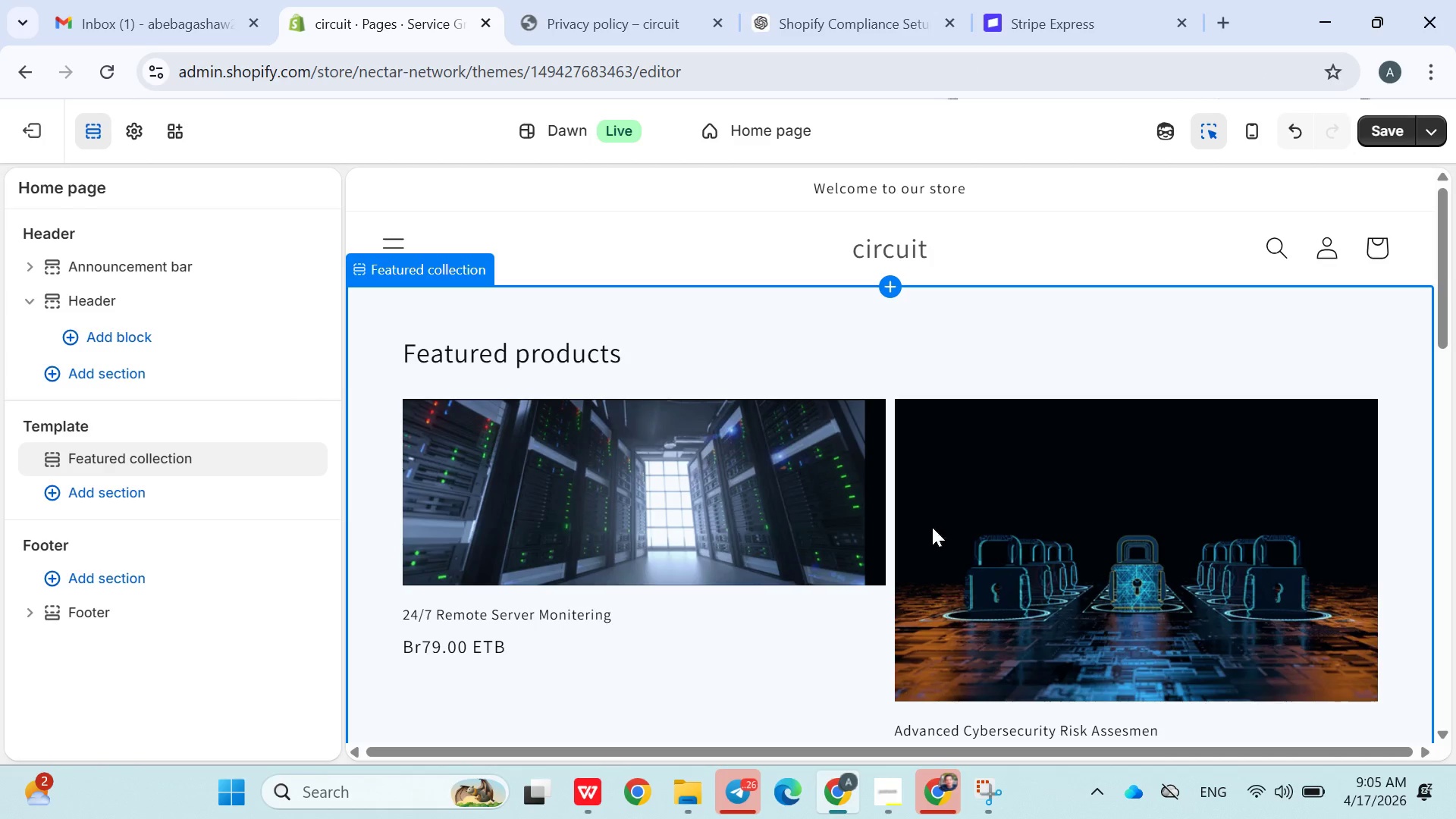 
key(Control+Z)
 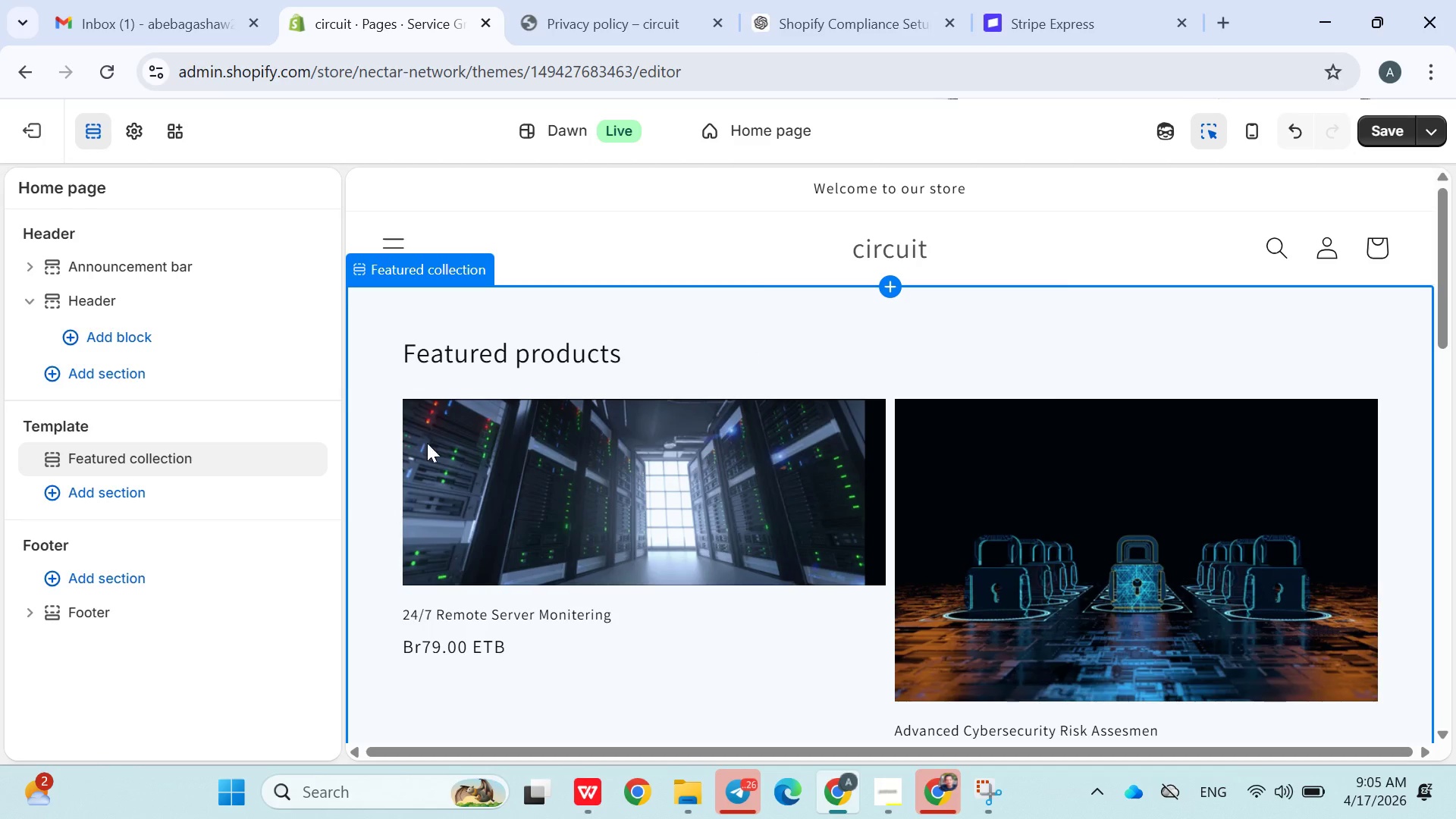 
key(Control+Z)
 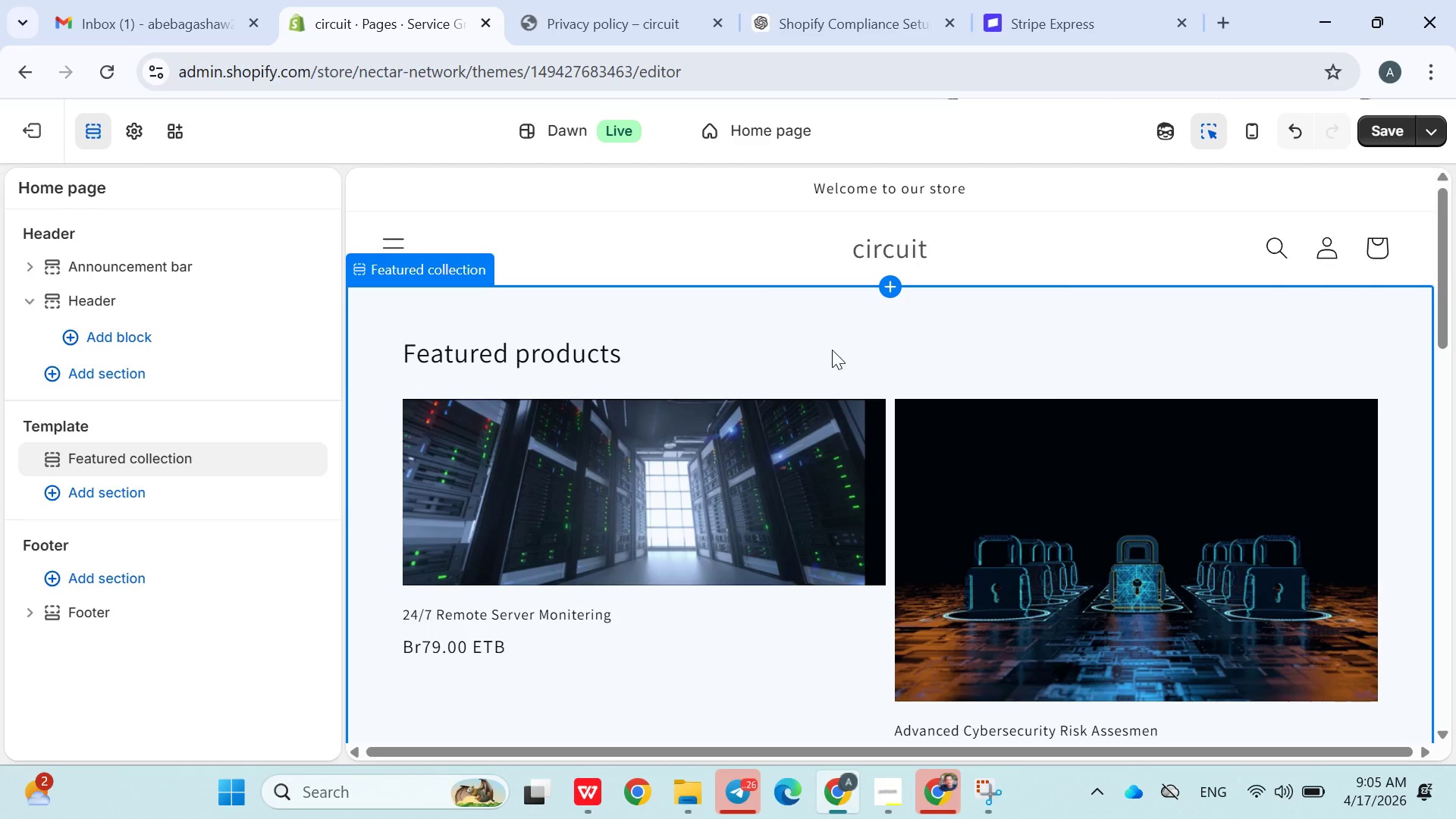 
scroll: coordinate [835, 345], scroll_direction: up, amount: 6.0
 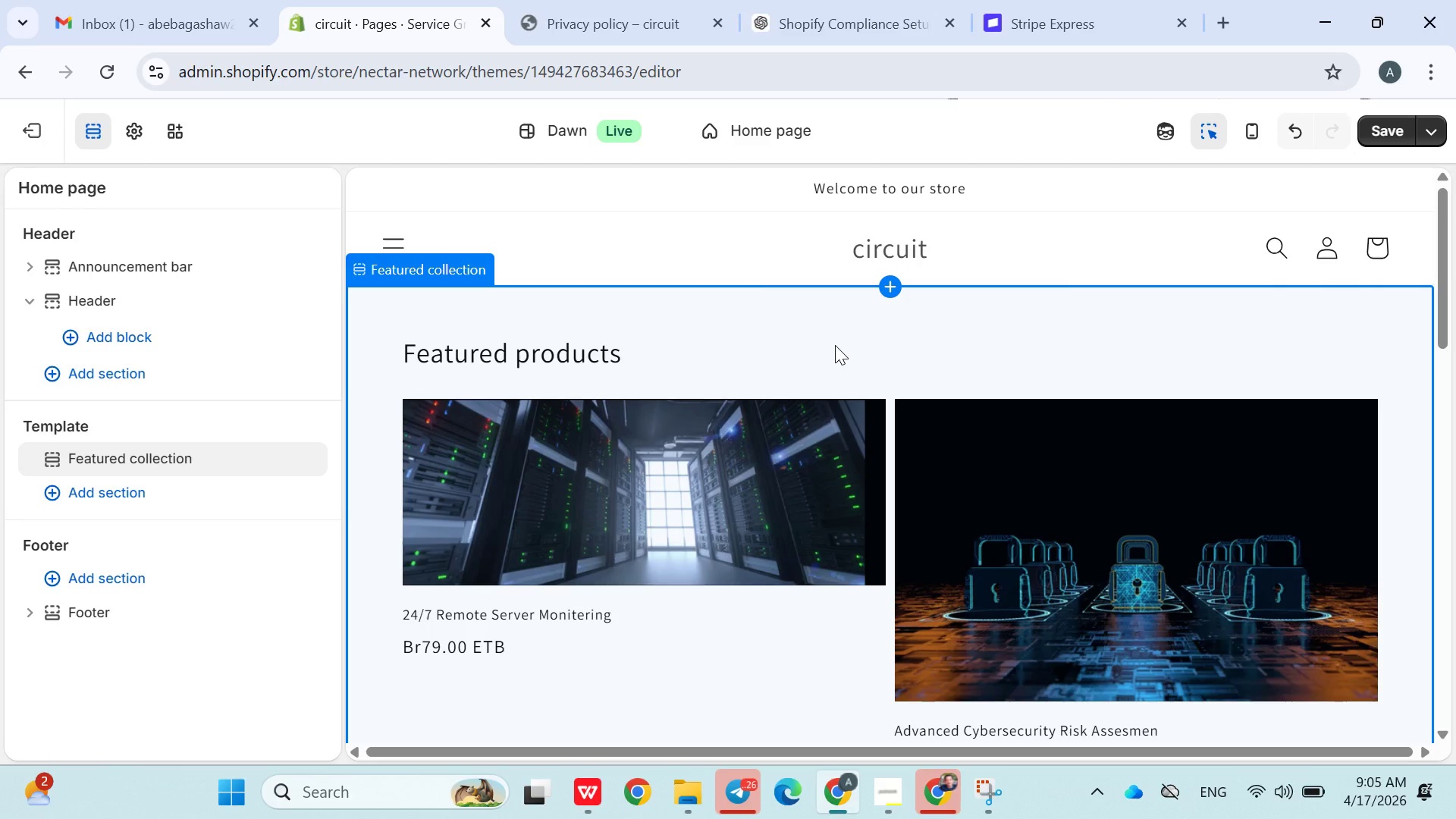 
hold_key(key=ControlLeft, duration=1.48)
 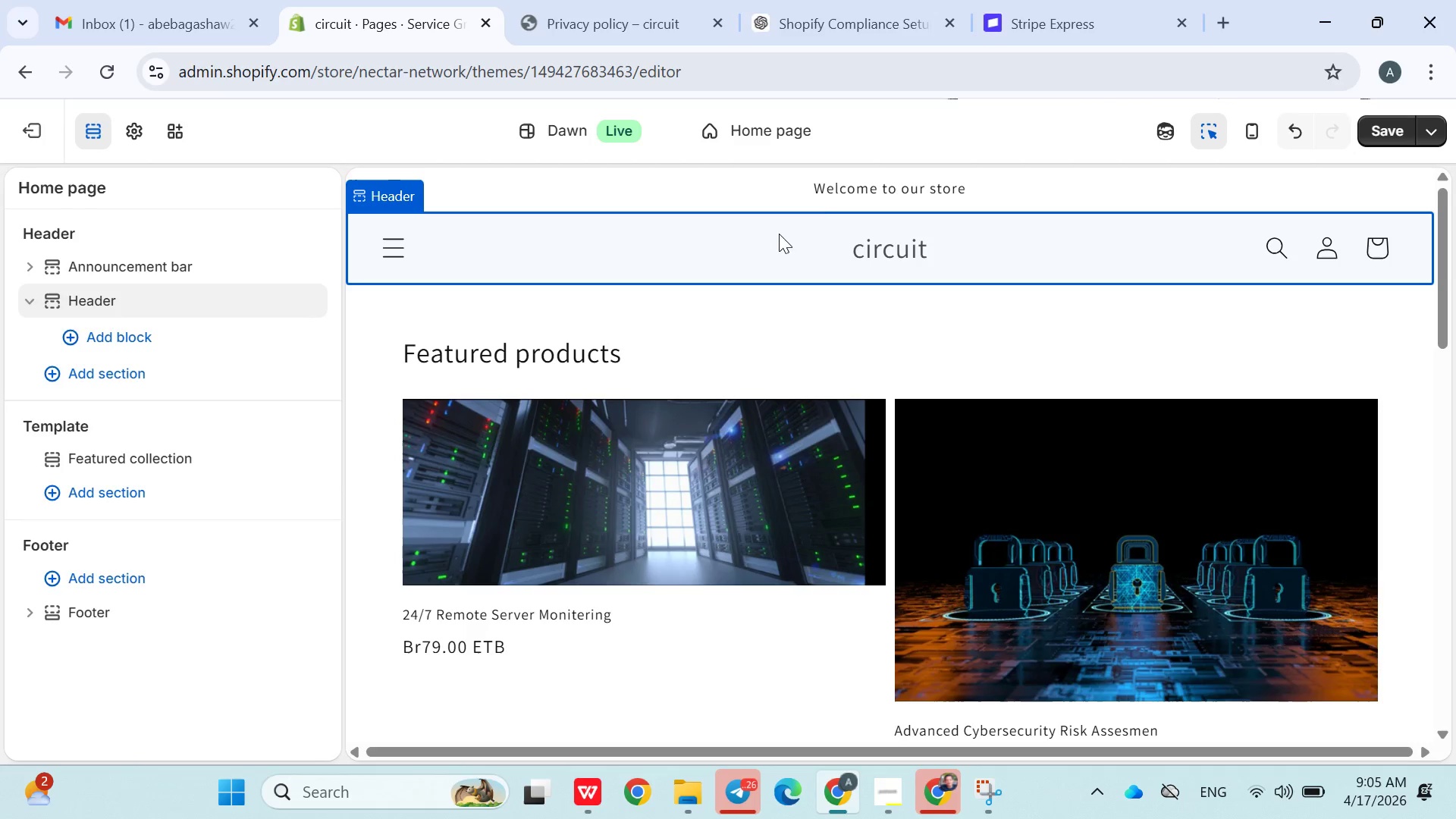 
hold_key(key=Z, duration=0.31)
 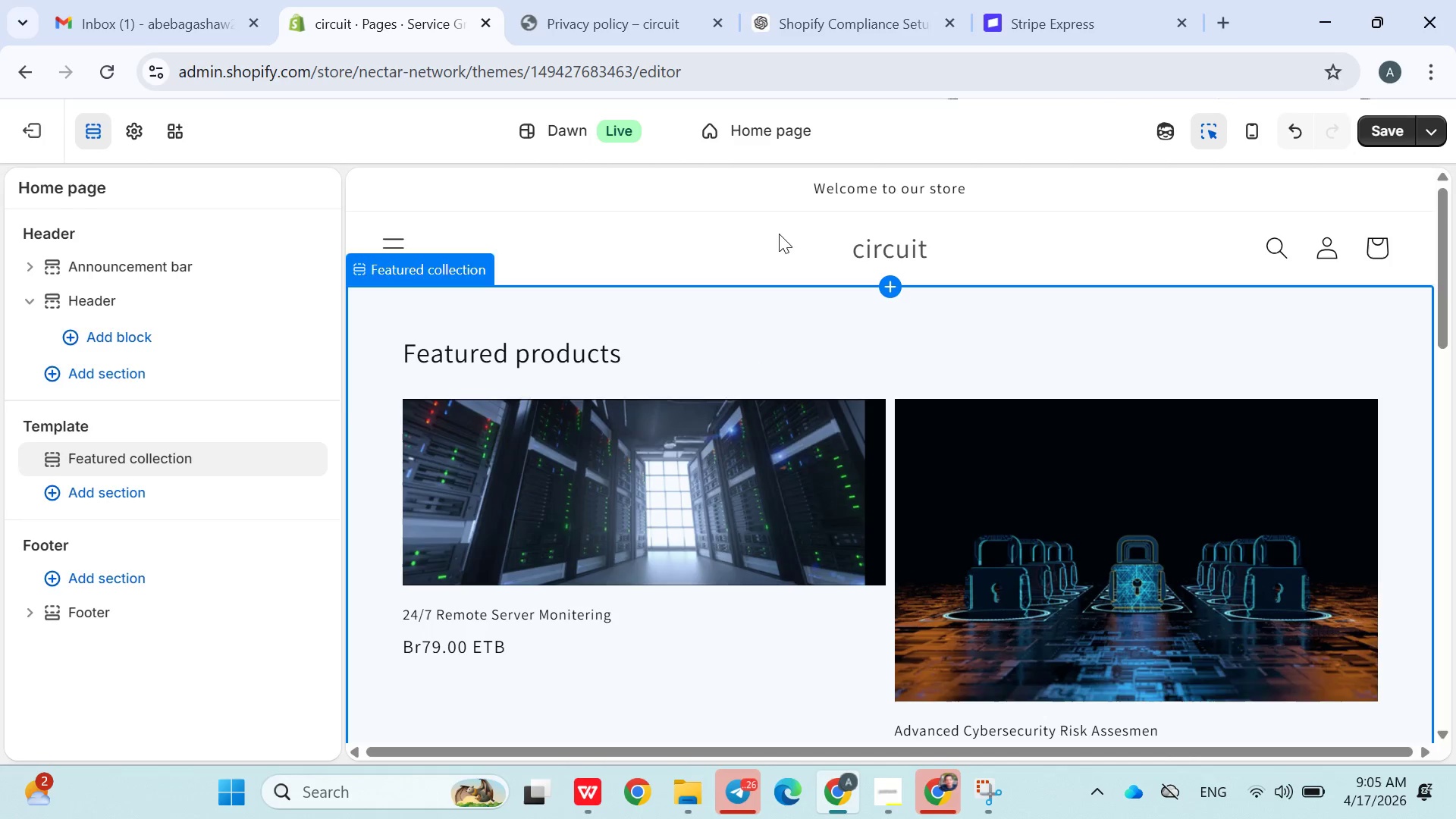 
left_click([779, 234])
 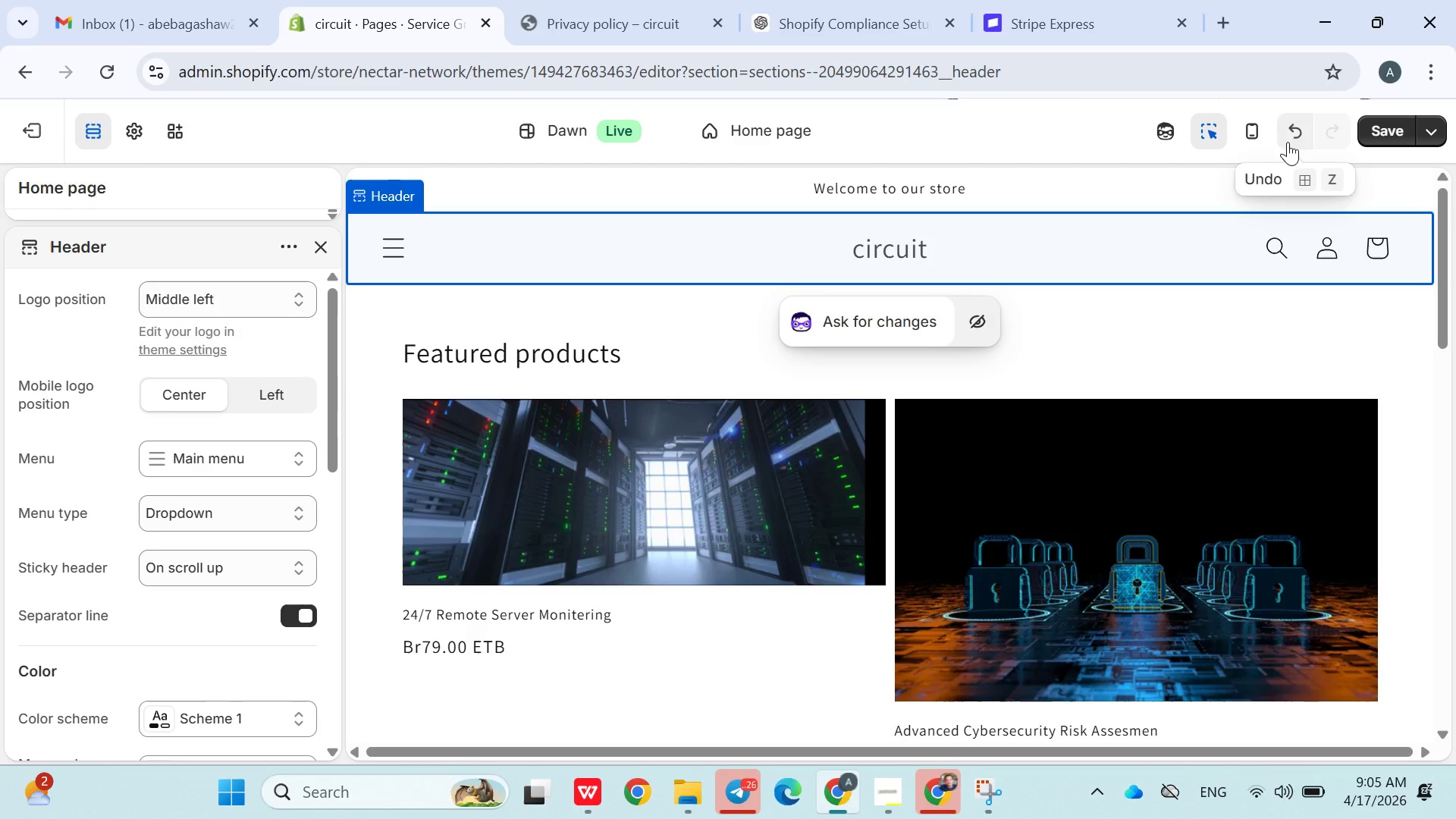 
left_click([1270, 170])
 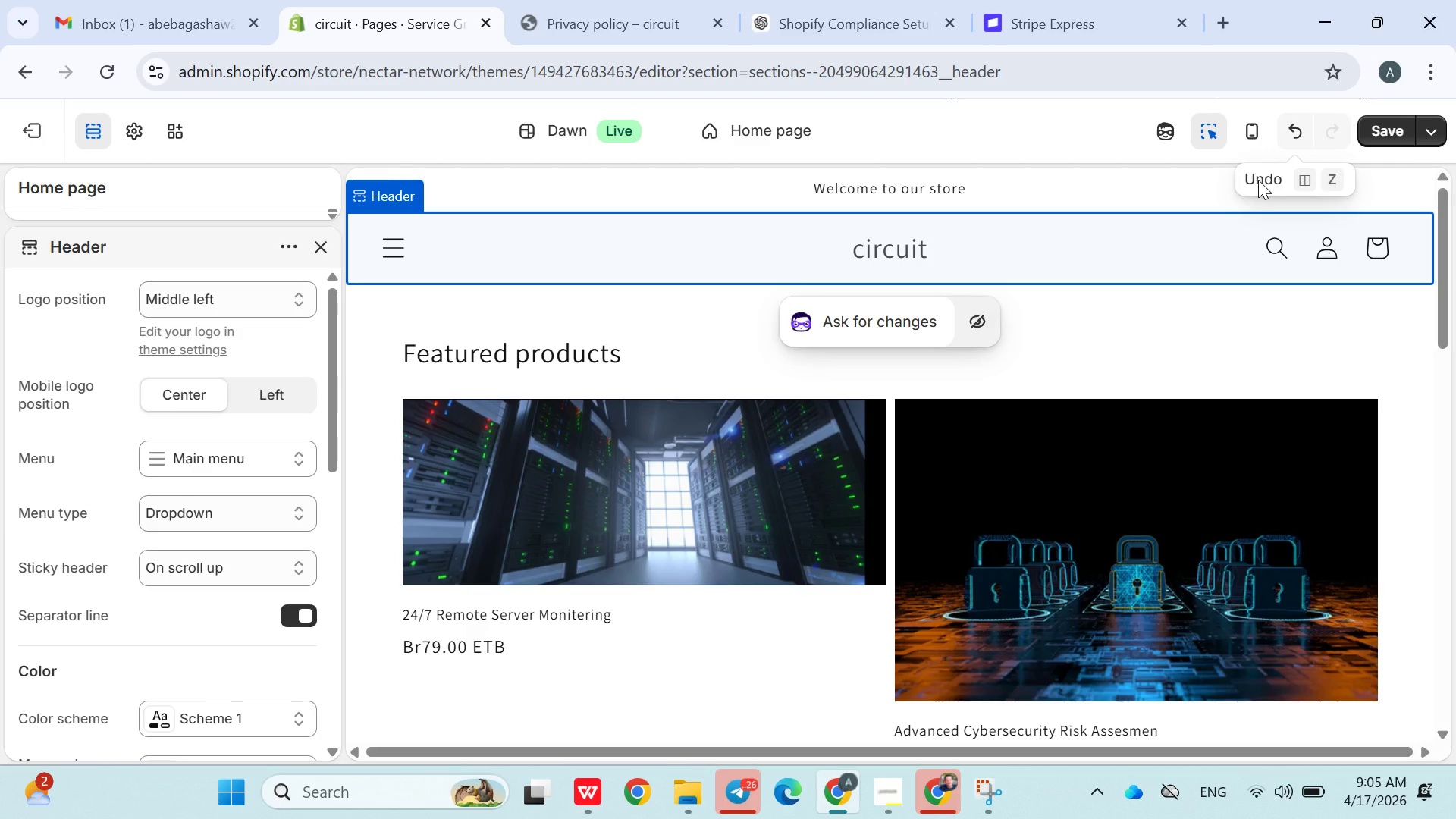 
left_click([1258, 180])
 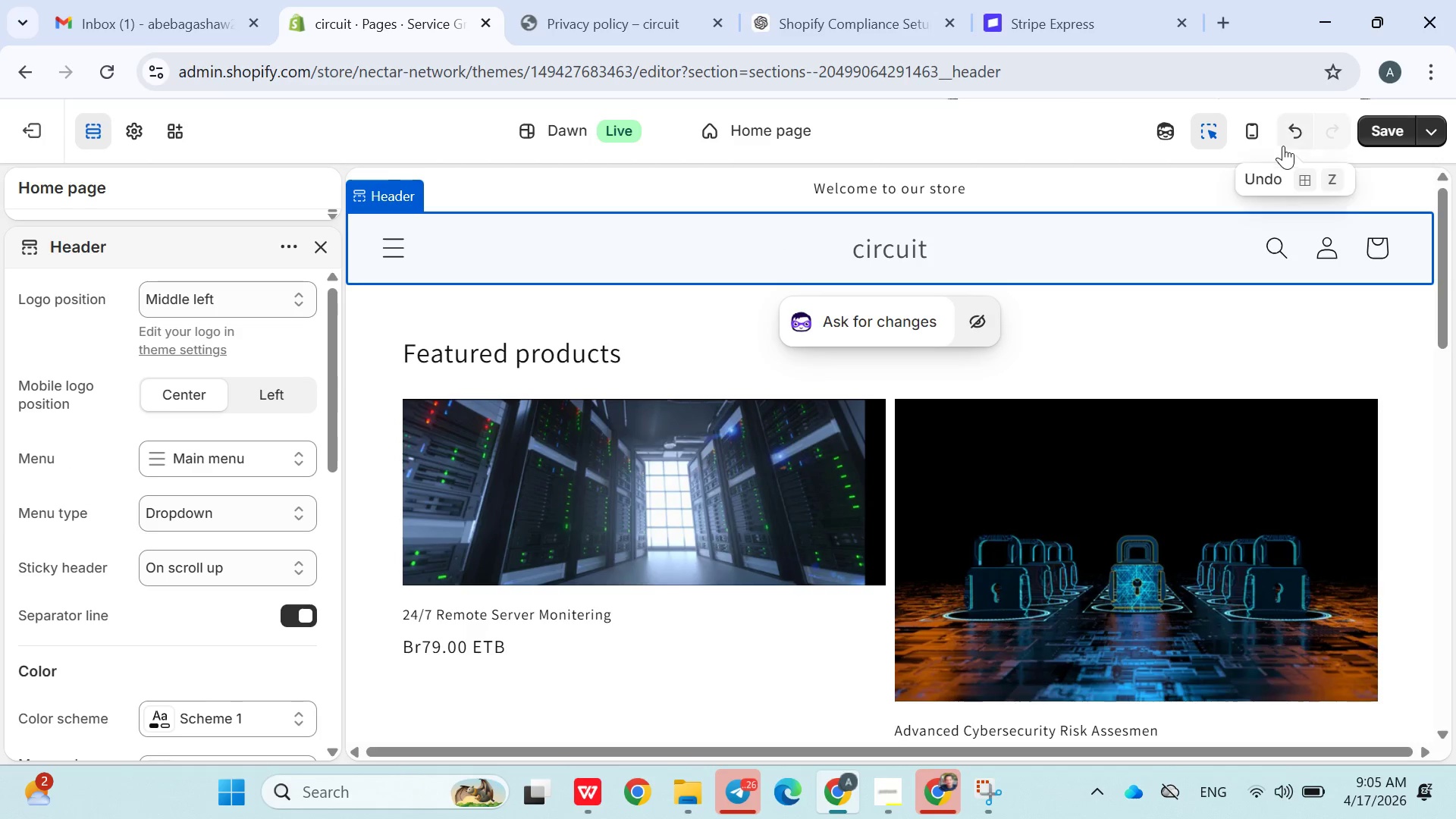 
left_click([1292, 131])
 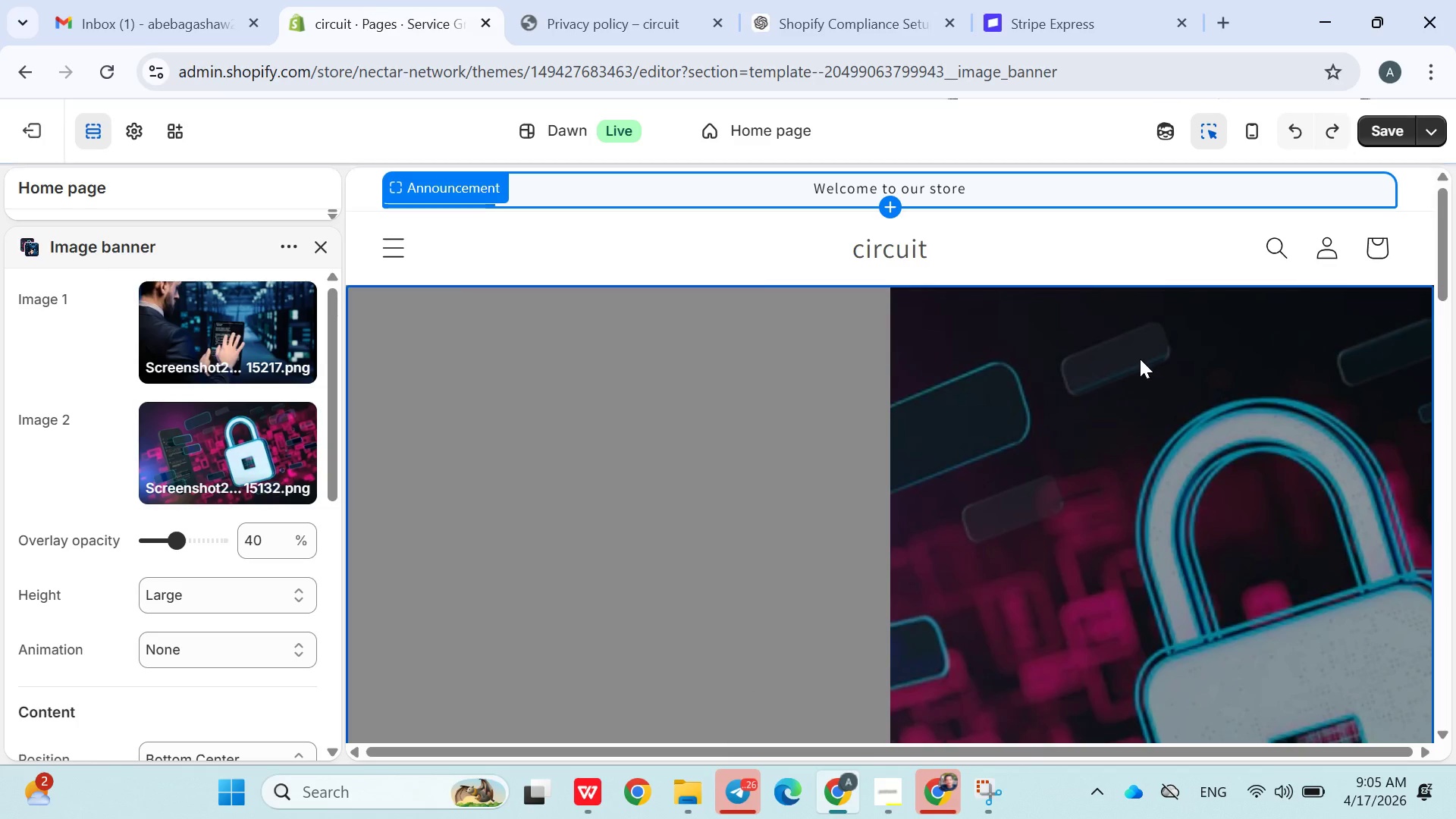 
left_click([1140, 359])
 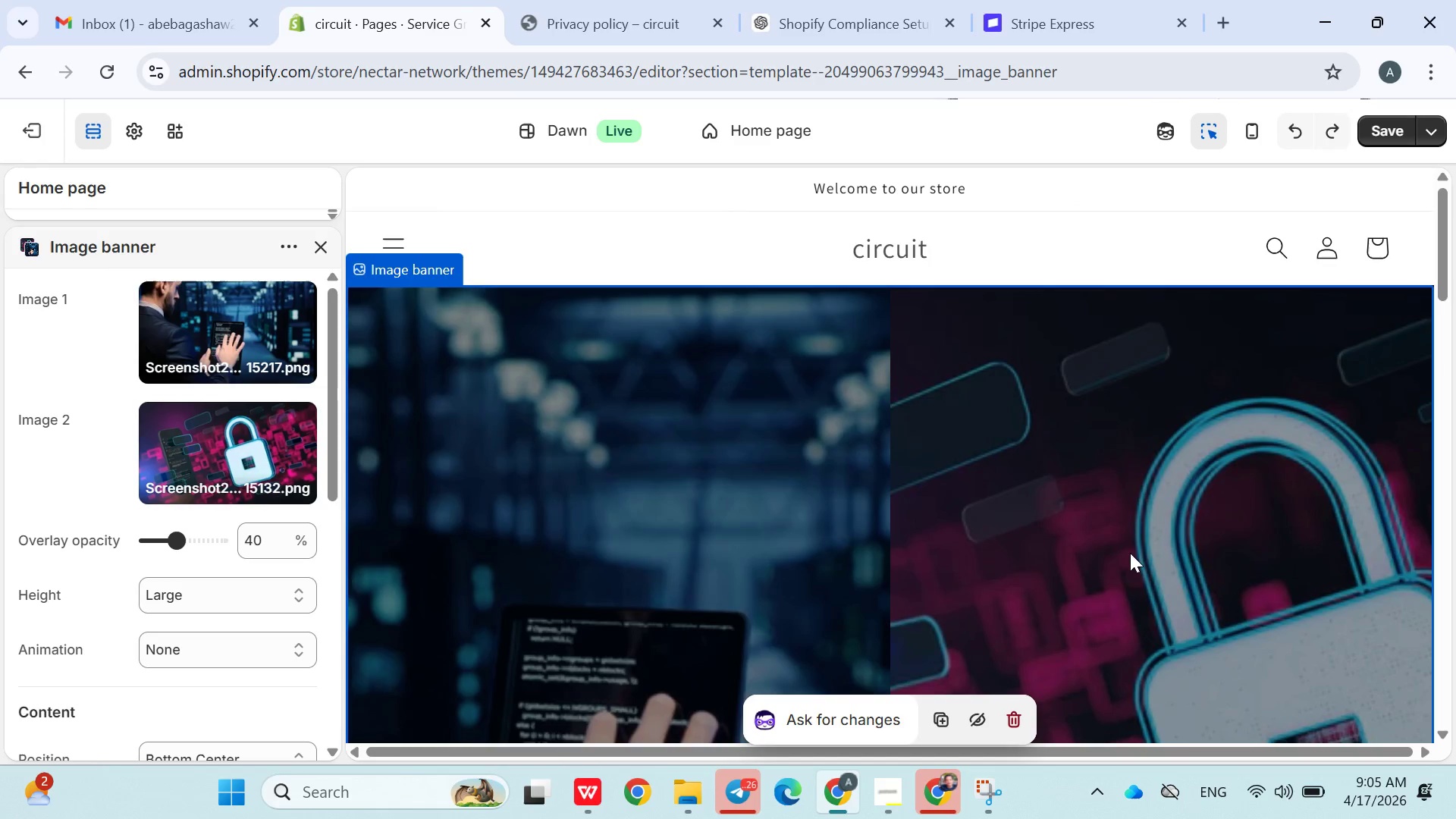 
double_click([1208, 468])
 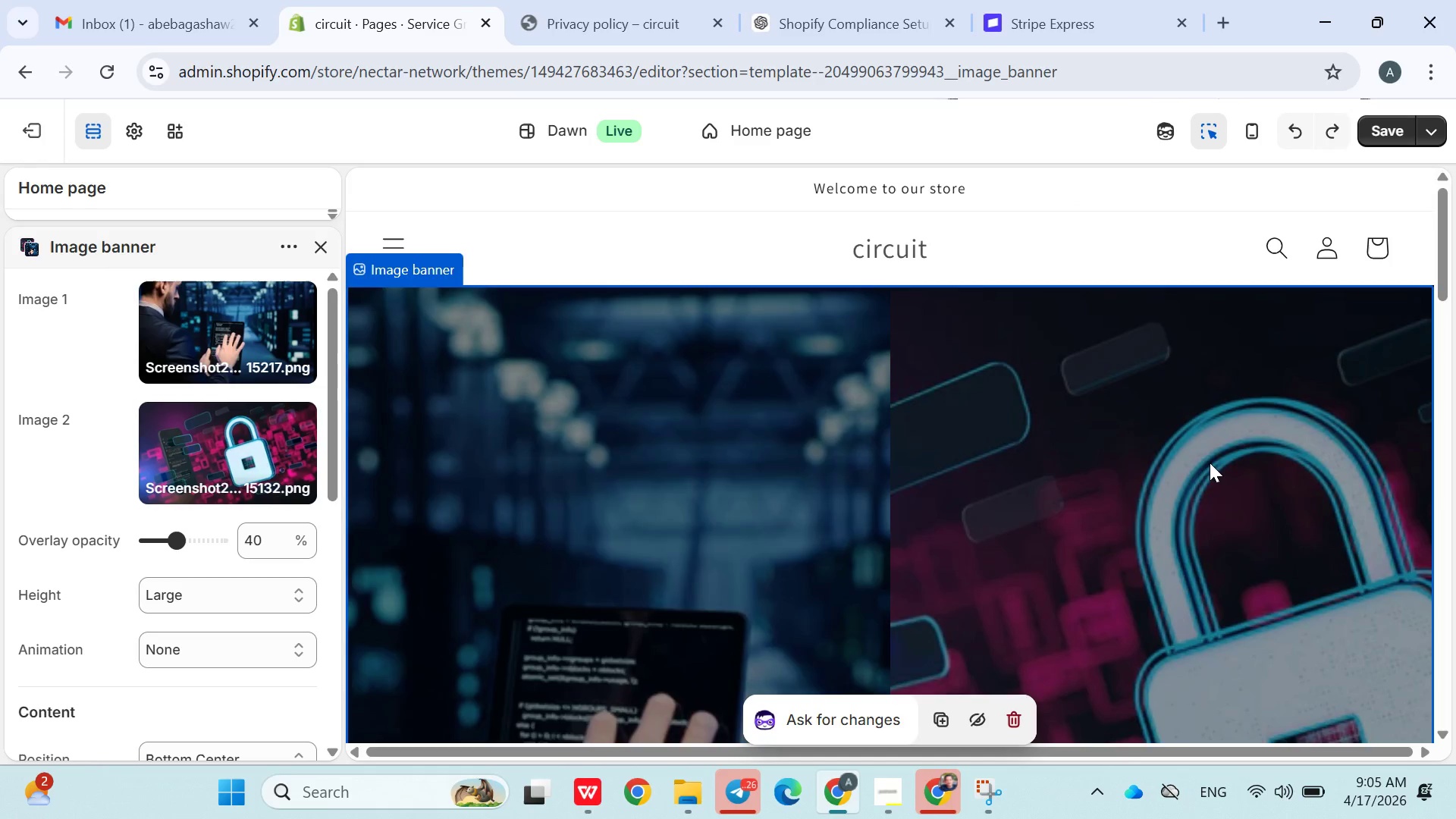 
scroll: coordinate [1210, 463], scroll_direction: down, amount: 1.0
 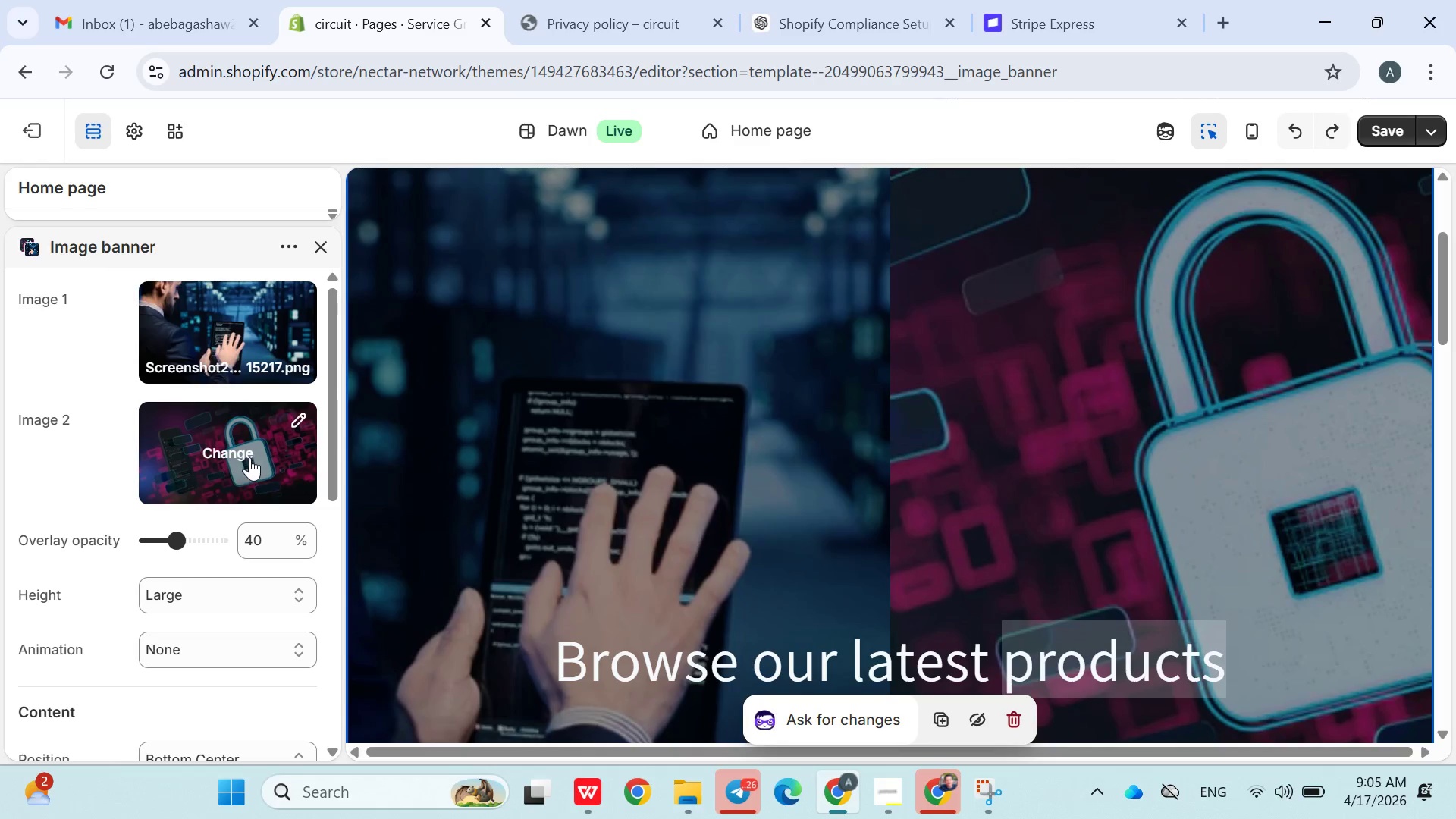 
left_click([233, 447])
 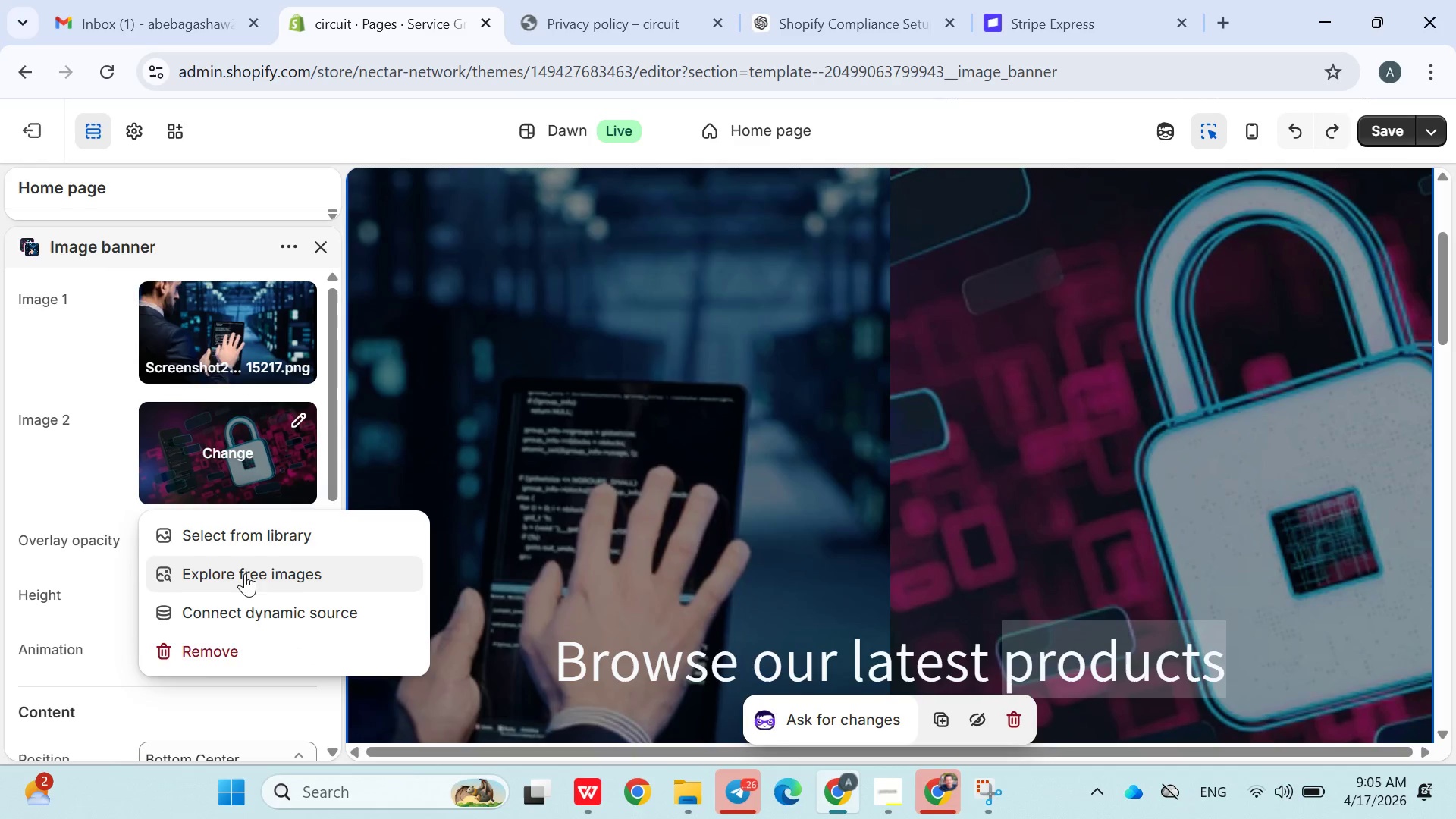 
left_click([210, 651])
 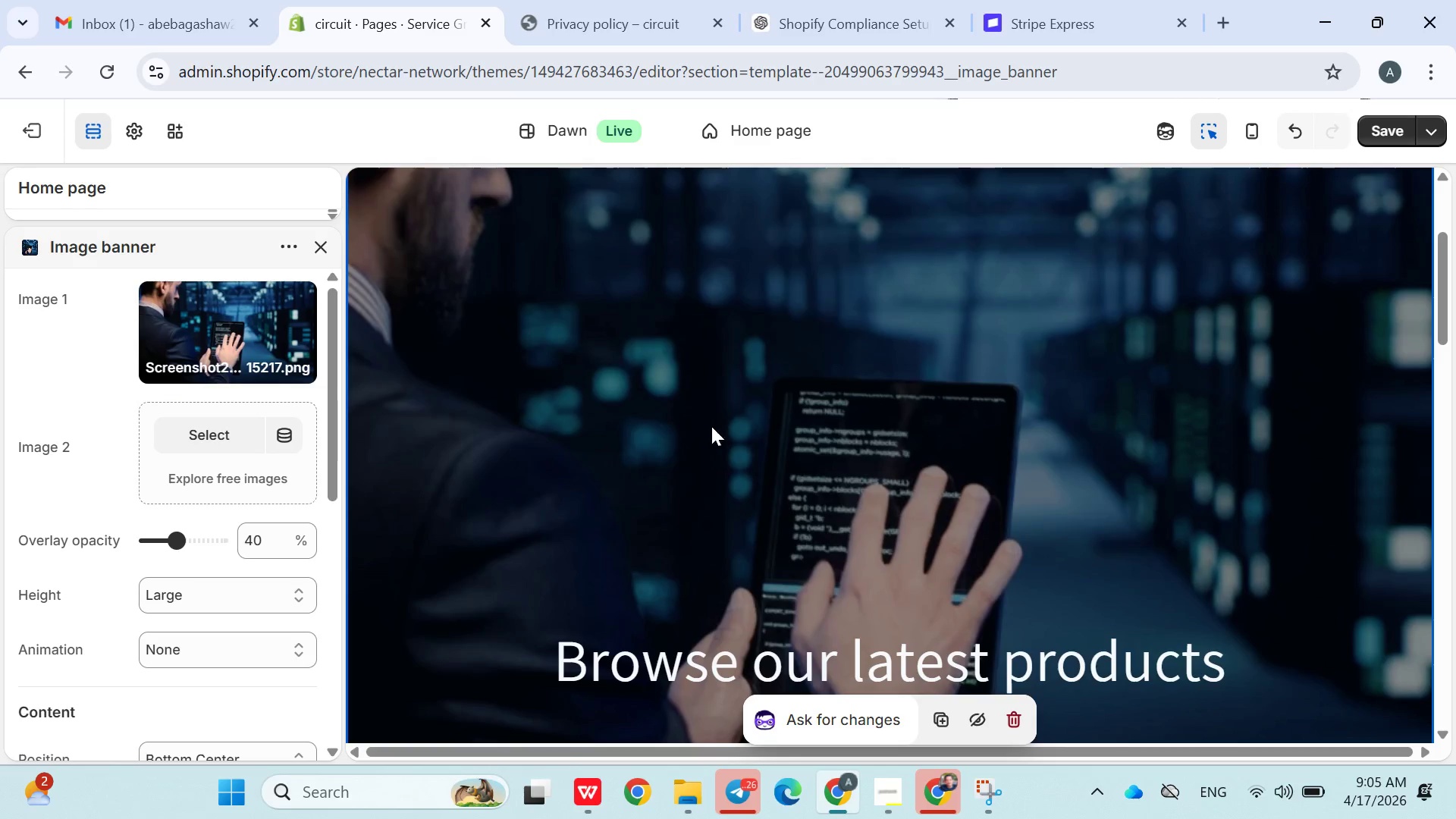 
scroll: coordinate [602, 273], scroll_direction: down, amount: 3.0
 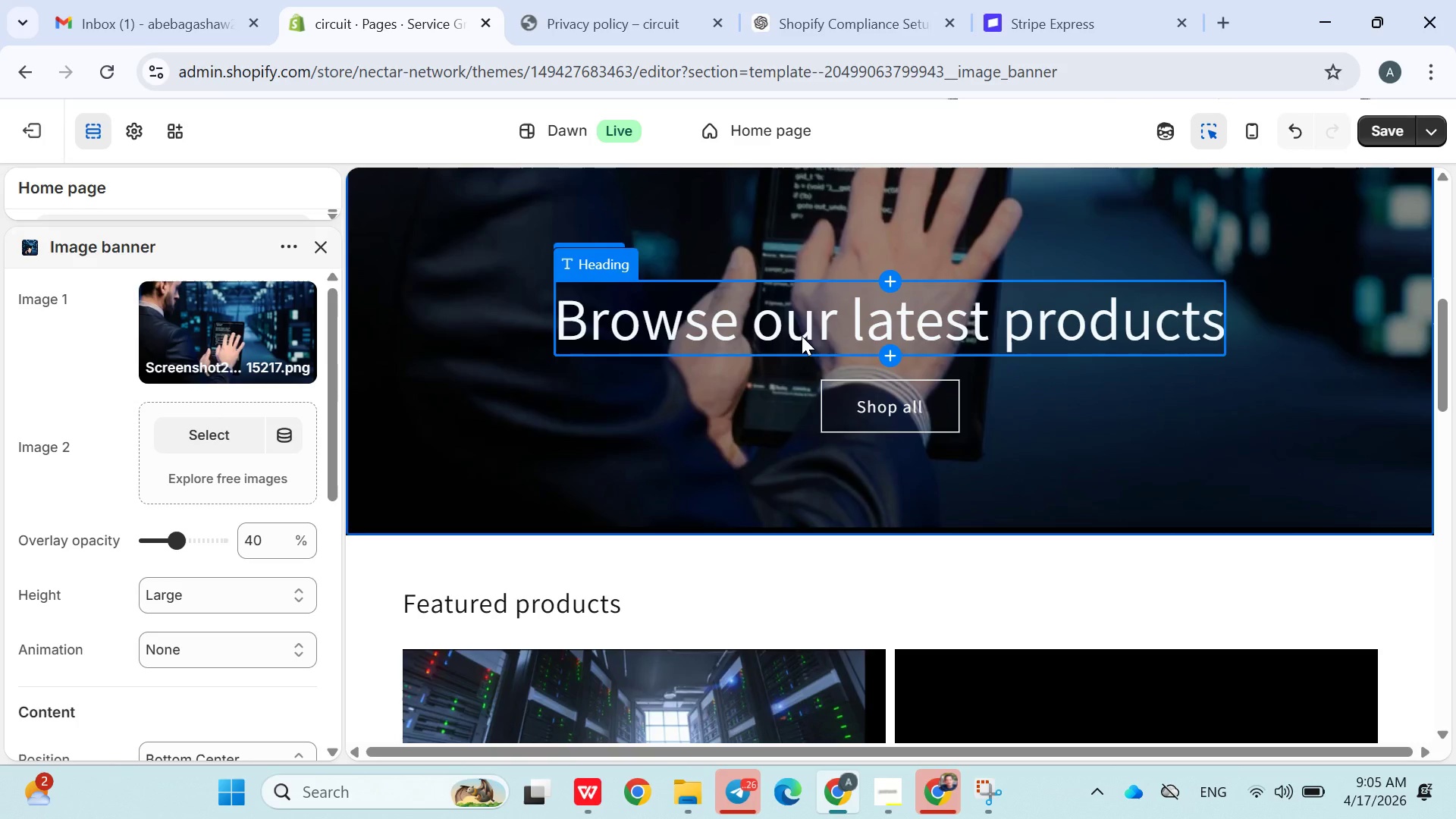 
left_click([802, 336])
 